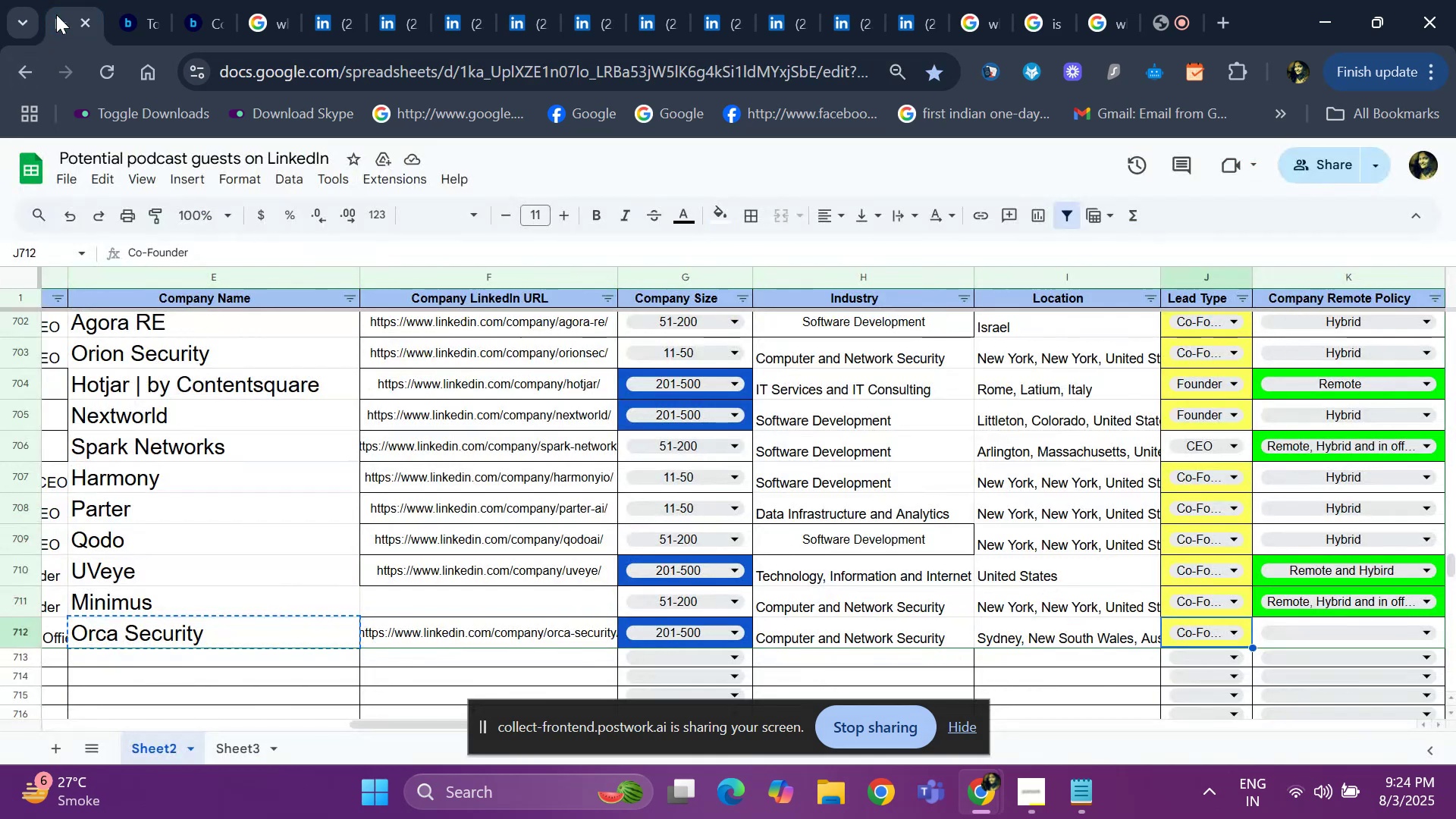 
key(ArrowRight)
 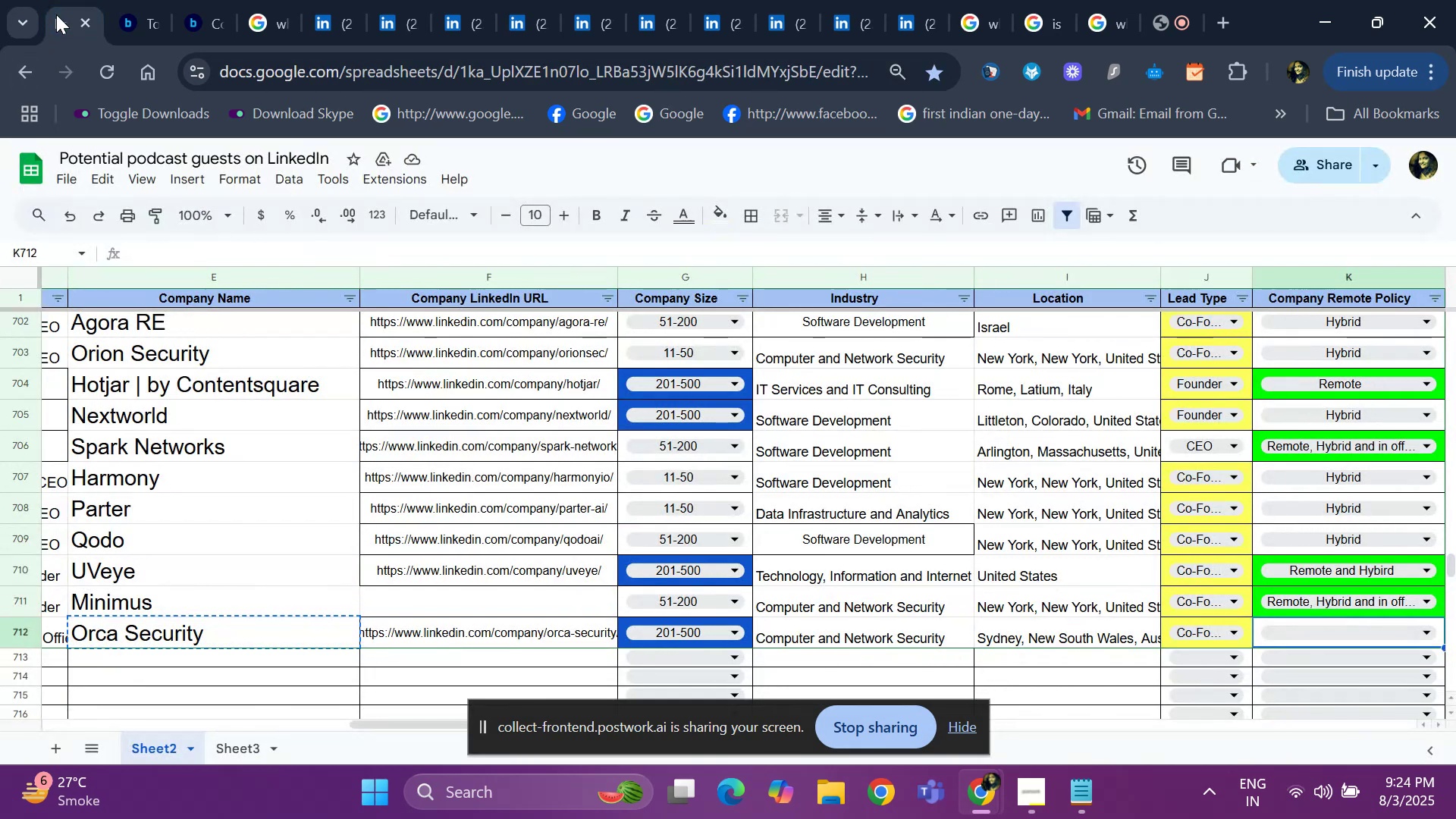 
key(Enter)
 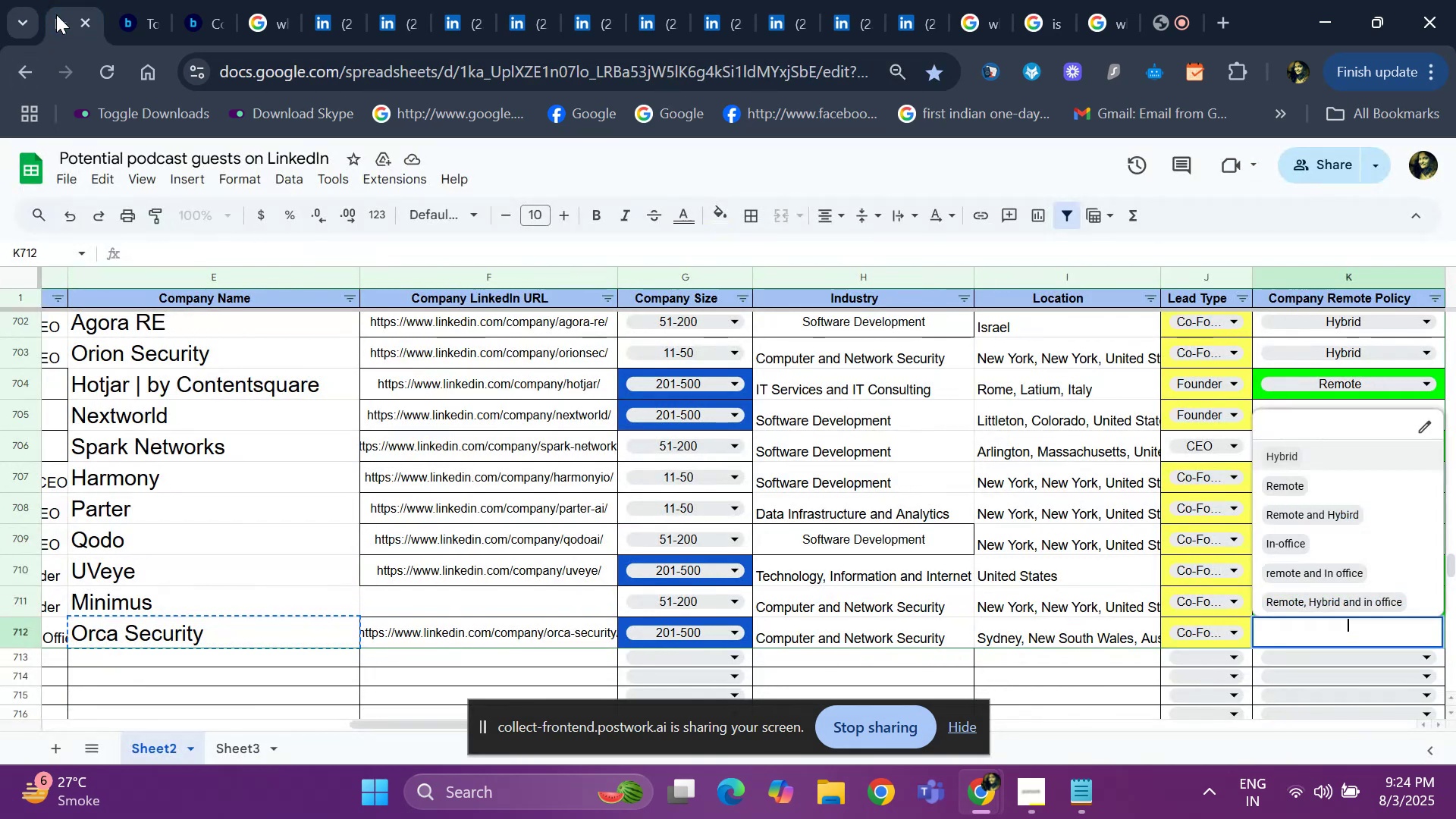 
key(ArrowDown)
 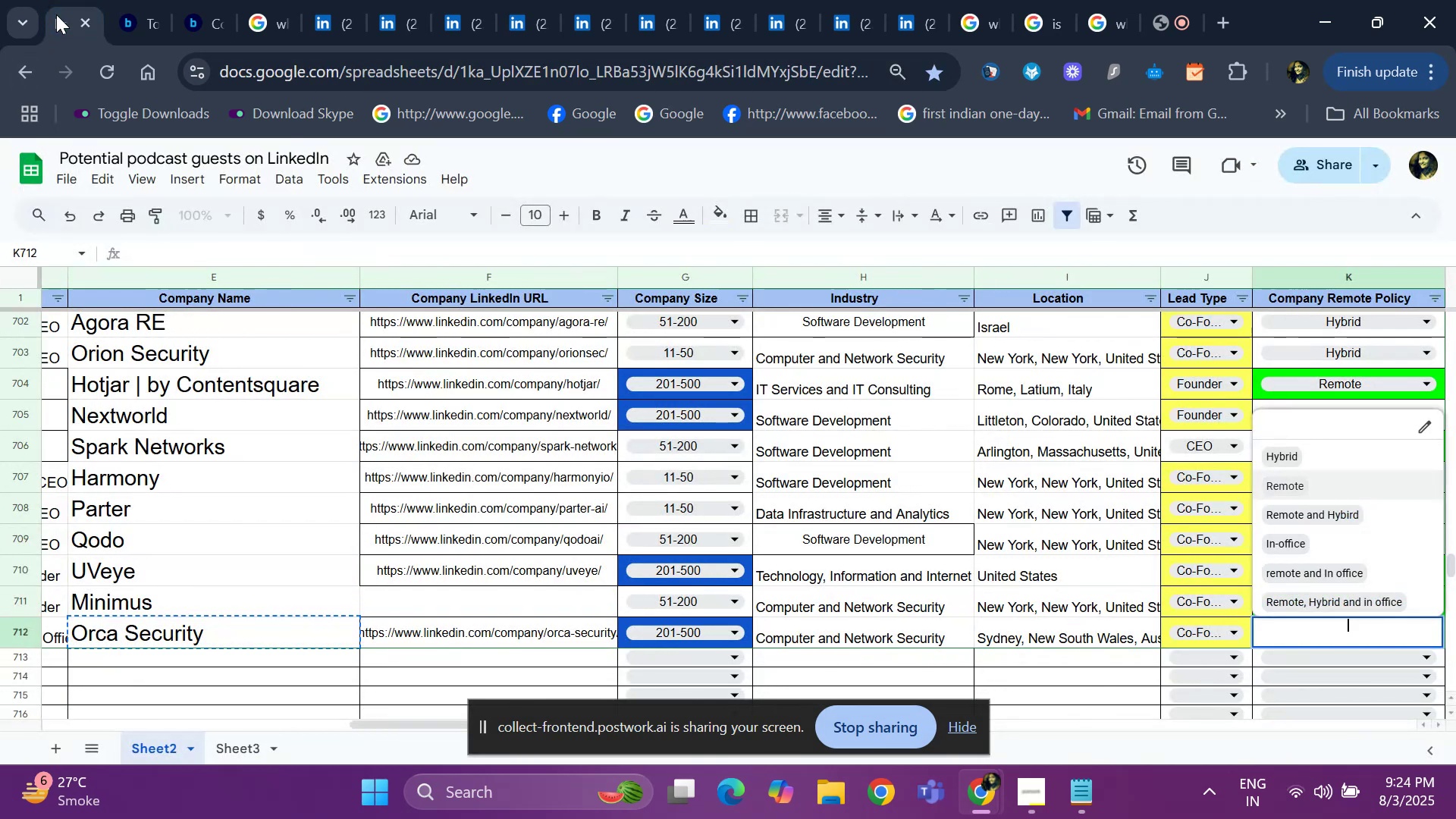 
key(ArrowUp)
 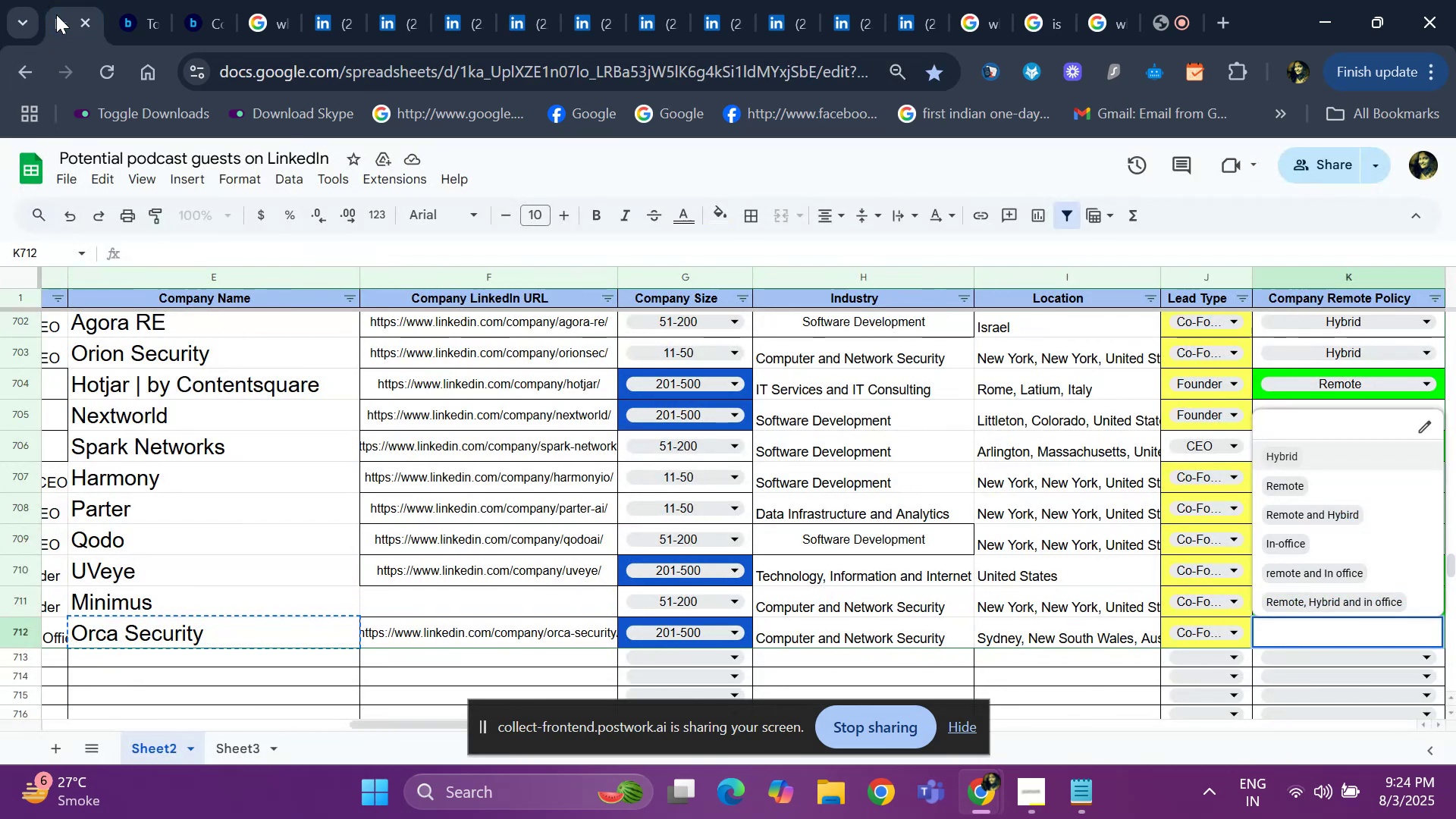 
key(Enter)
 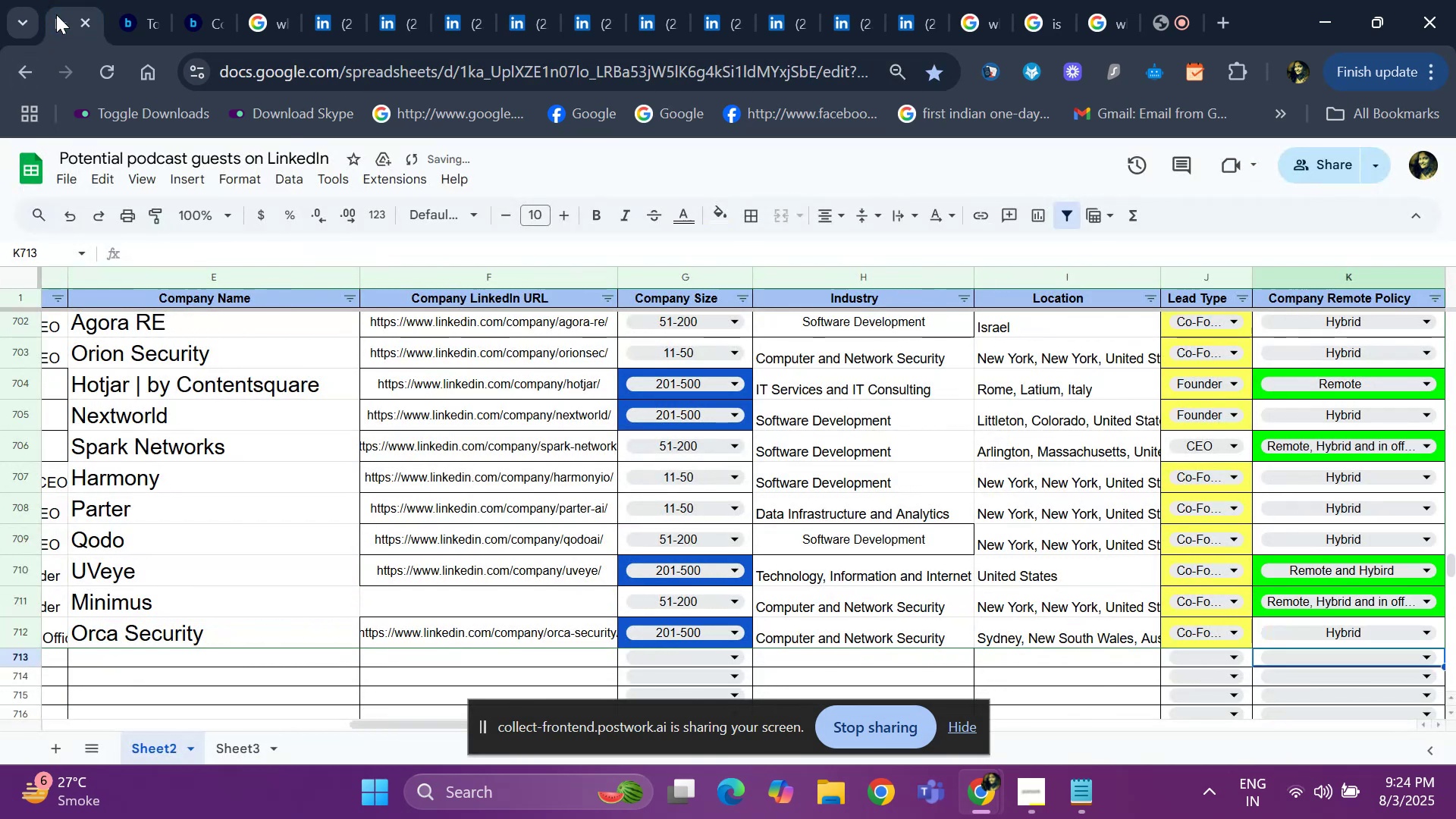 
hold_key(key=ArrowLeft, duration=0.6)
 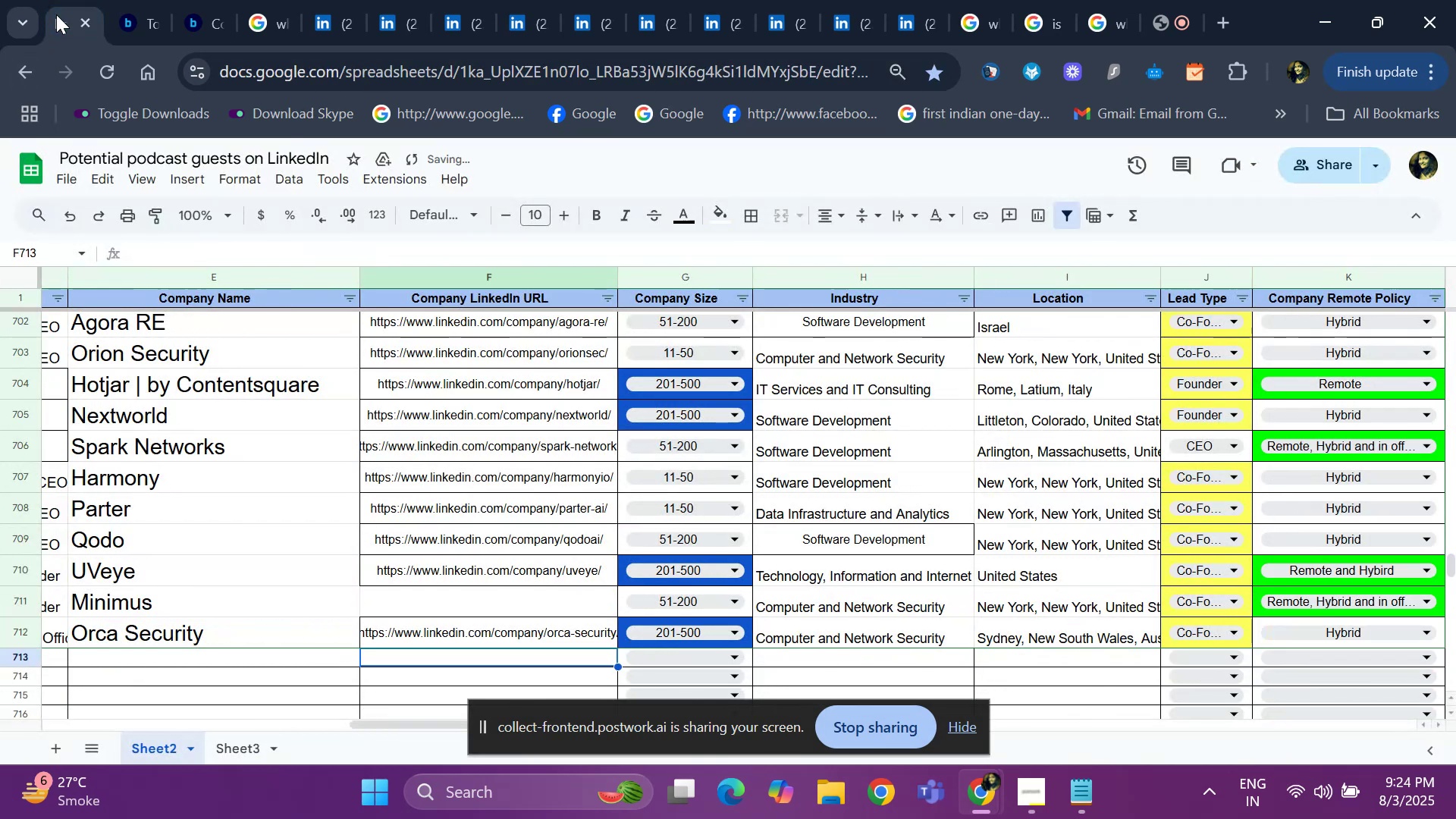 
key(ArrowUp)
 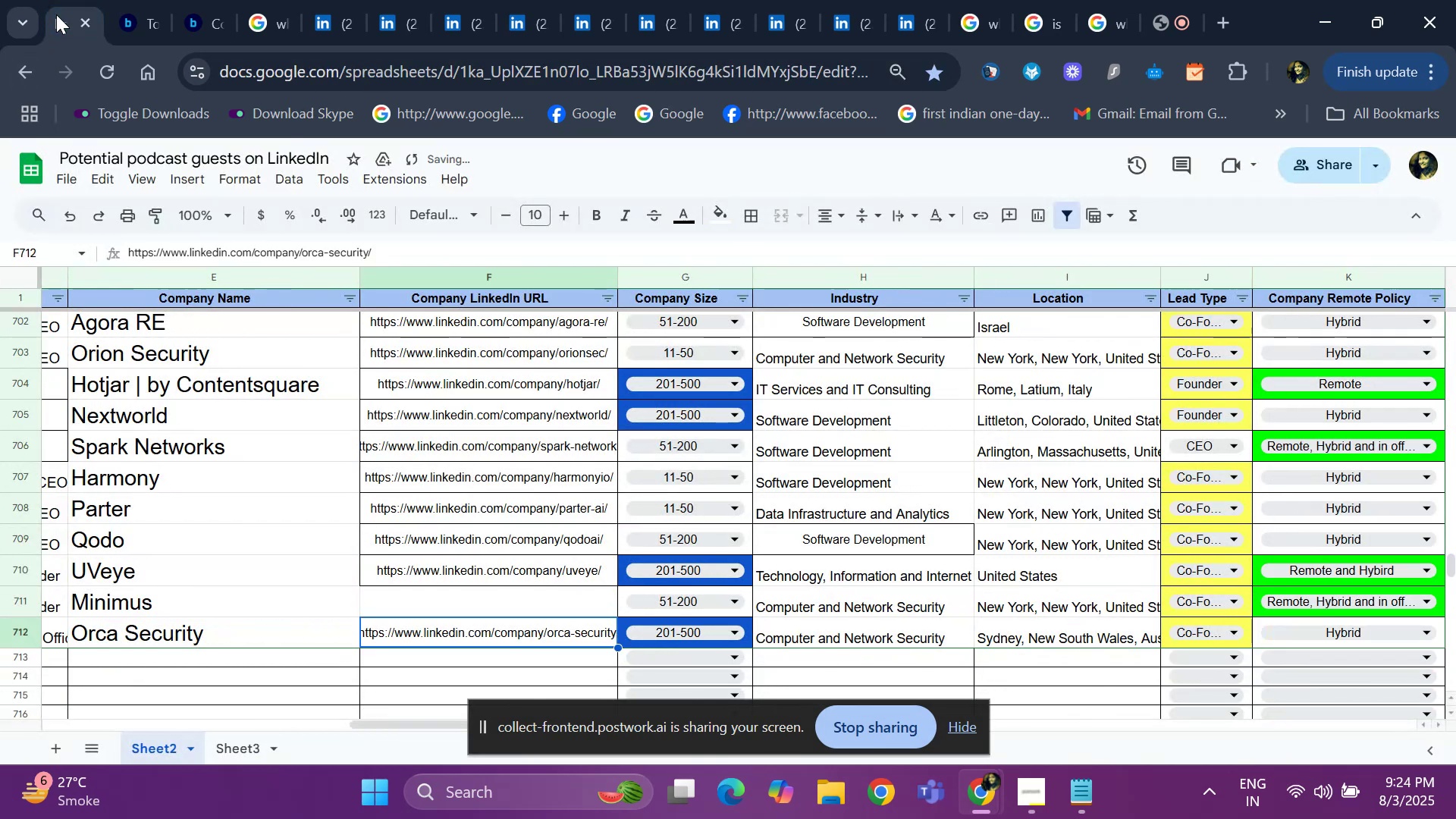 
key(ArrowUp)
 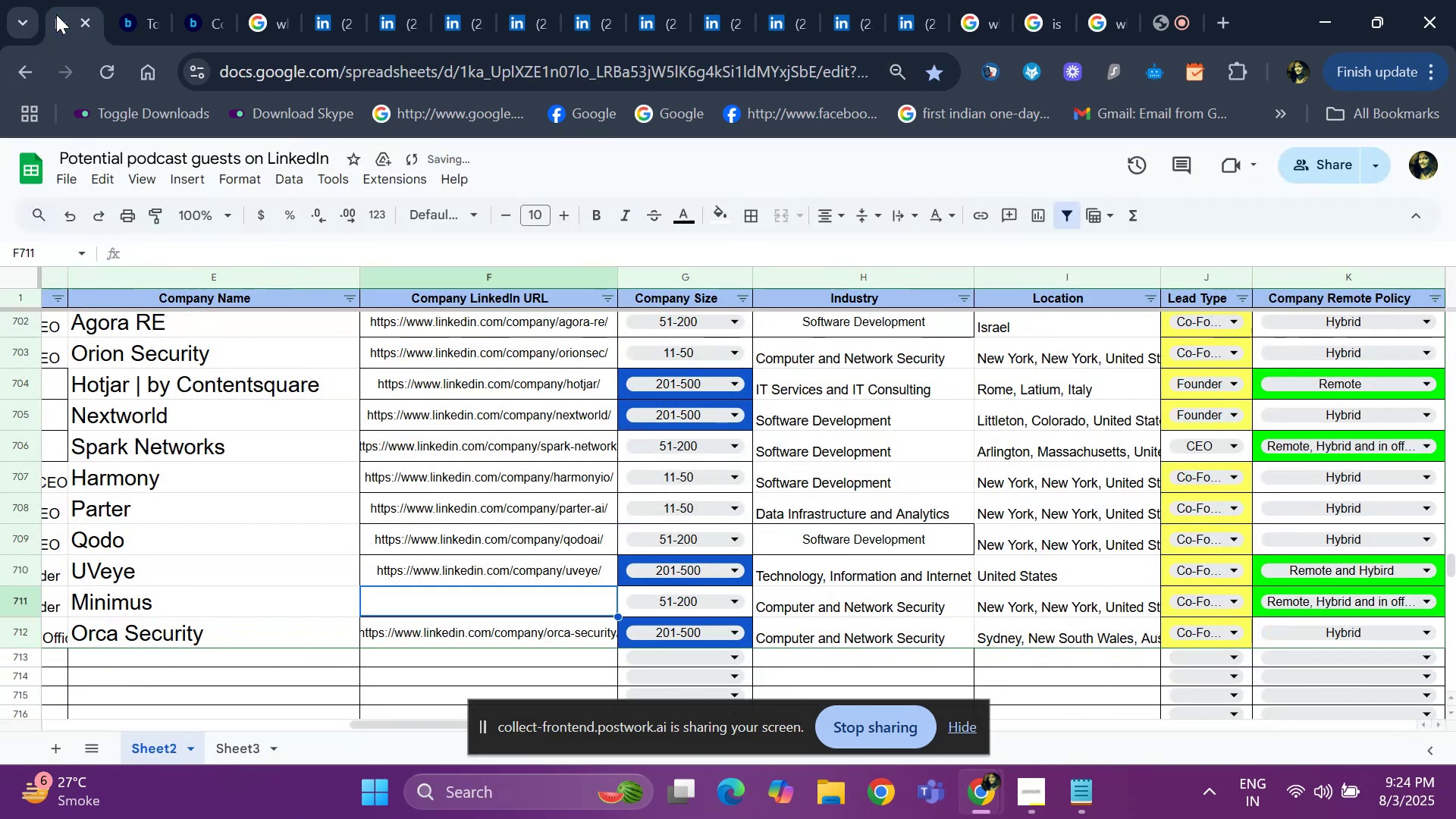 
key(ArrowLeft)
 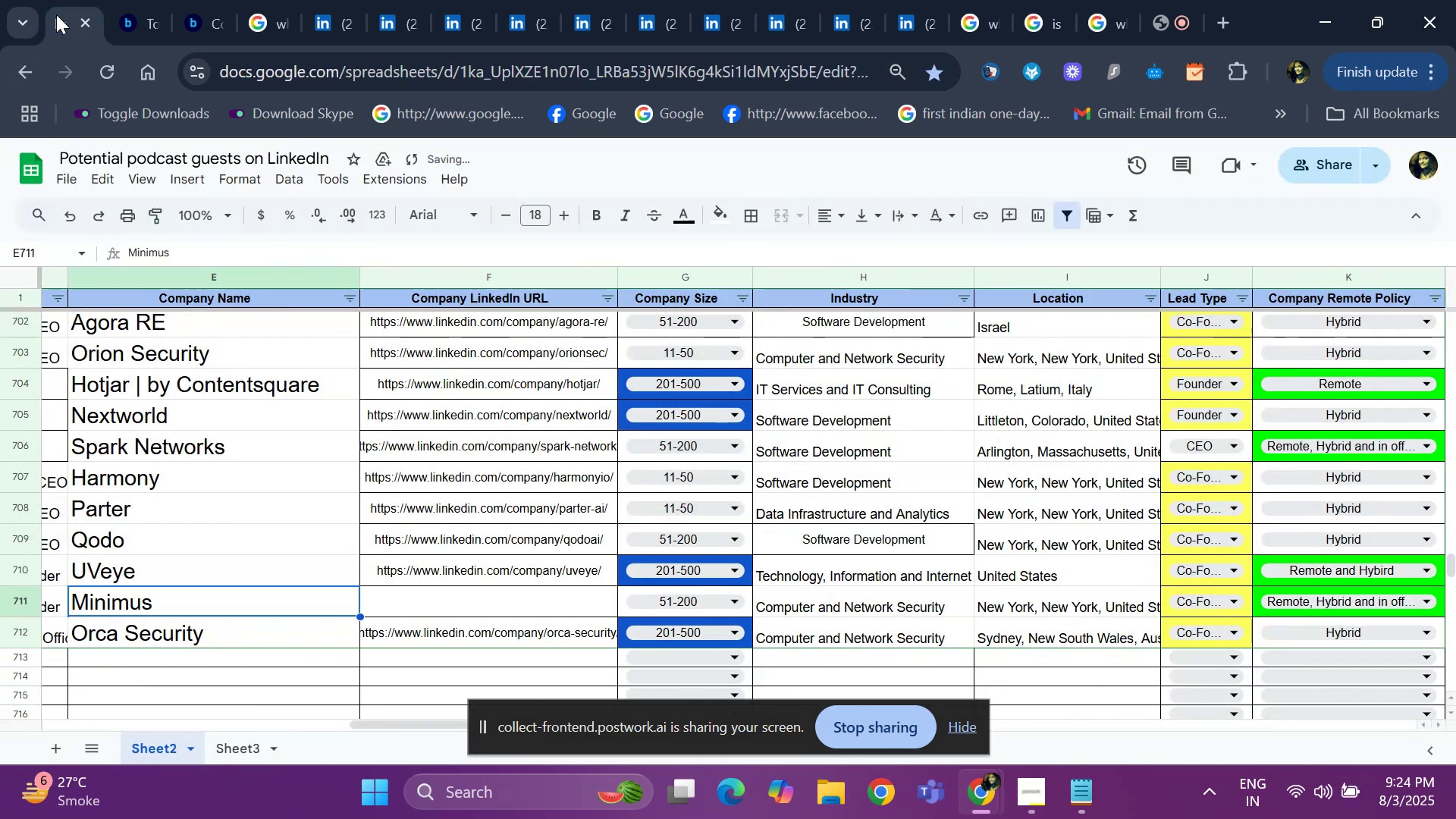 
key(ArrowLeft)
 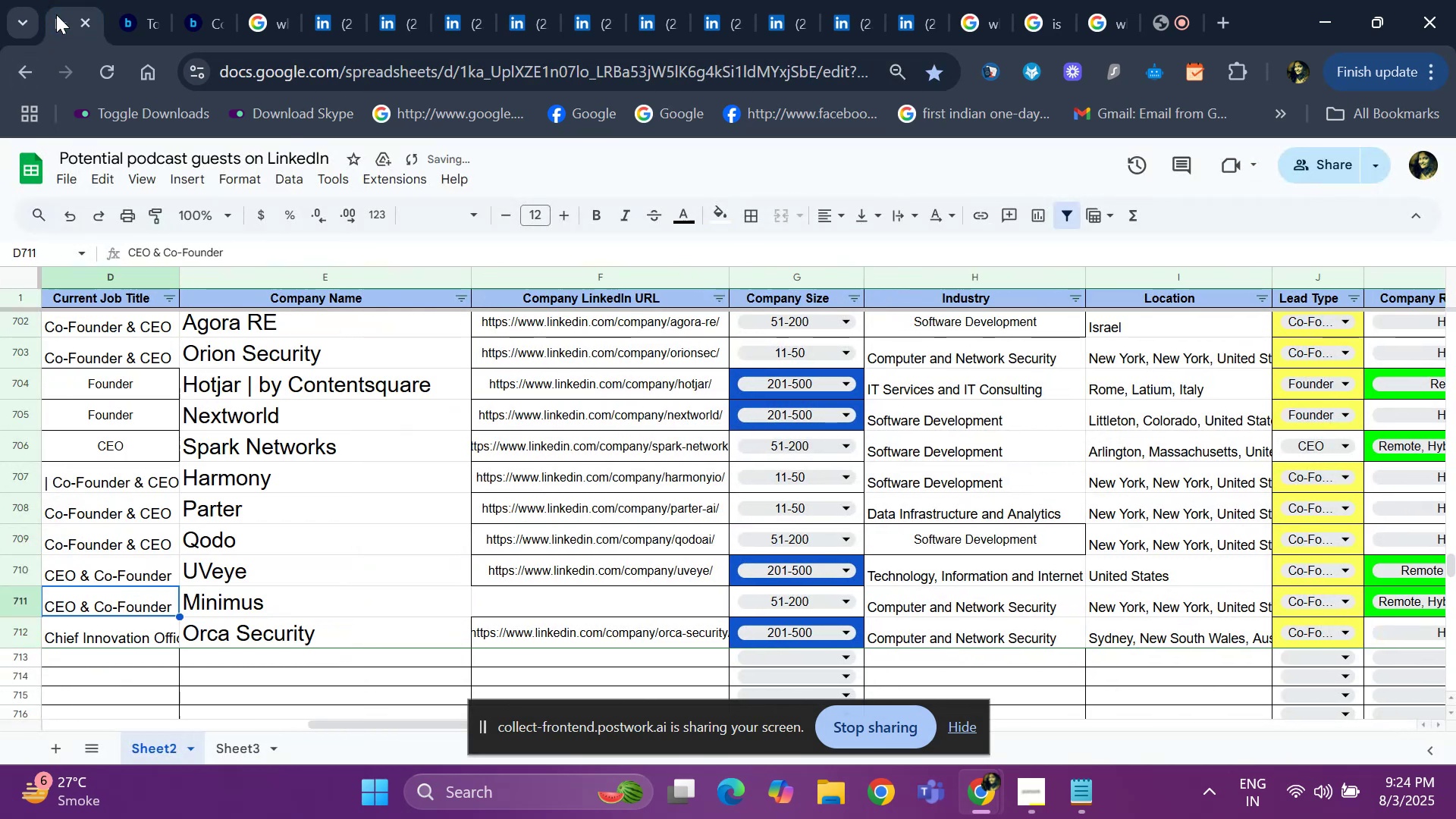 
key(ArrowLeft)
 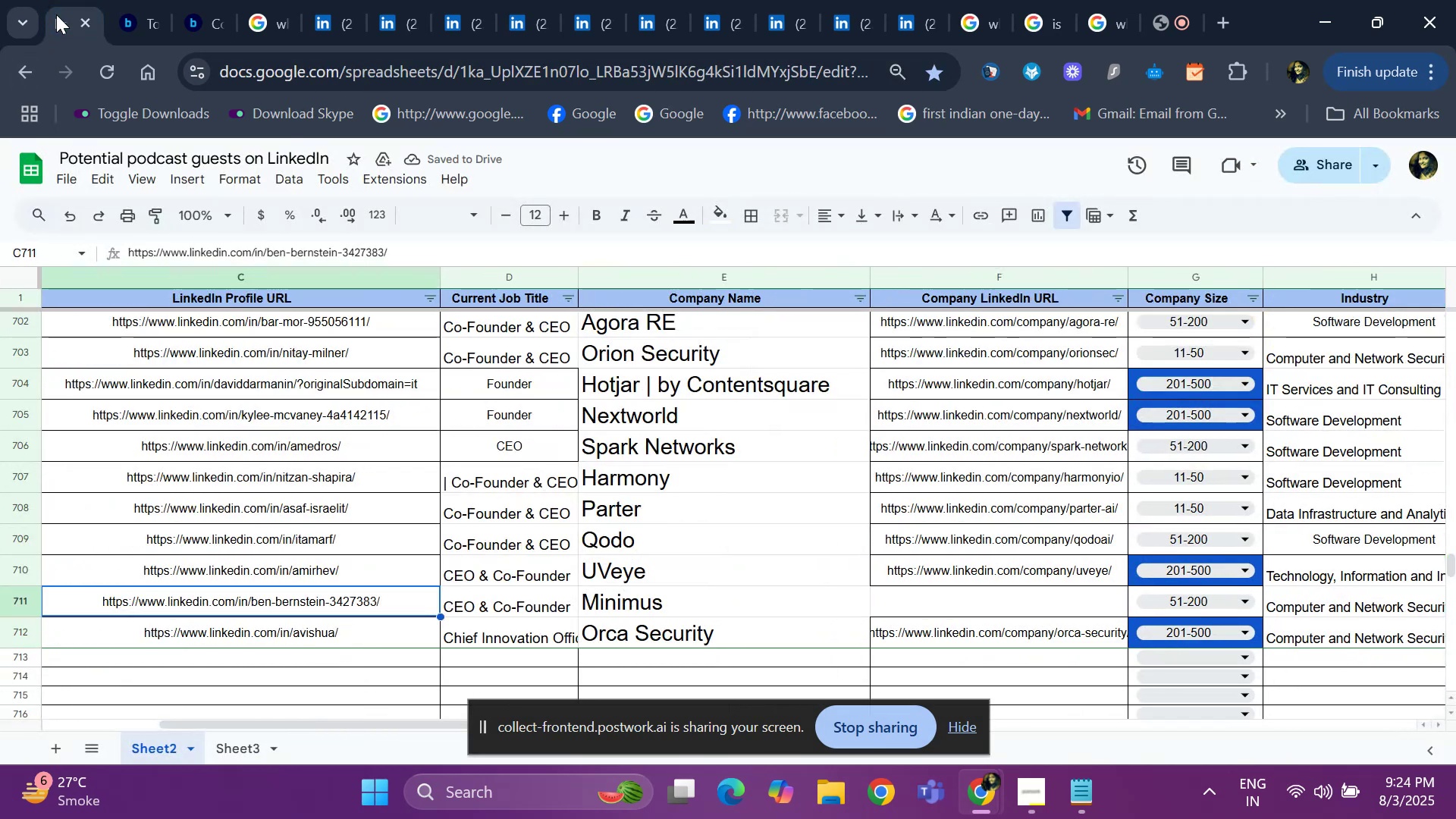 
key(ArrowLeft)
 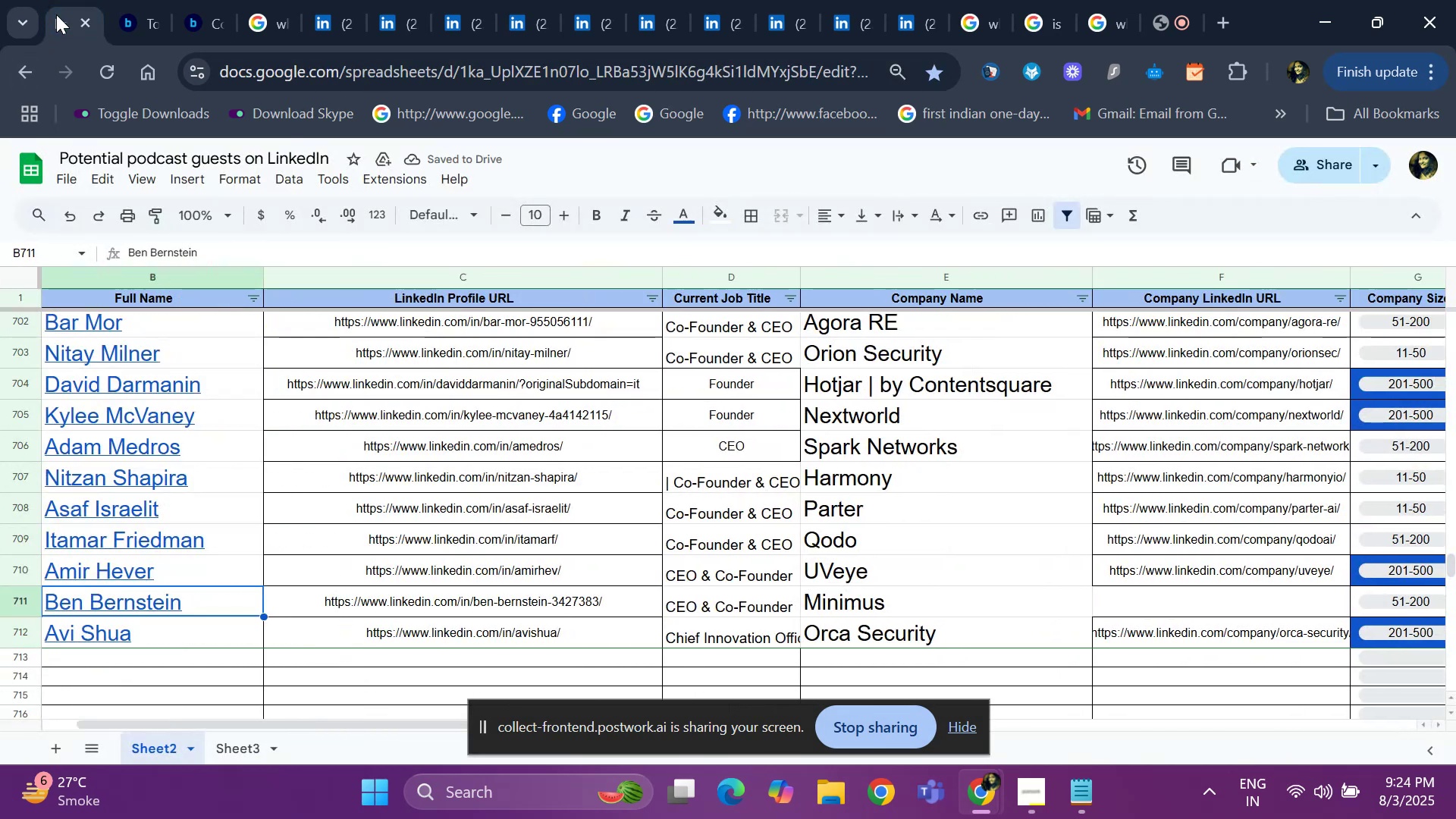 
key(ArrowRight)
 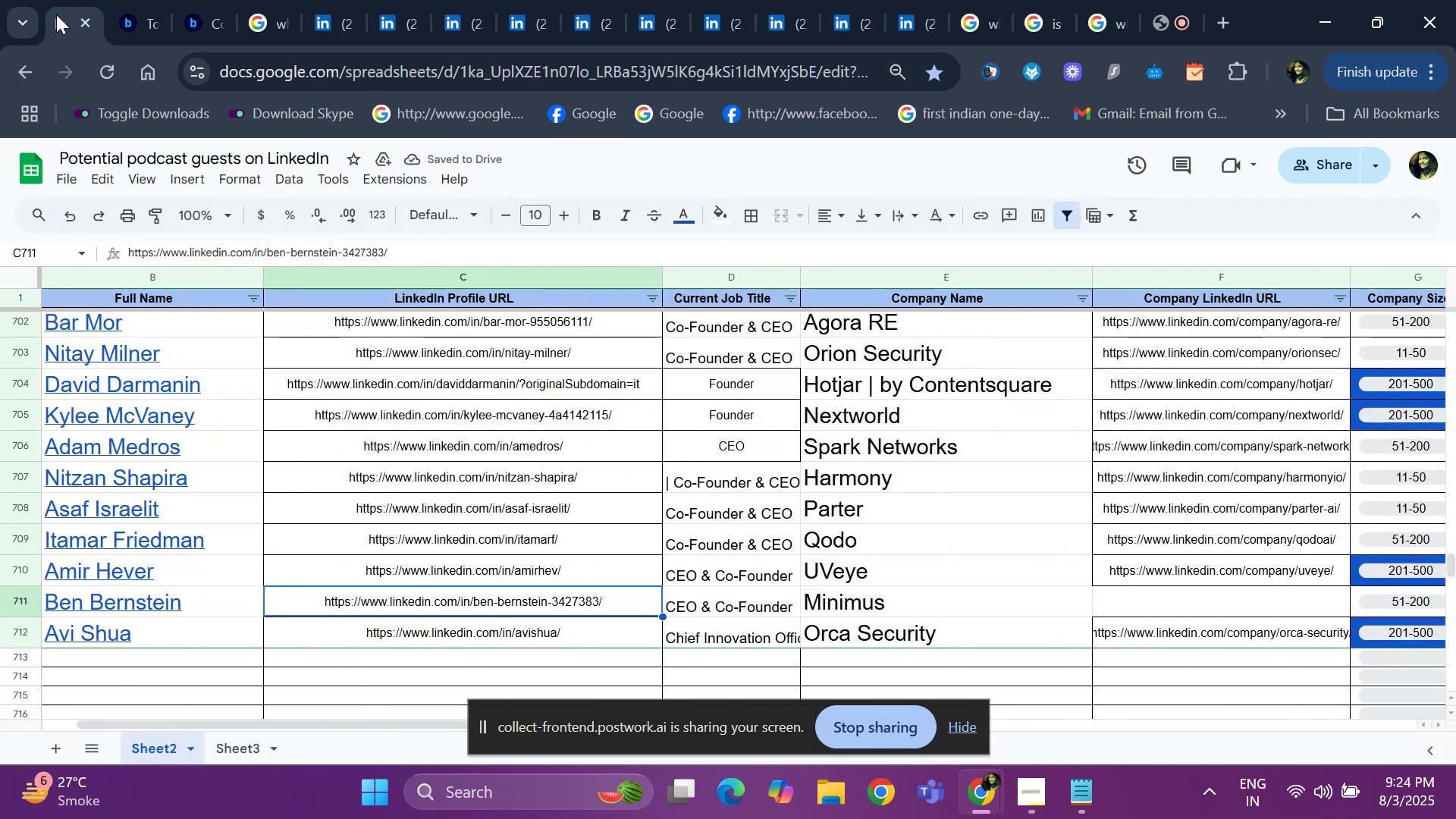 
key(ArrowRight)
 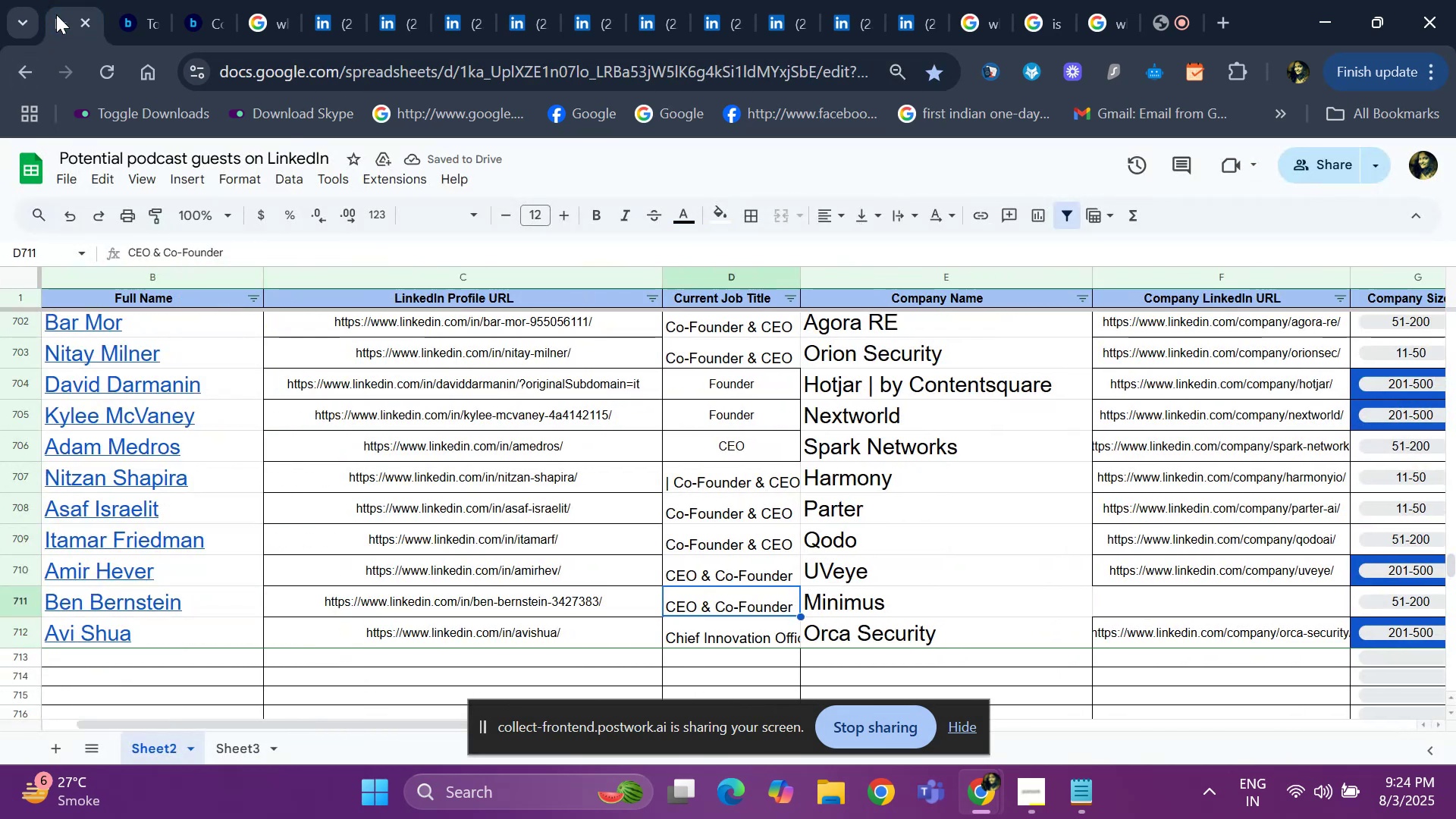 
key(ArrowRight)
 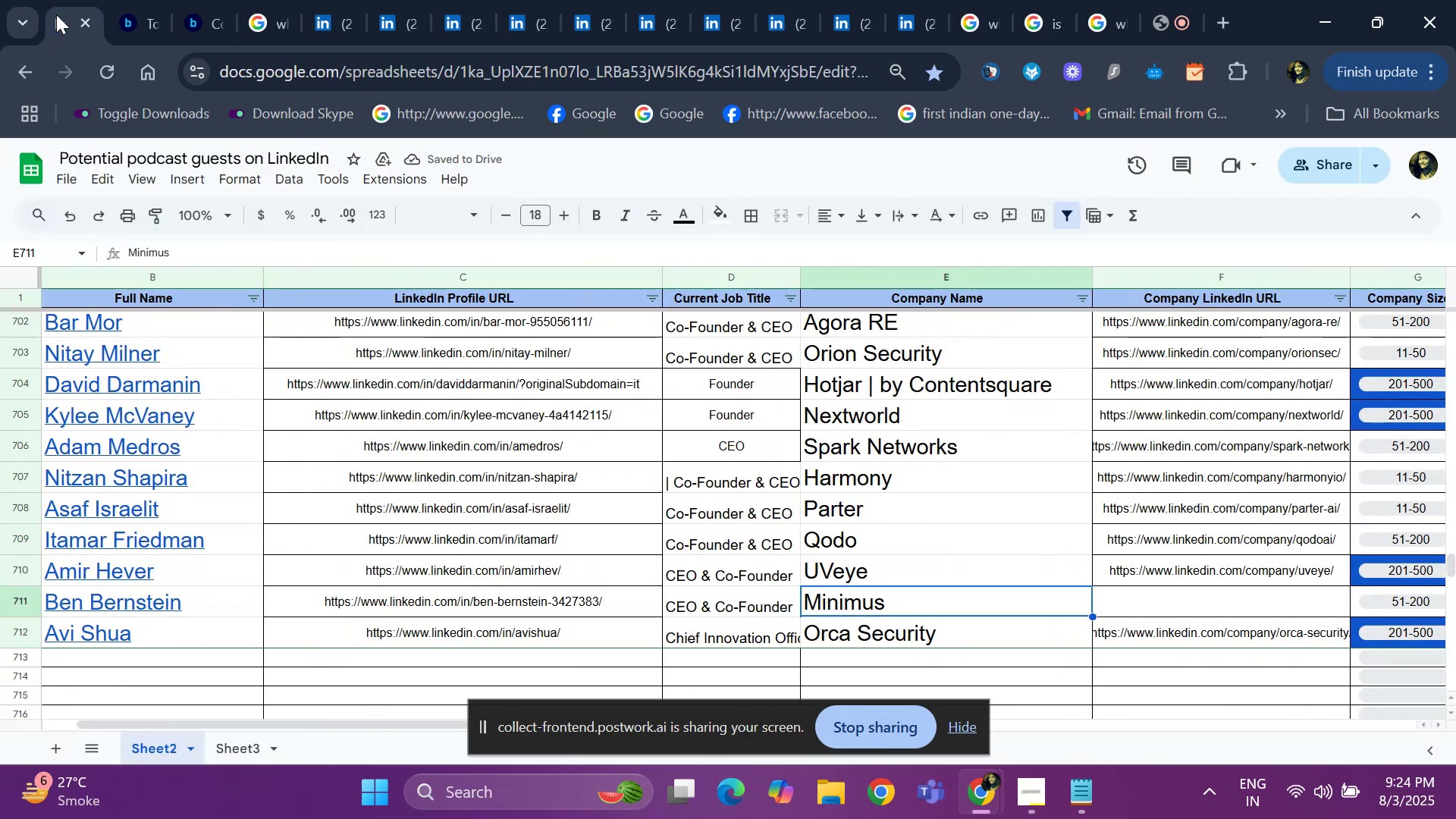 
key(ArrowLeft)
 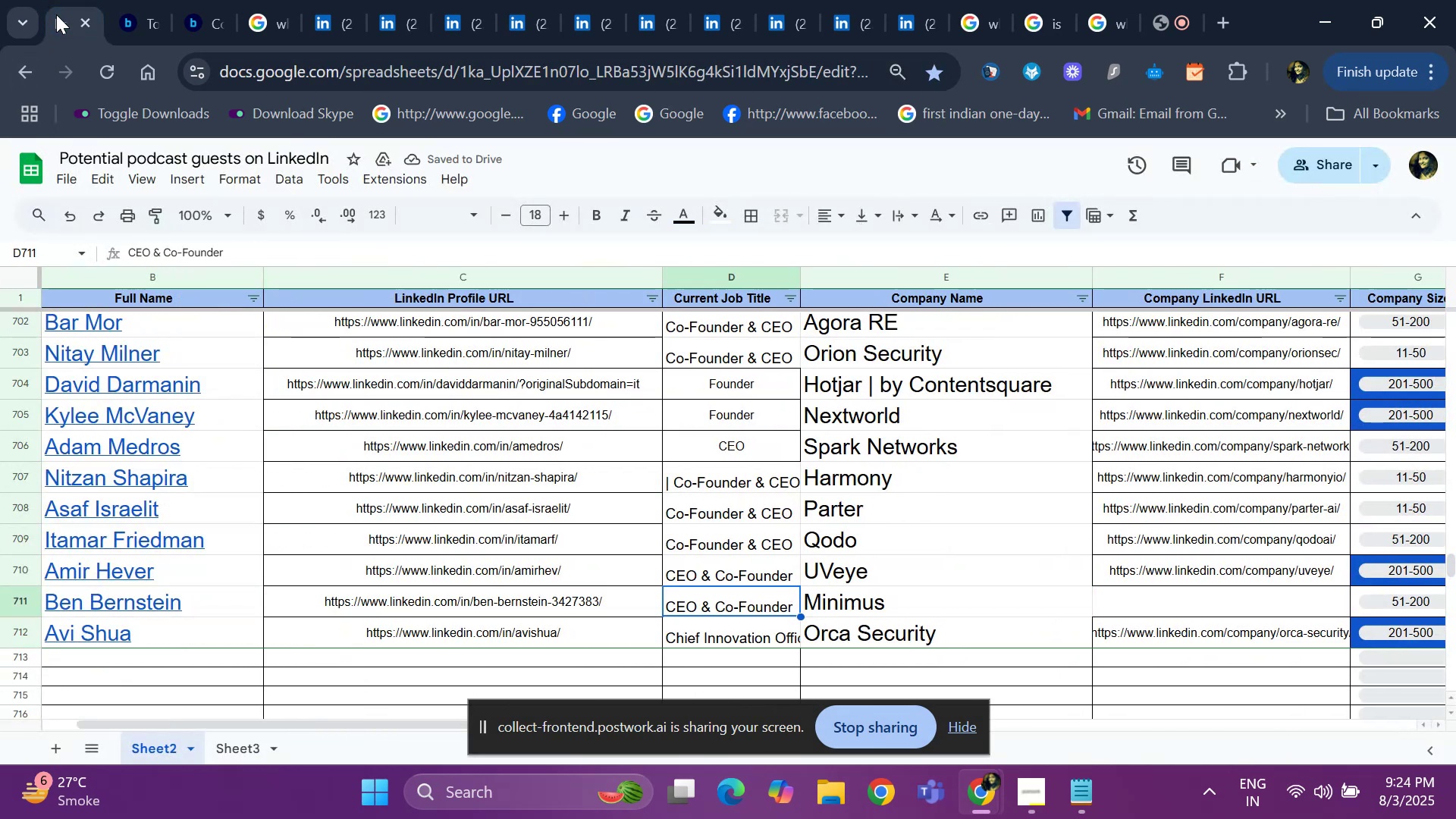 
key(ArrowLeft)
 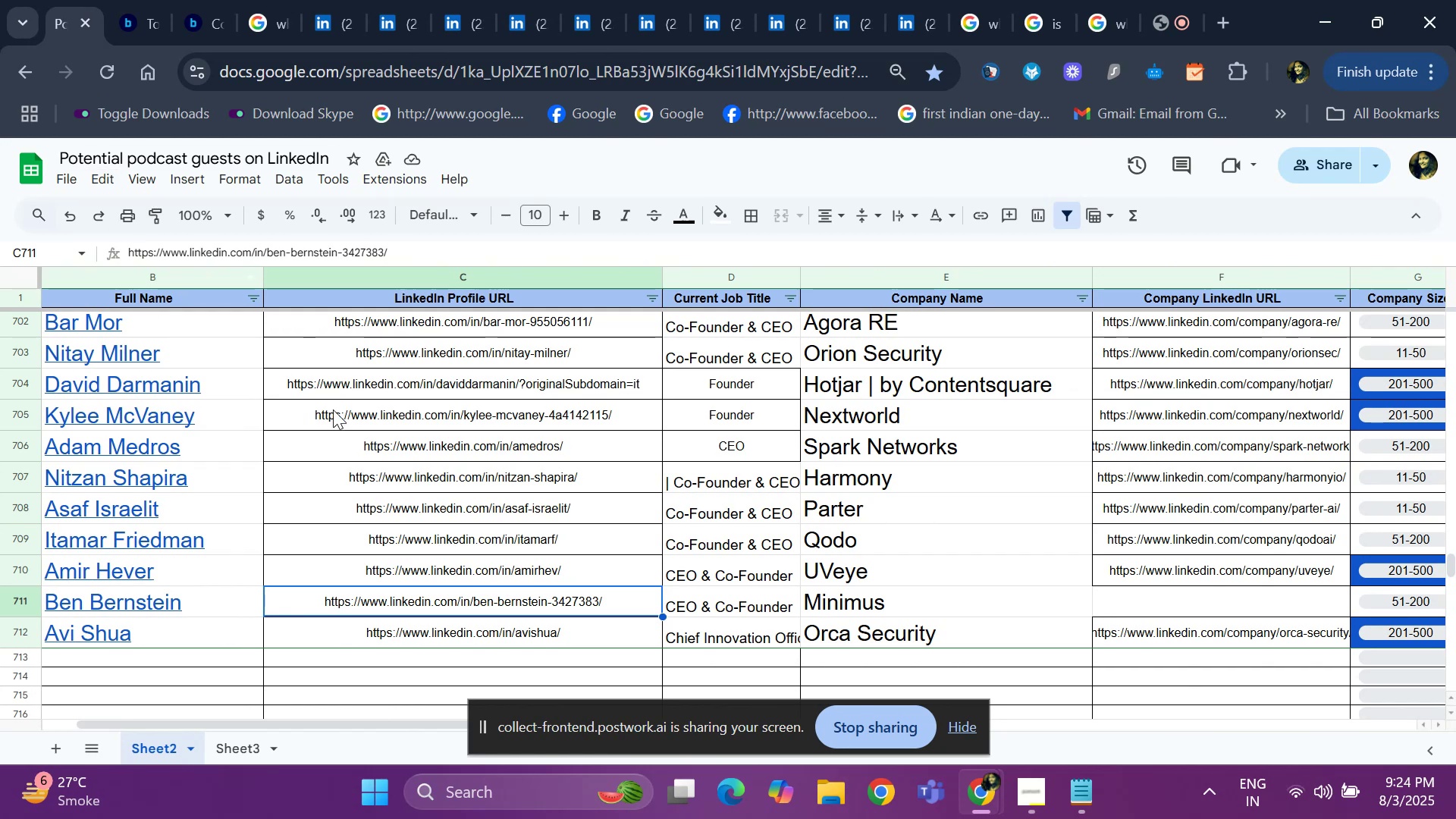 
mouse_move([434, 623])
 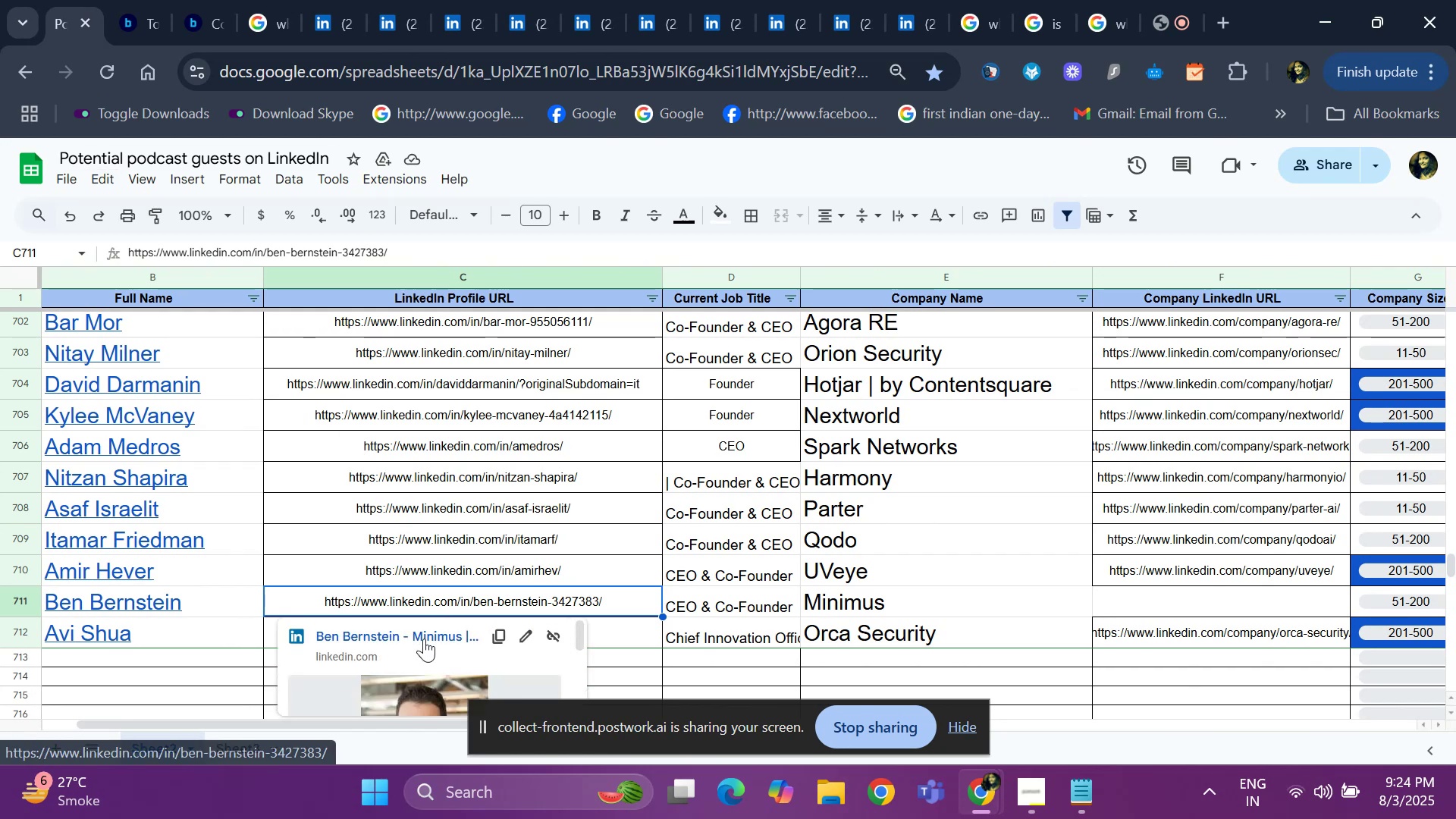 
left_click([424, 639])
 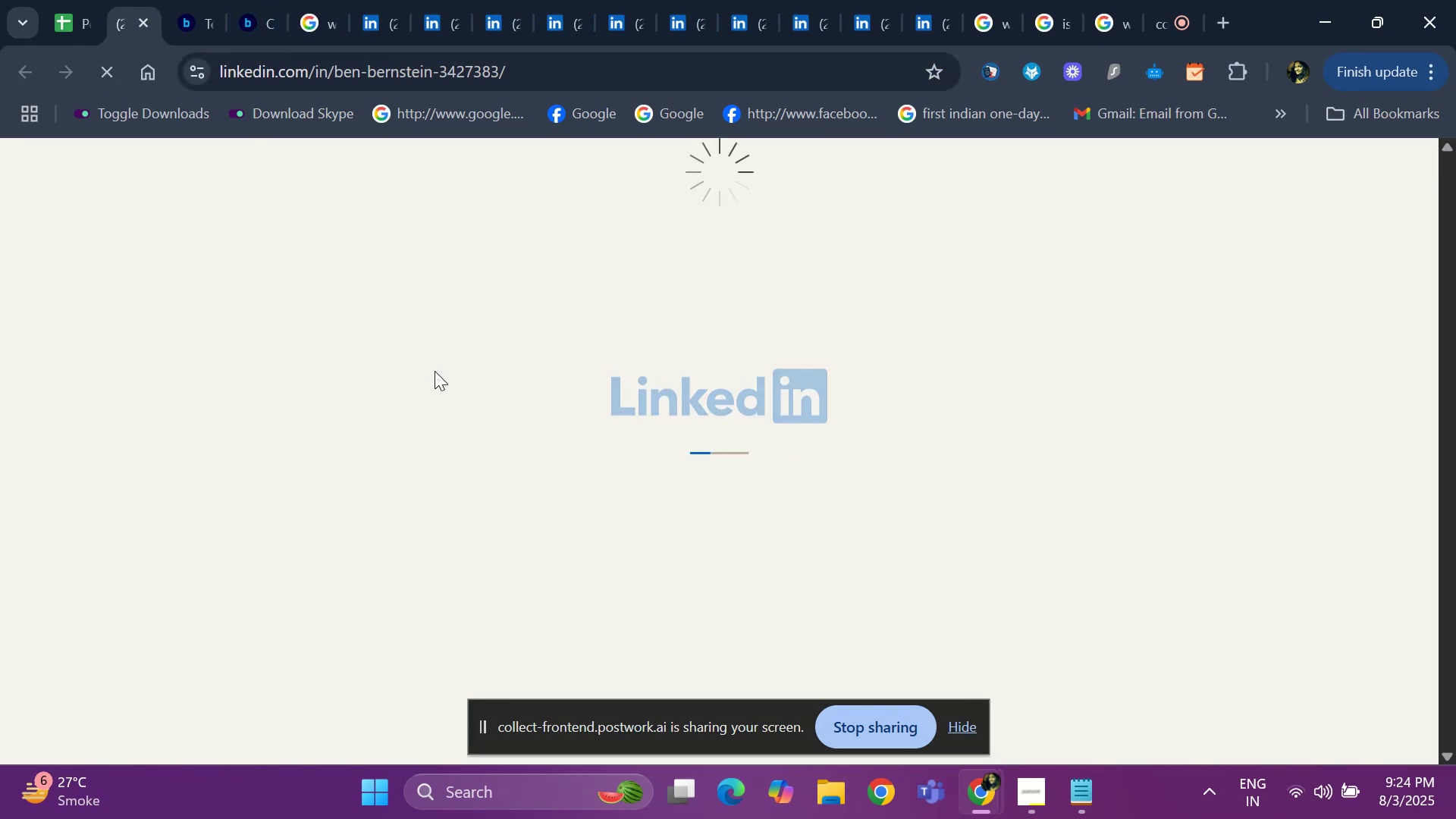 
scroll: coordinate [326, 437], scroll_direction: down, amount: 8.0
 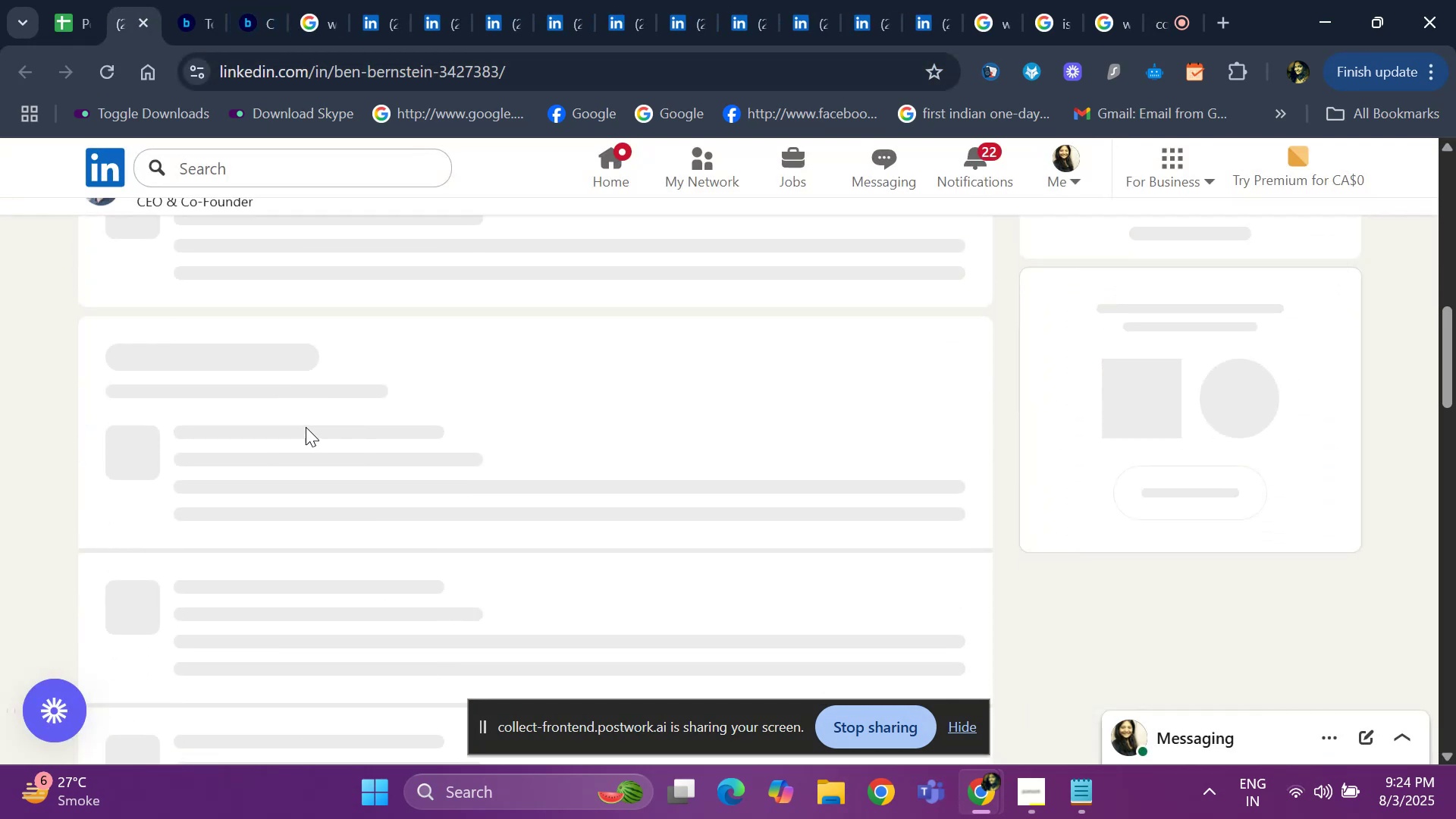 
scroll: coordinate [276, 428], scroll_direction: up, amount: 4.0
 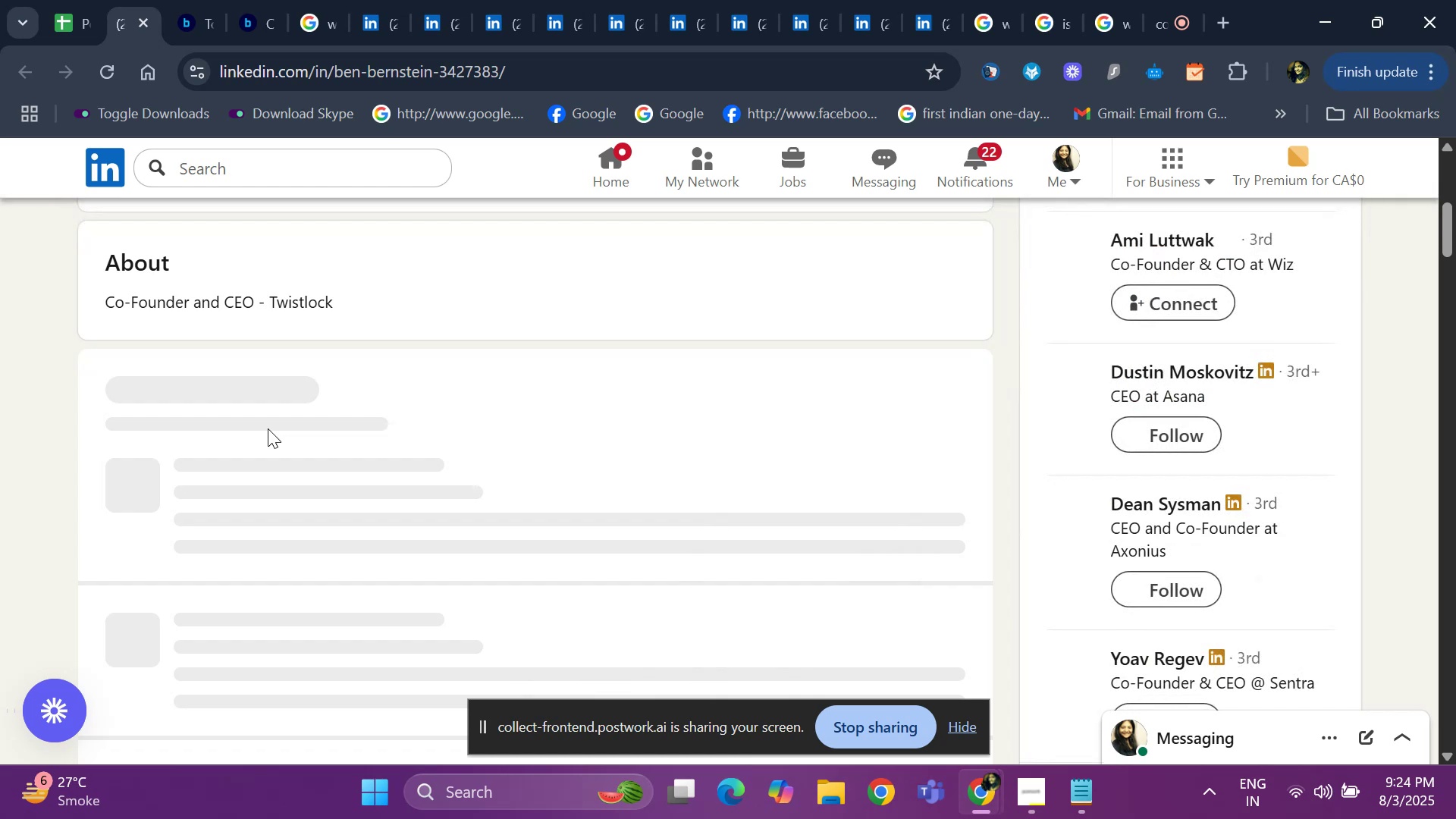 
scroll: coordinate [268, 428], scroll_direction: down, amount: 9.0
 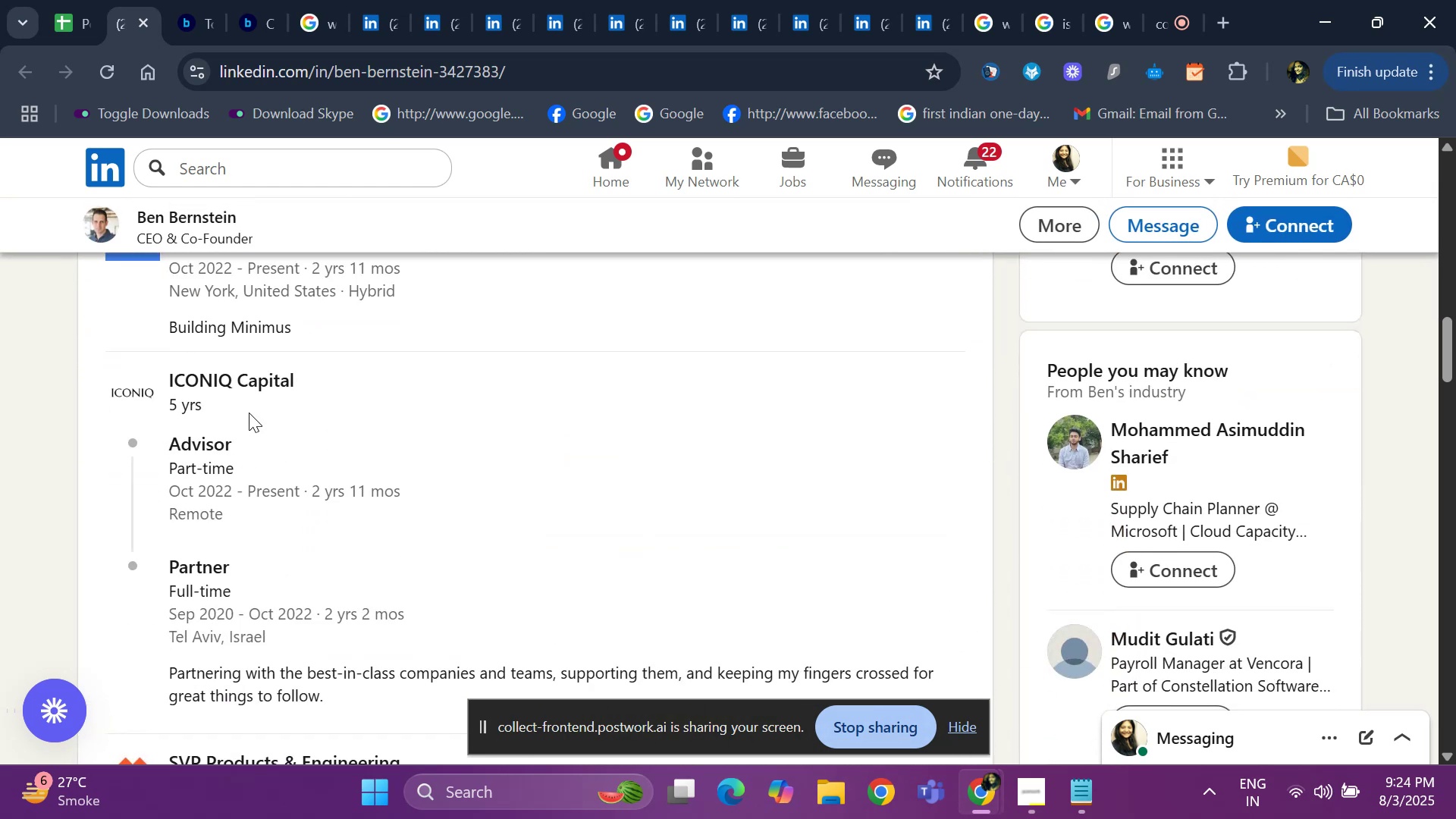 
scroll: coordinate [210, 373], scroll_direction: up, amount: 2.0
 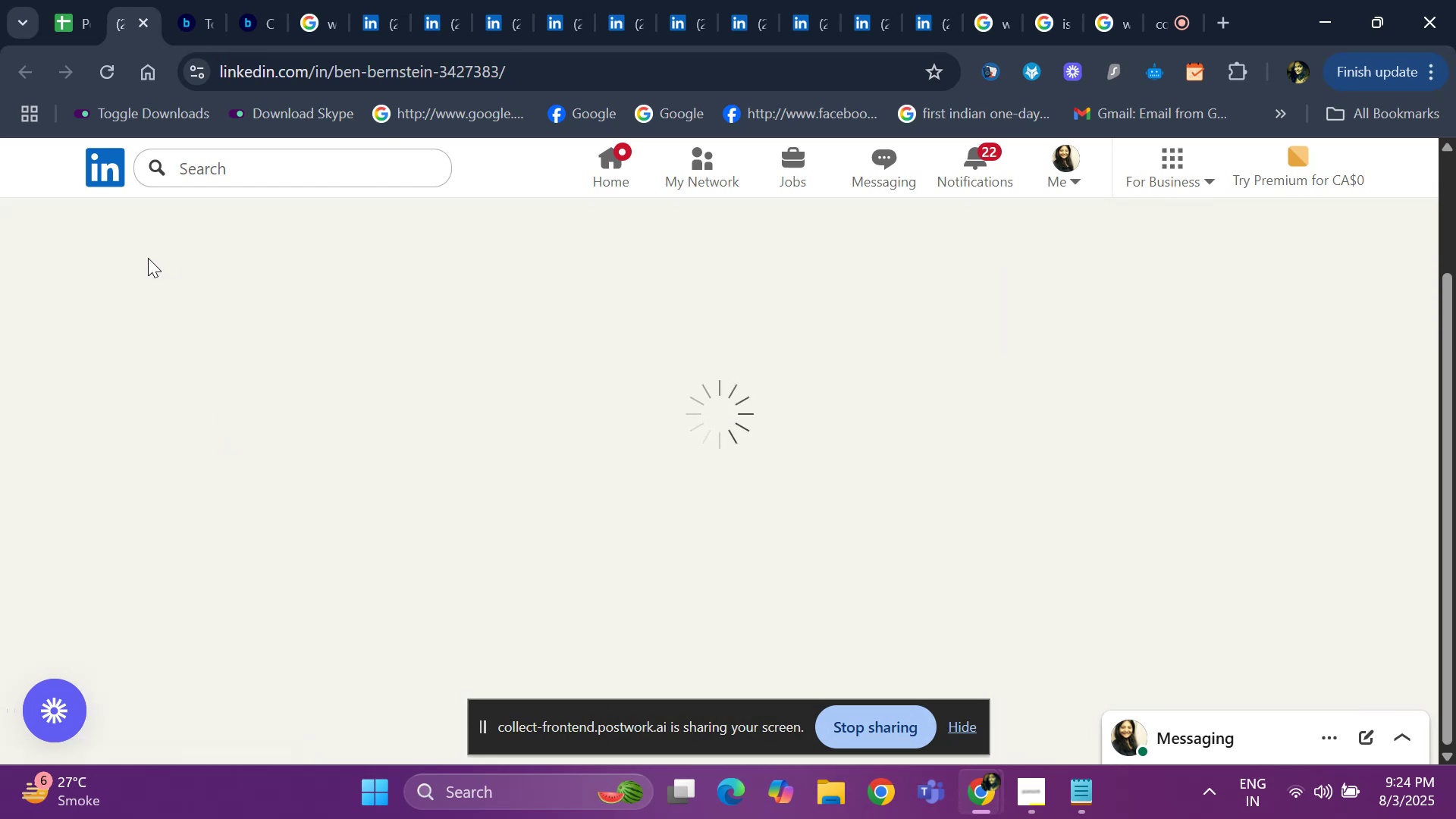 
left_click([560, 74])
 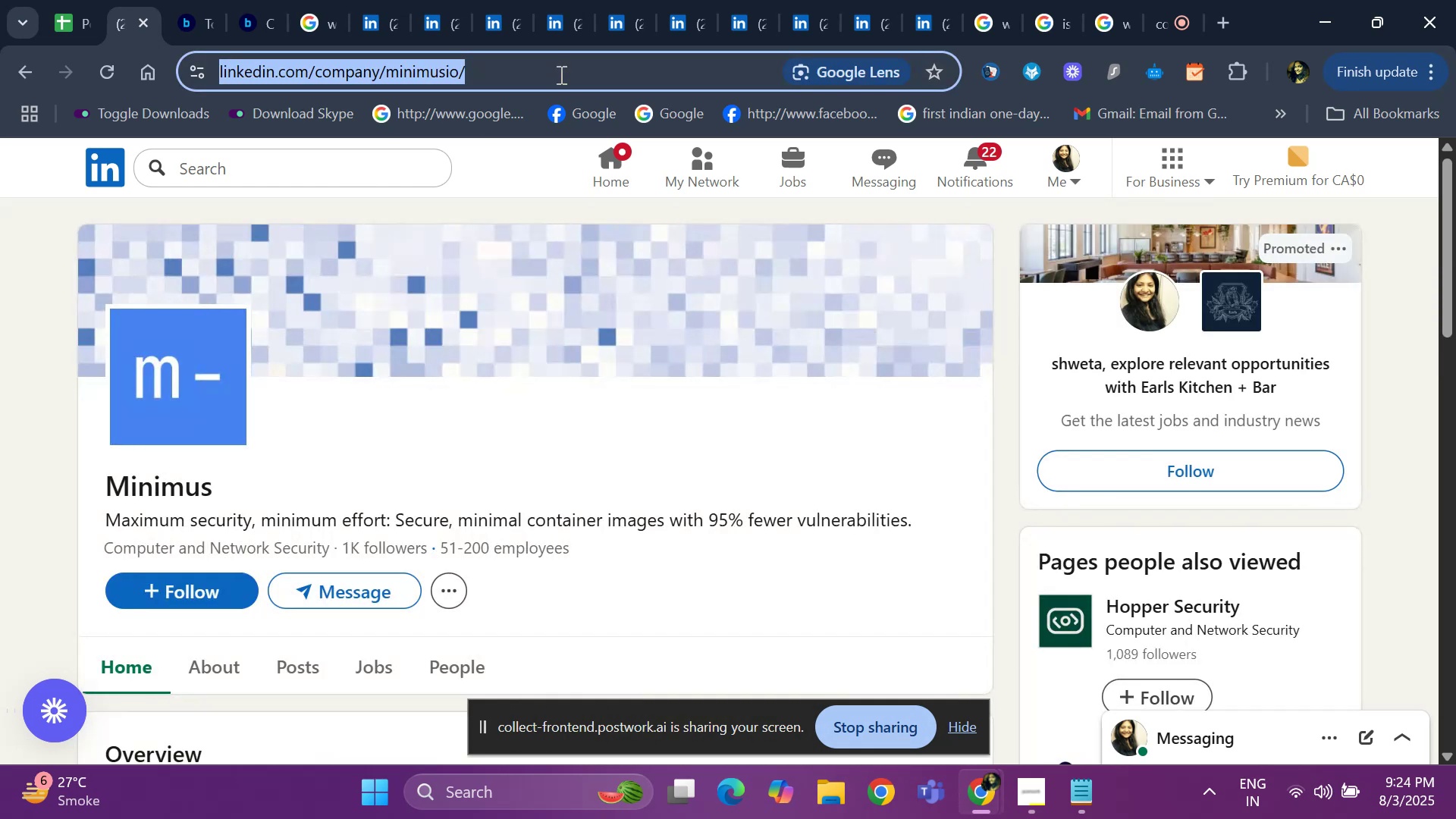 
key(Control+C)
 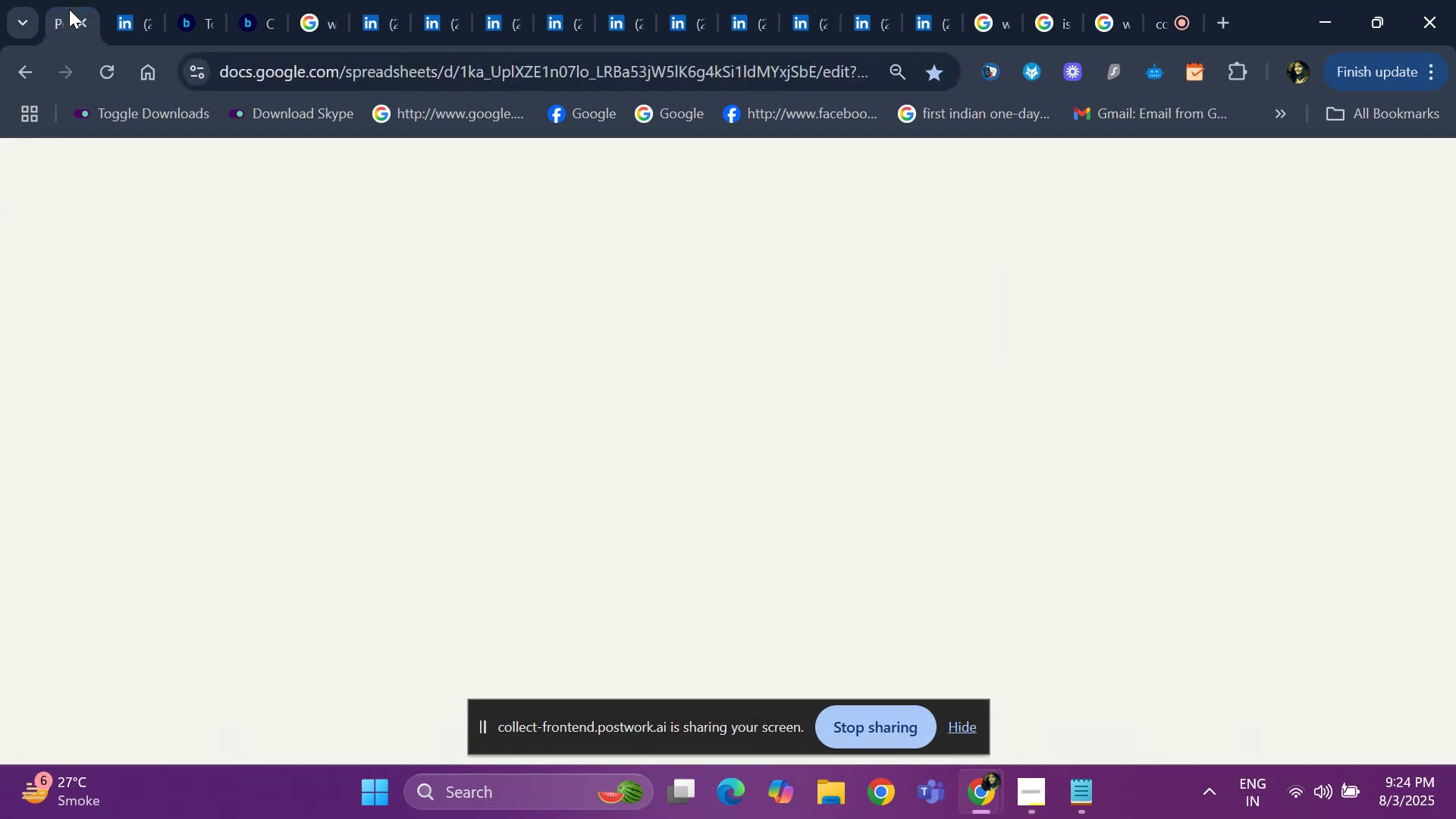 
key(ArrowRight)
 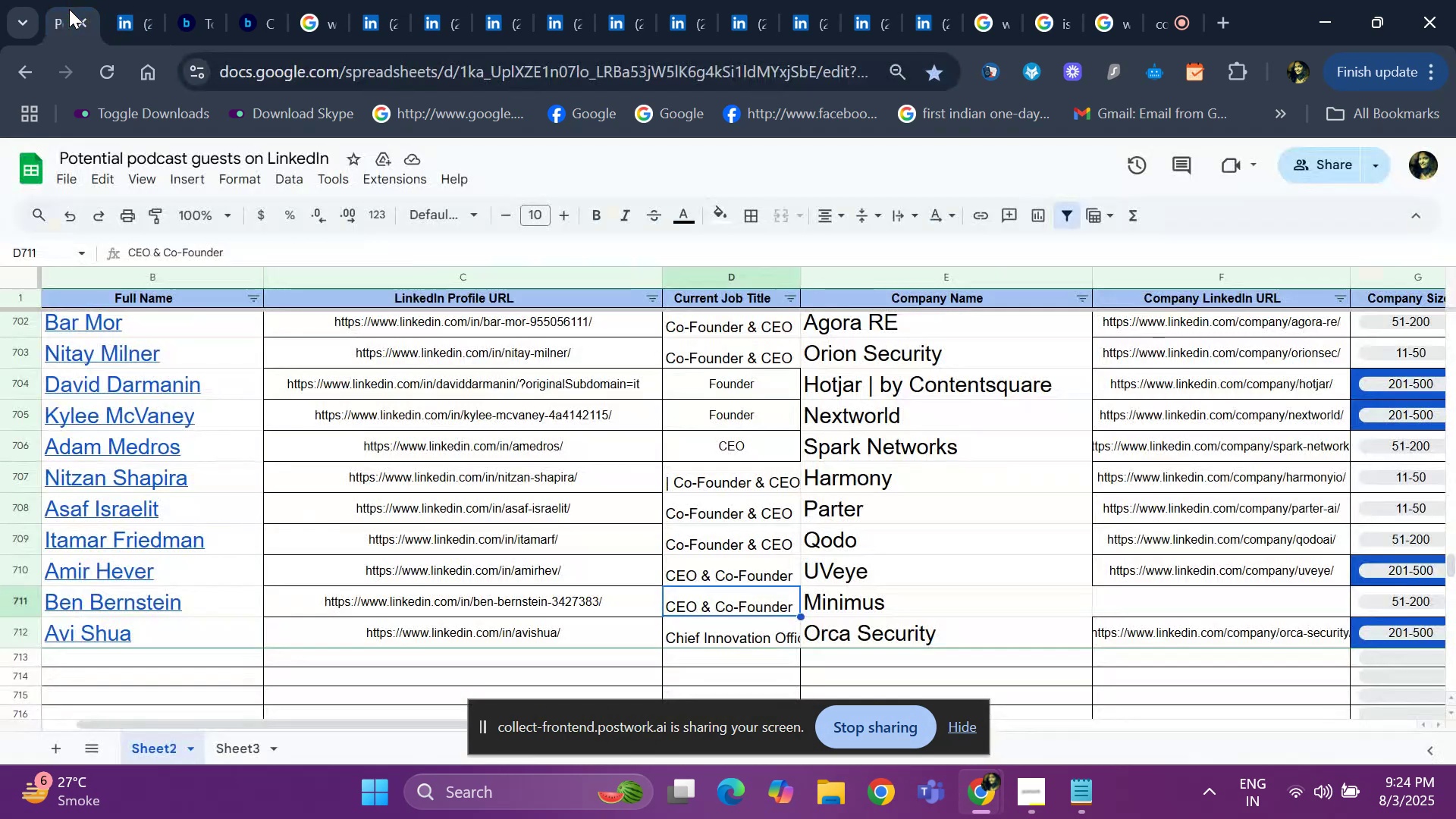 
key(ArrowRight)
 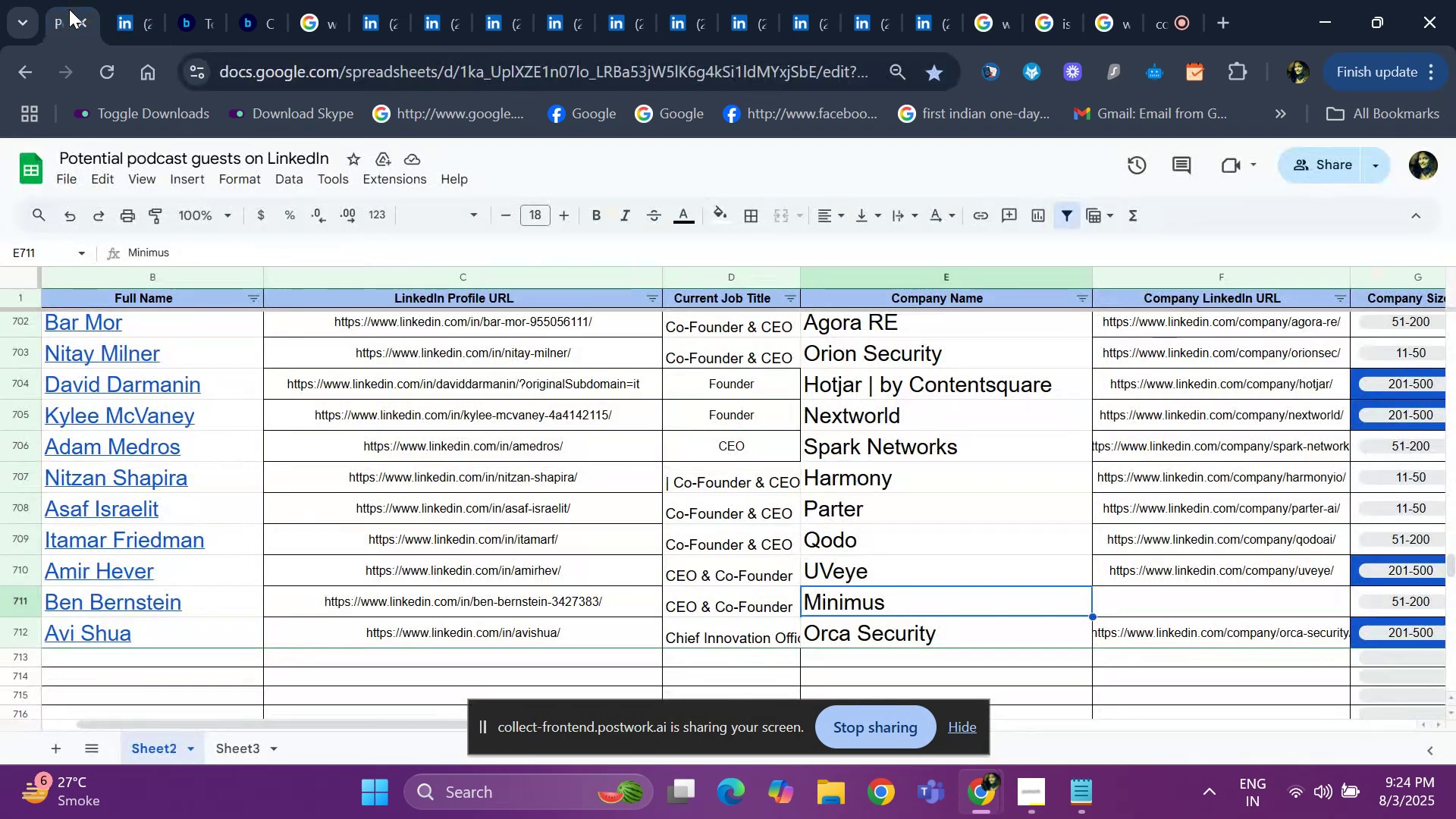 
key(ArrowRight)
 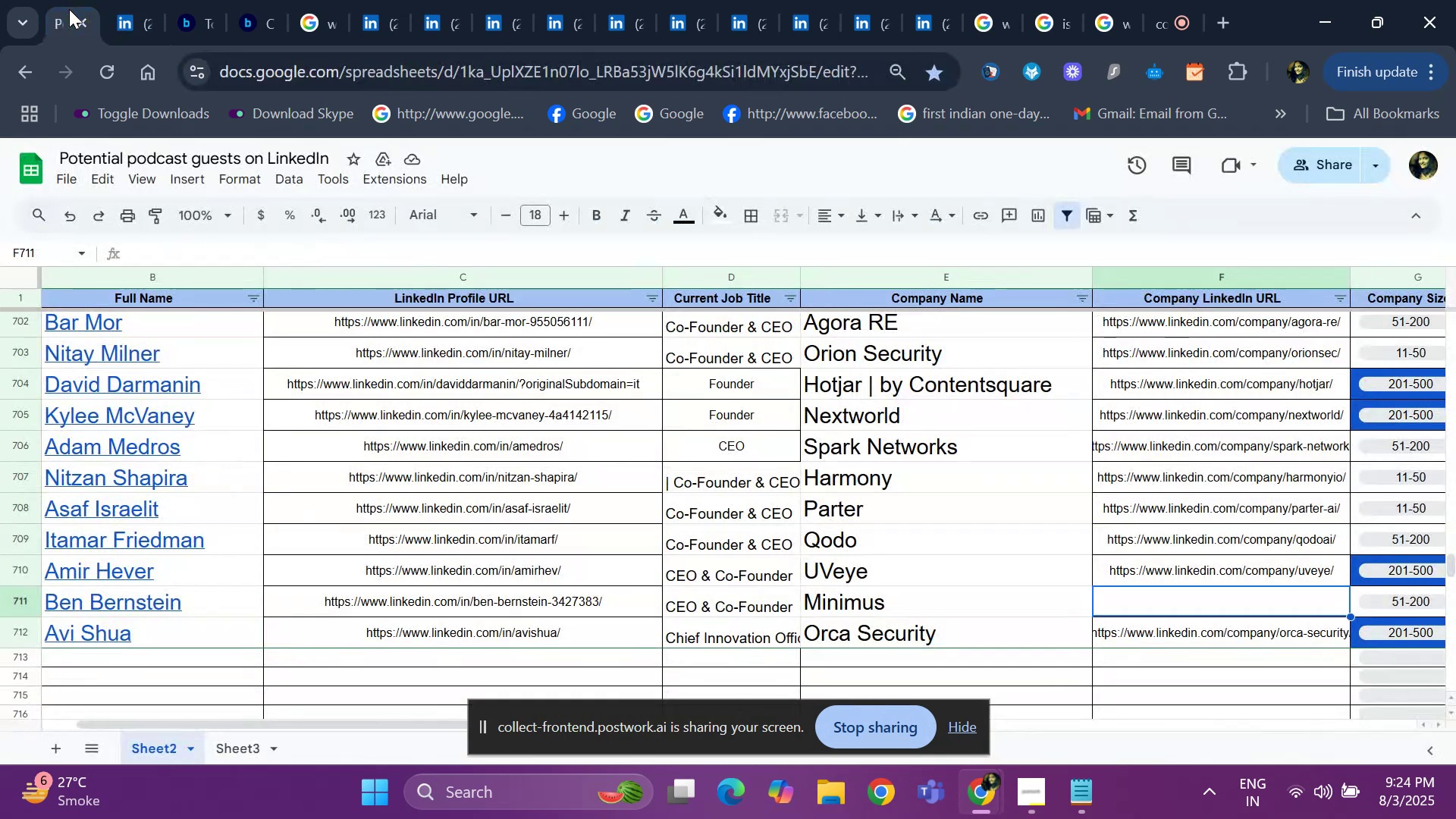 
key(Control+ControlLeft)
 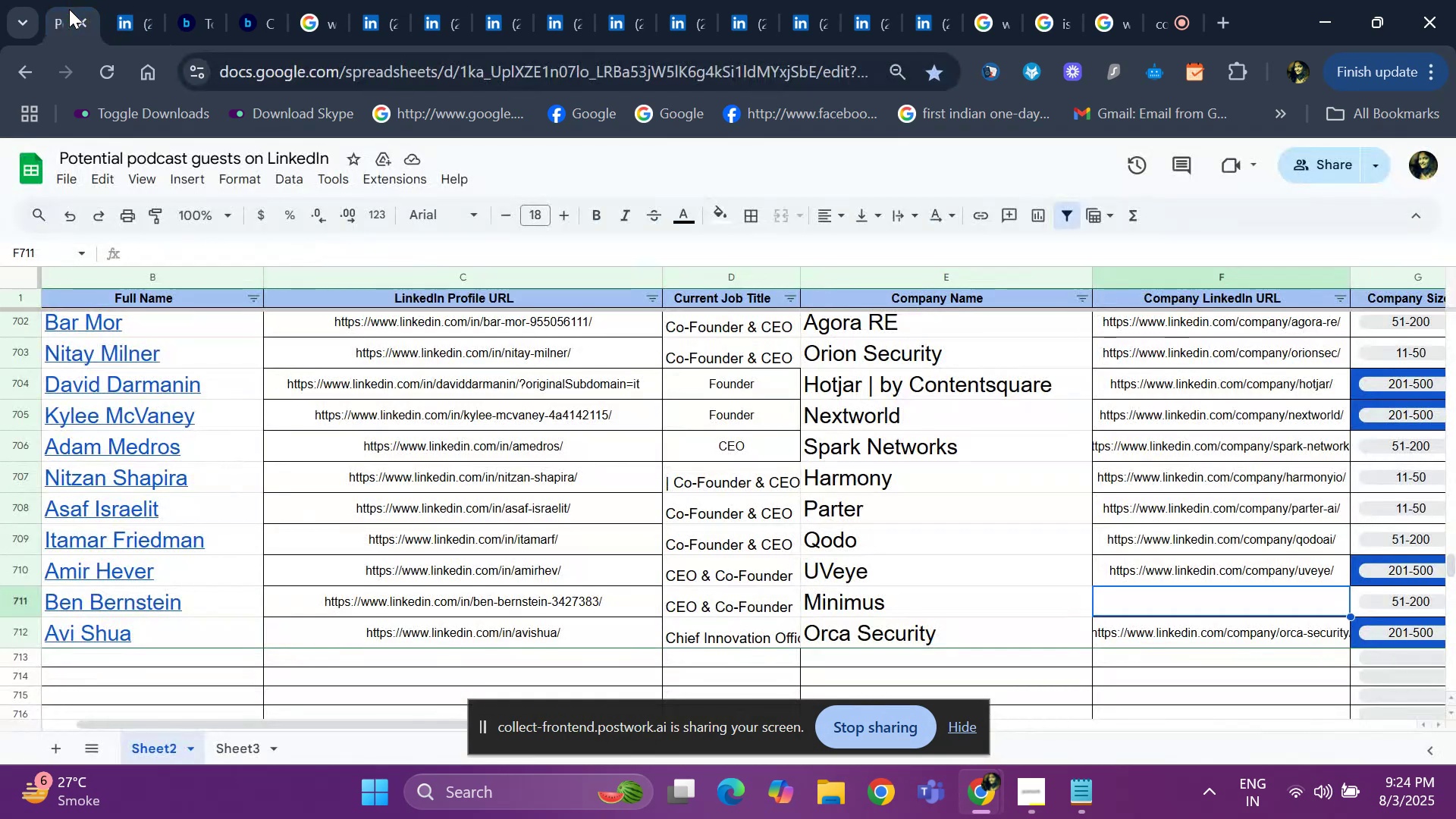 
key(Control+V)
 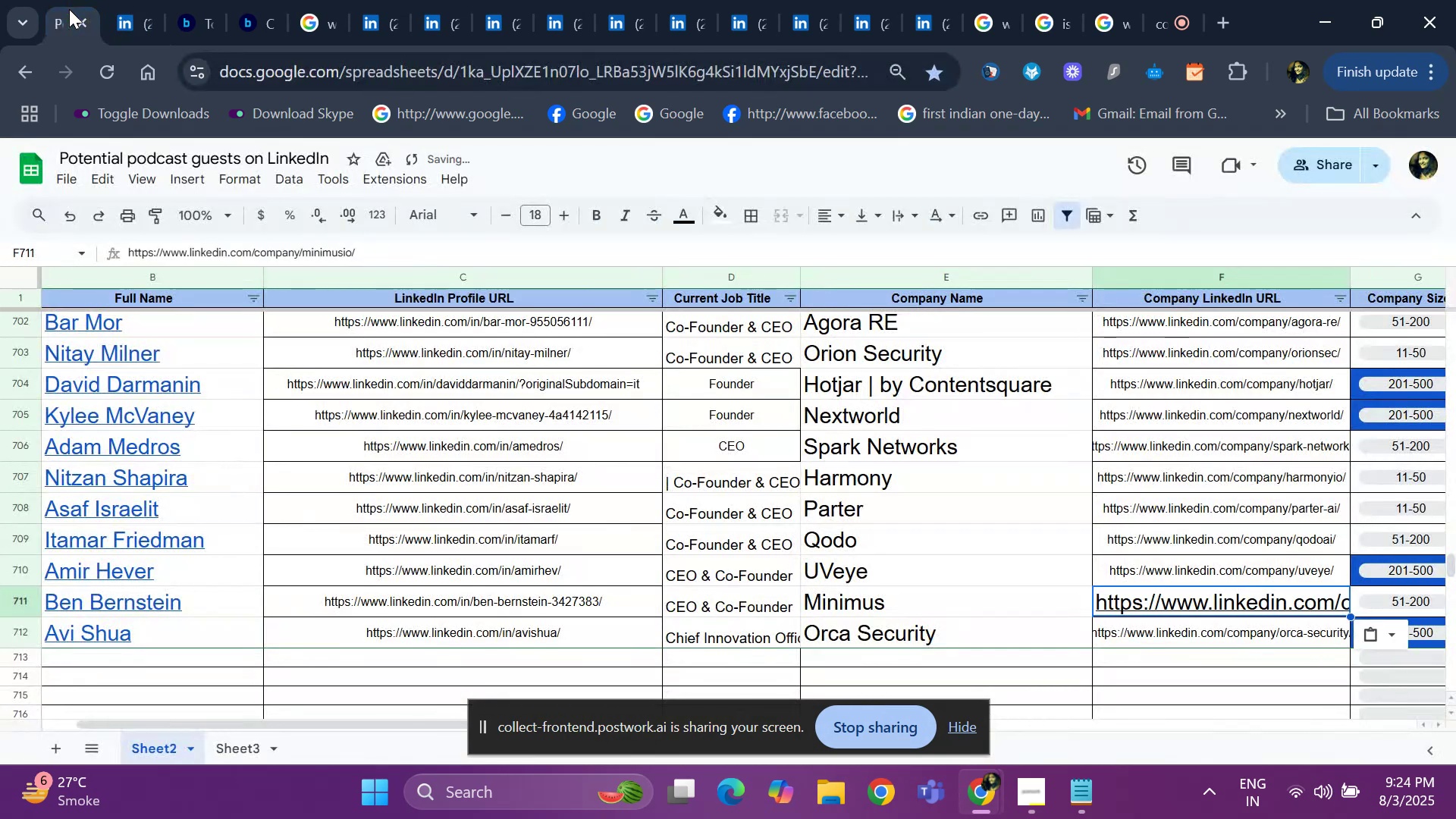 
key(ArrowRight)
 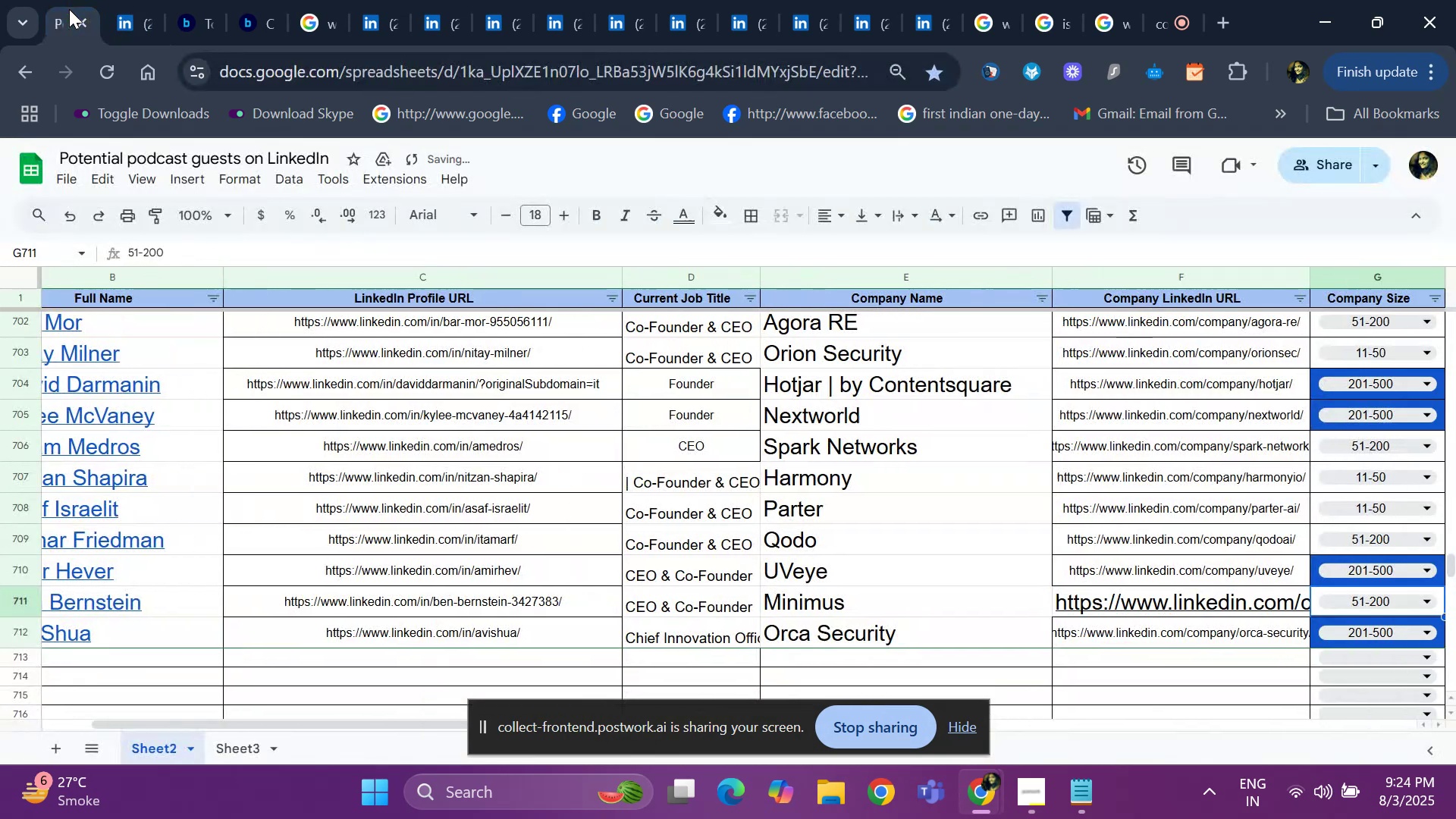 
key(ArrowRight)
 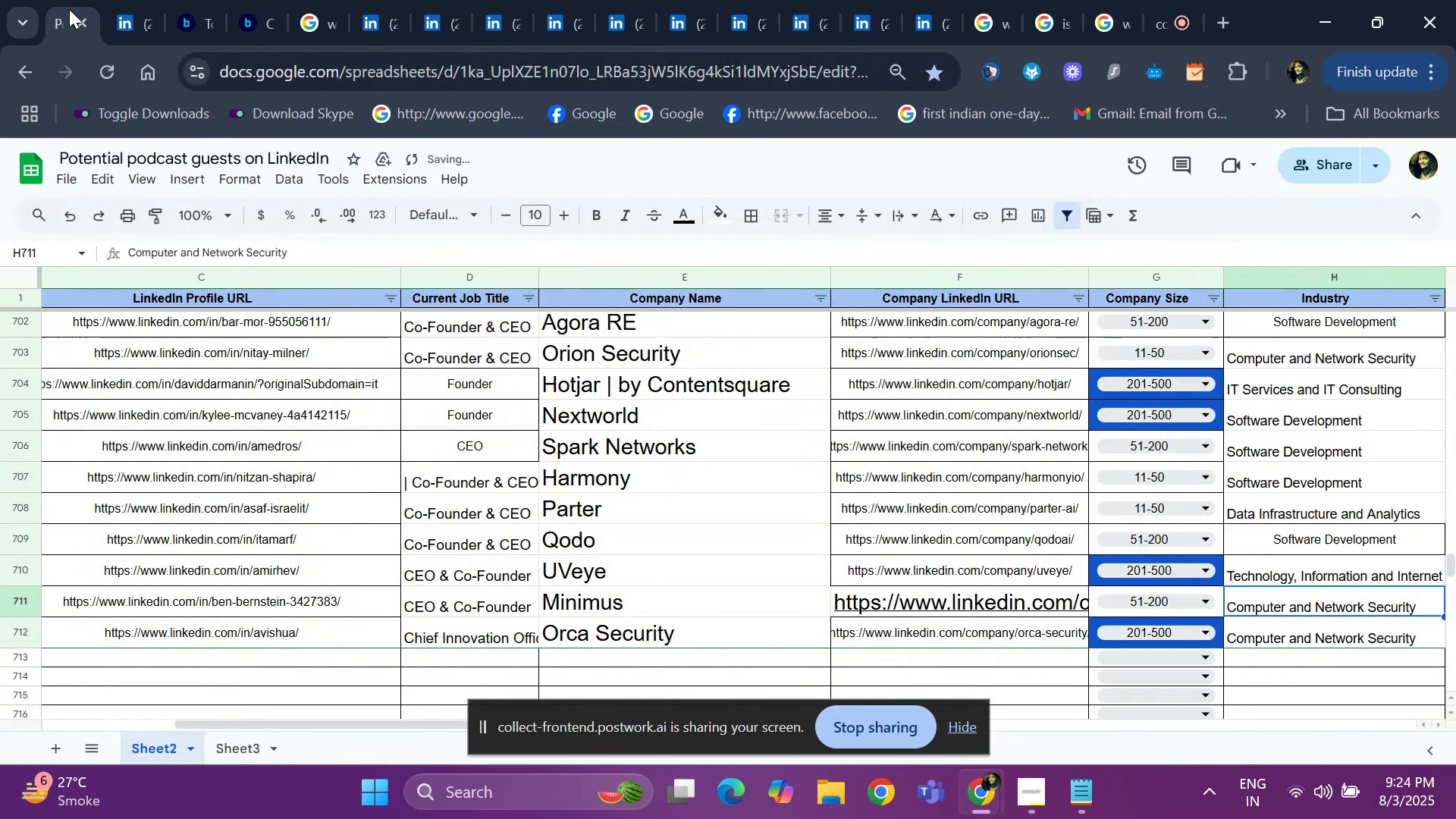 
key(ArrowRight)
 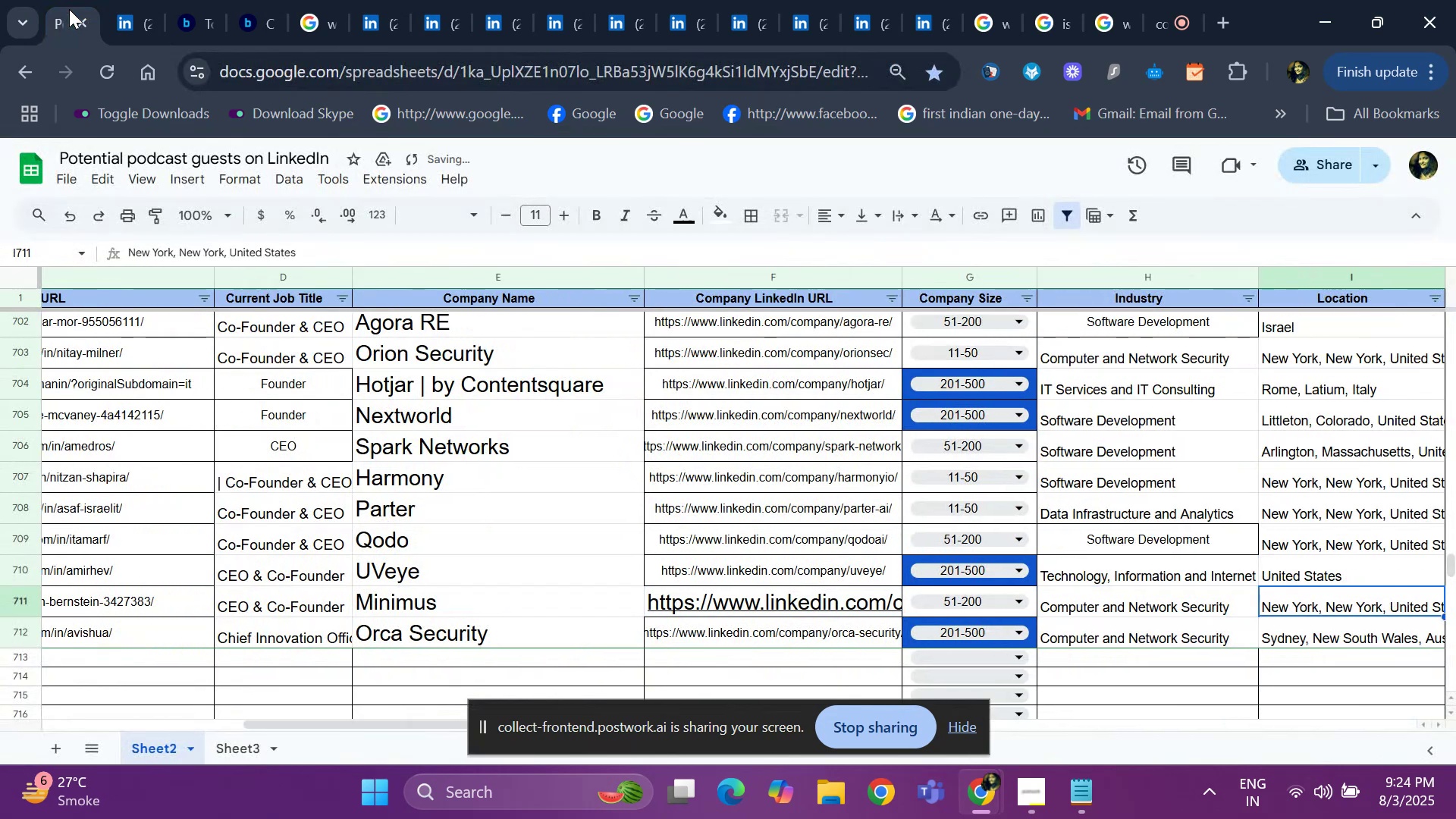 
key(ArrowRight)
 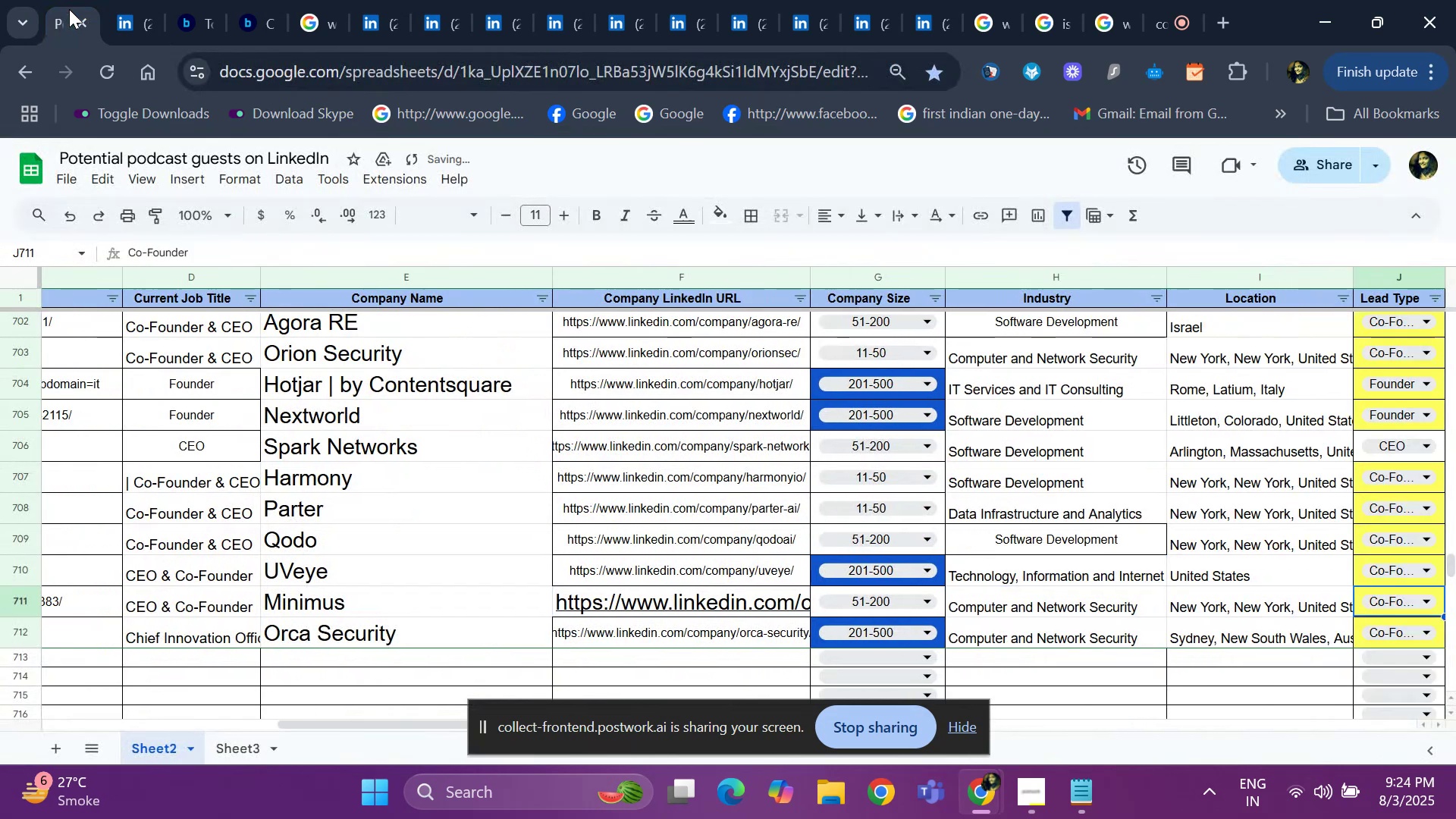 
key(ArrowRight)
 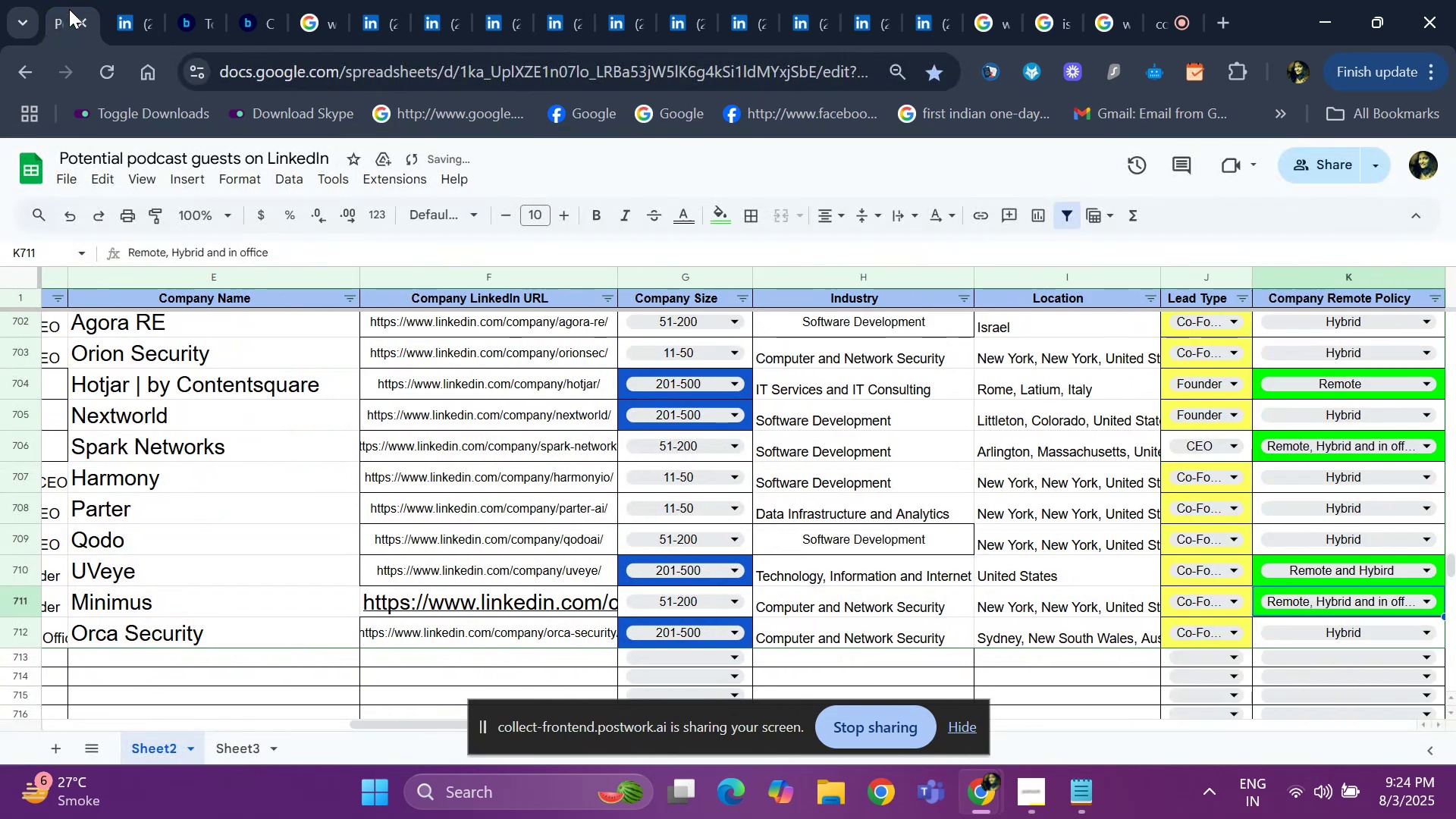 
key(ArrowRight)
 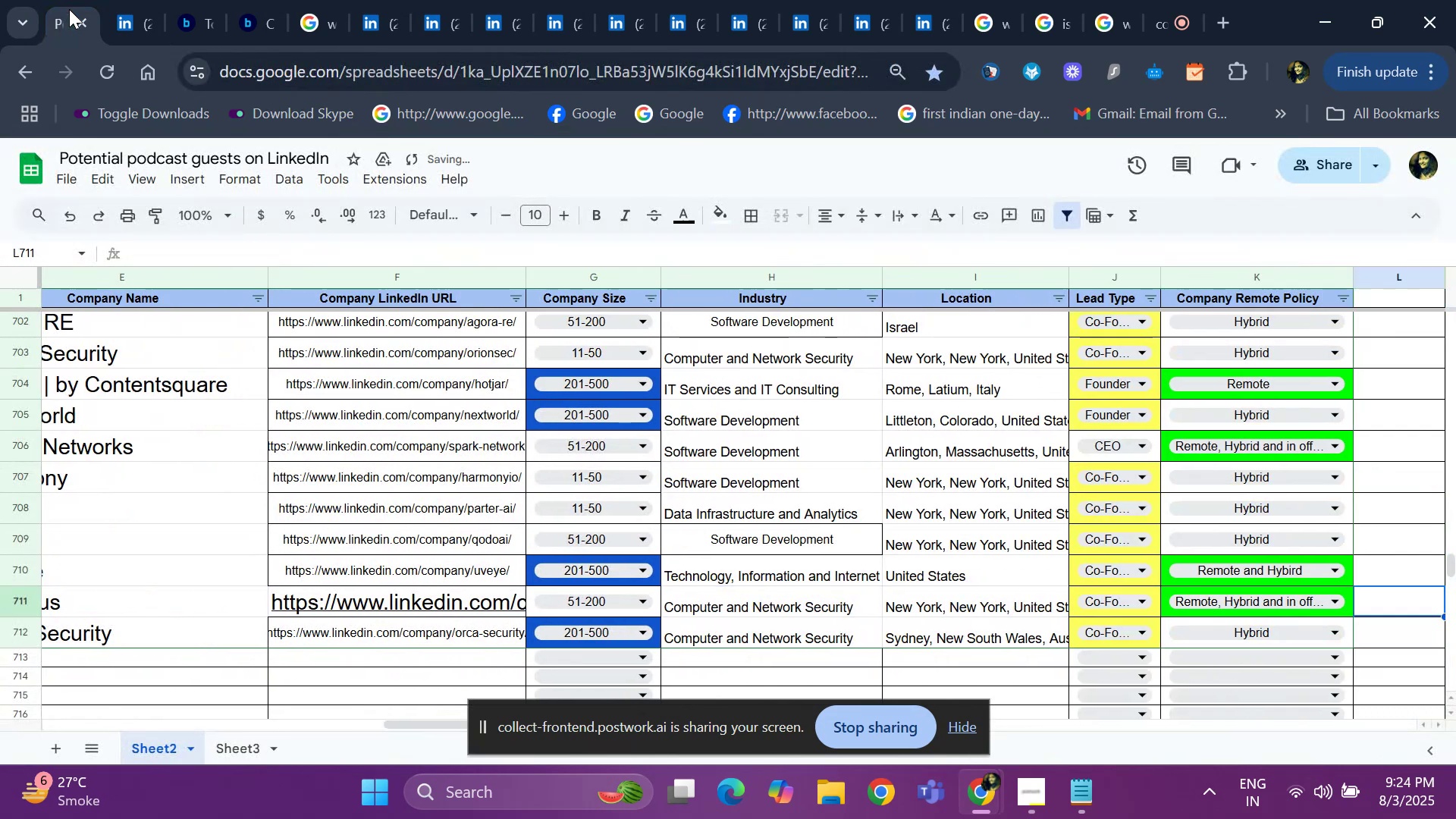 
hold_key(key=ArrowLeft, duration=1.07)
 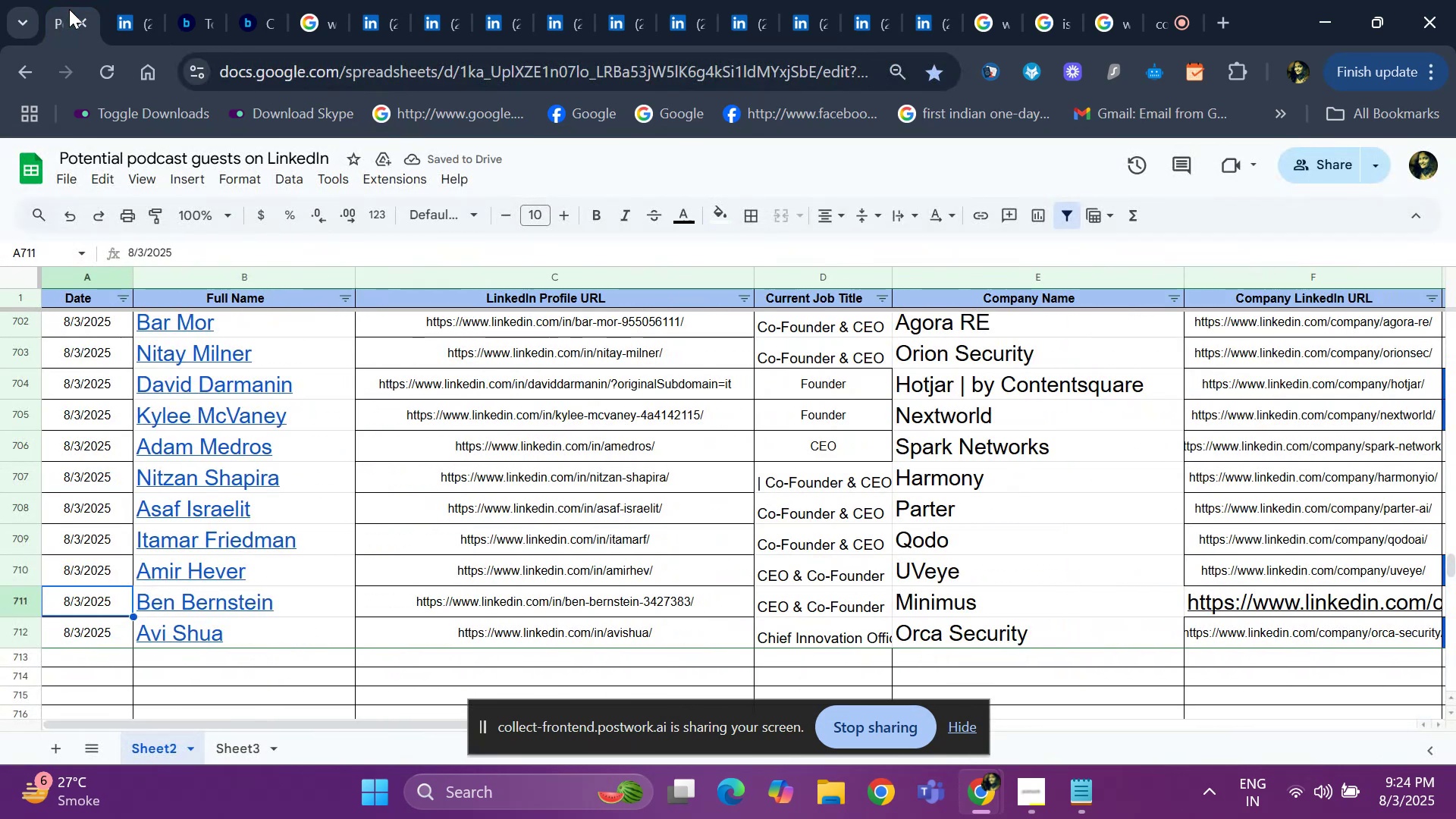 
key(ArrowDown)
 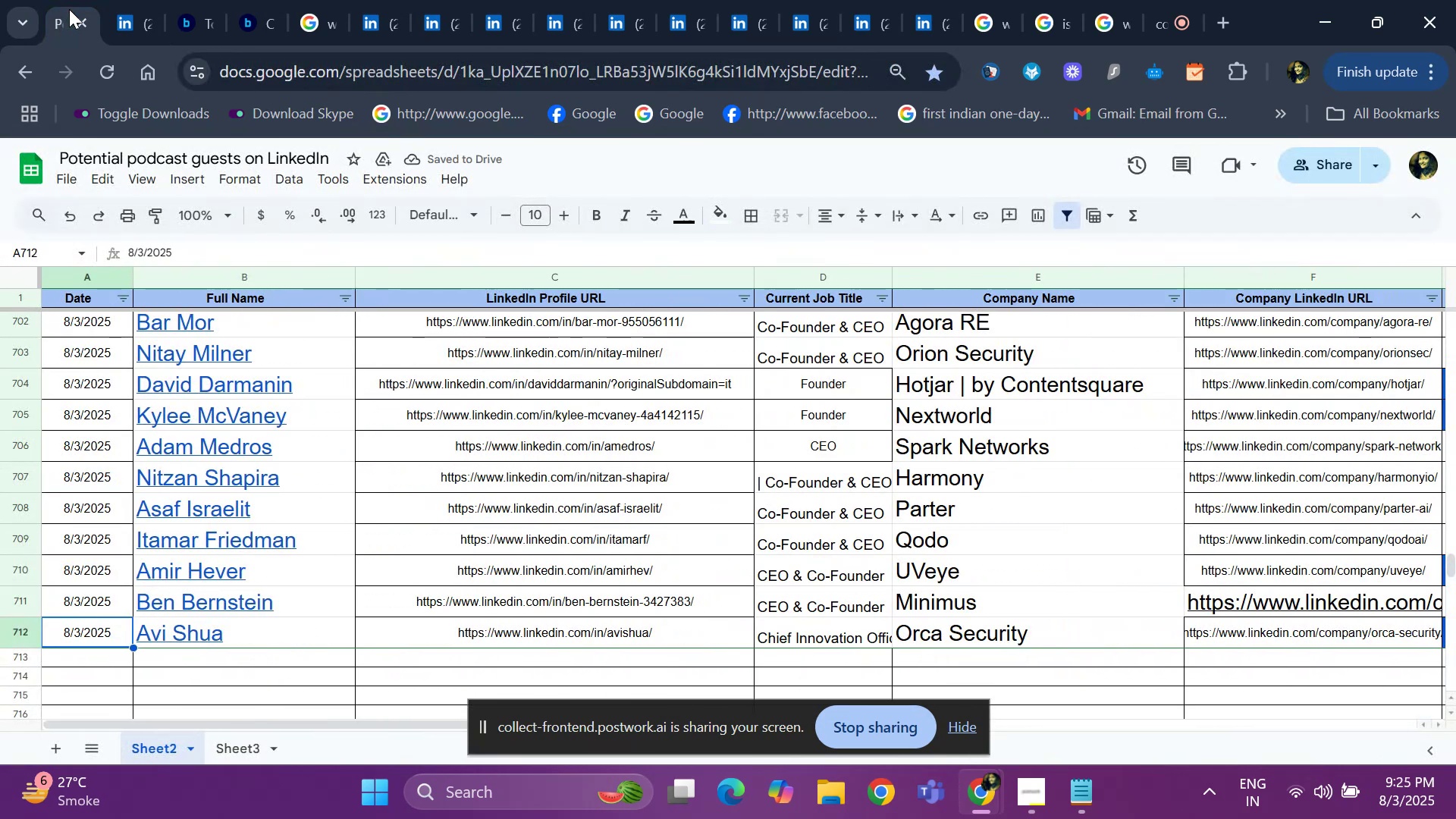 
key(ArrowDown)
 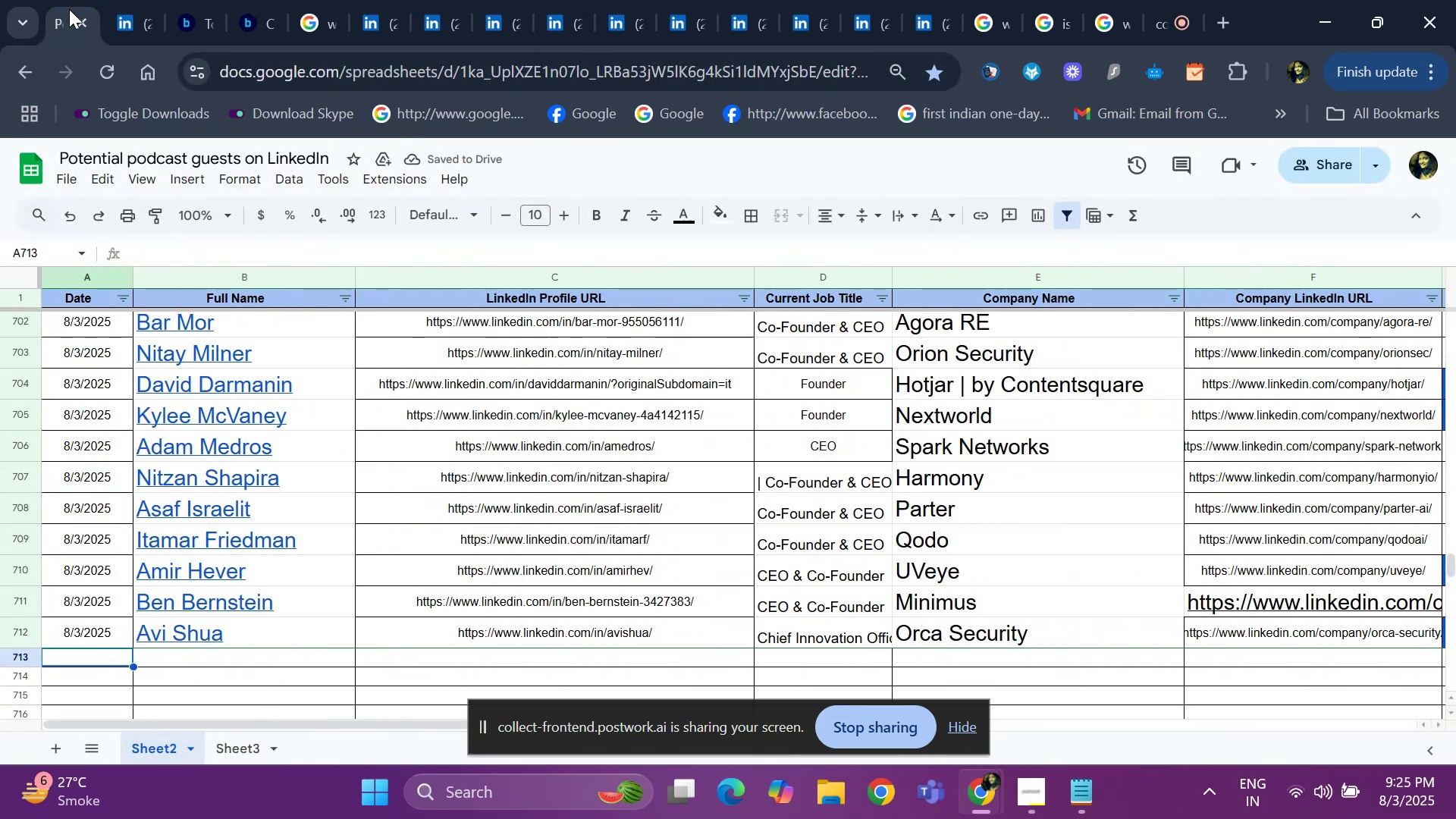 
key(Control+D)
 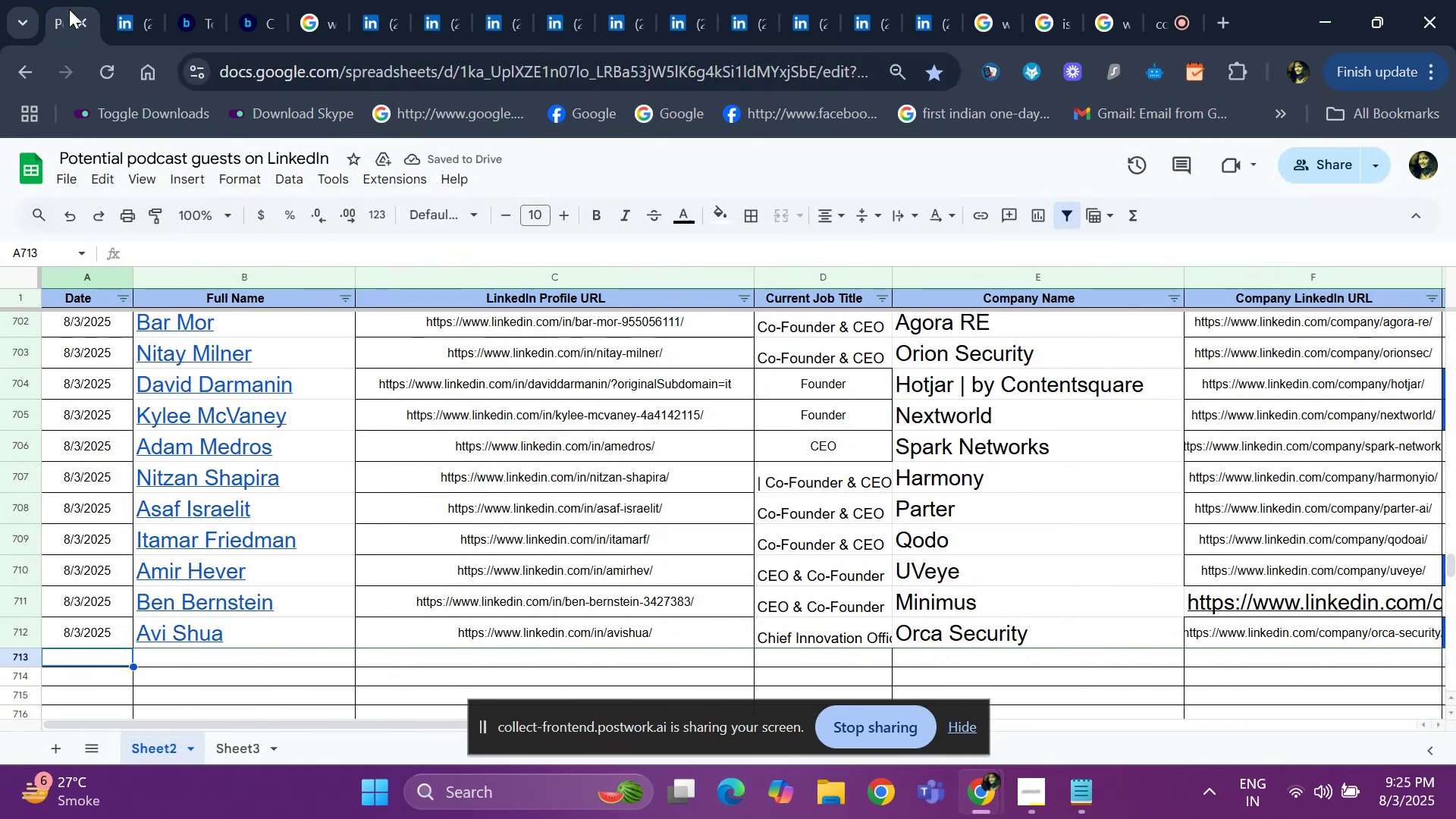 
key(ArrowRight)
 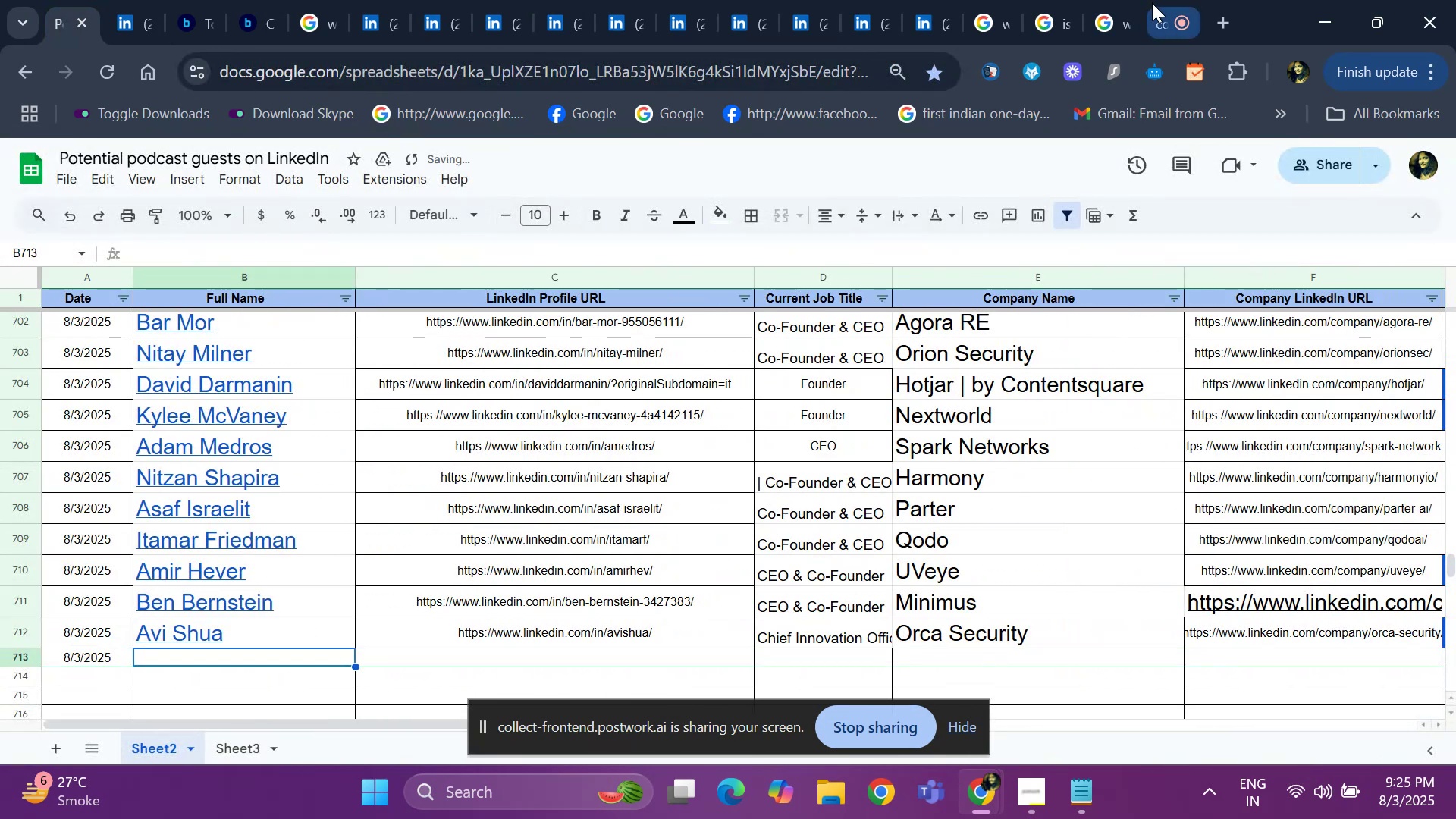 
left_click([1159, 13])
 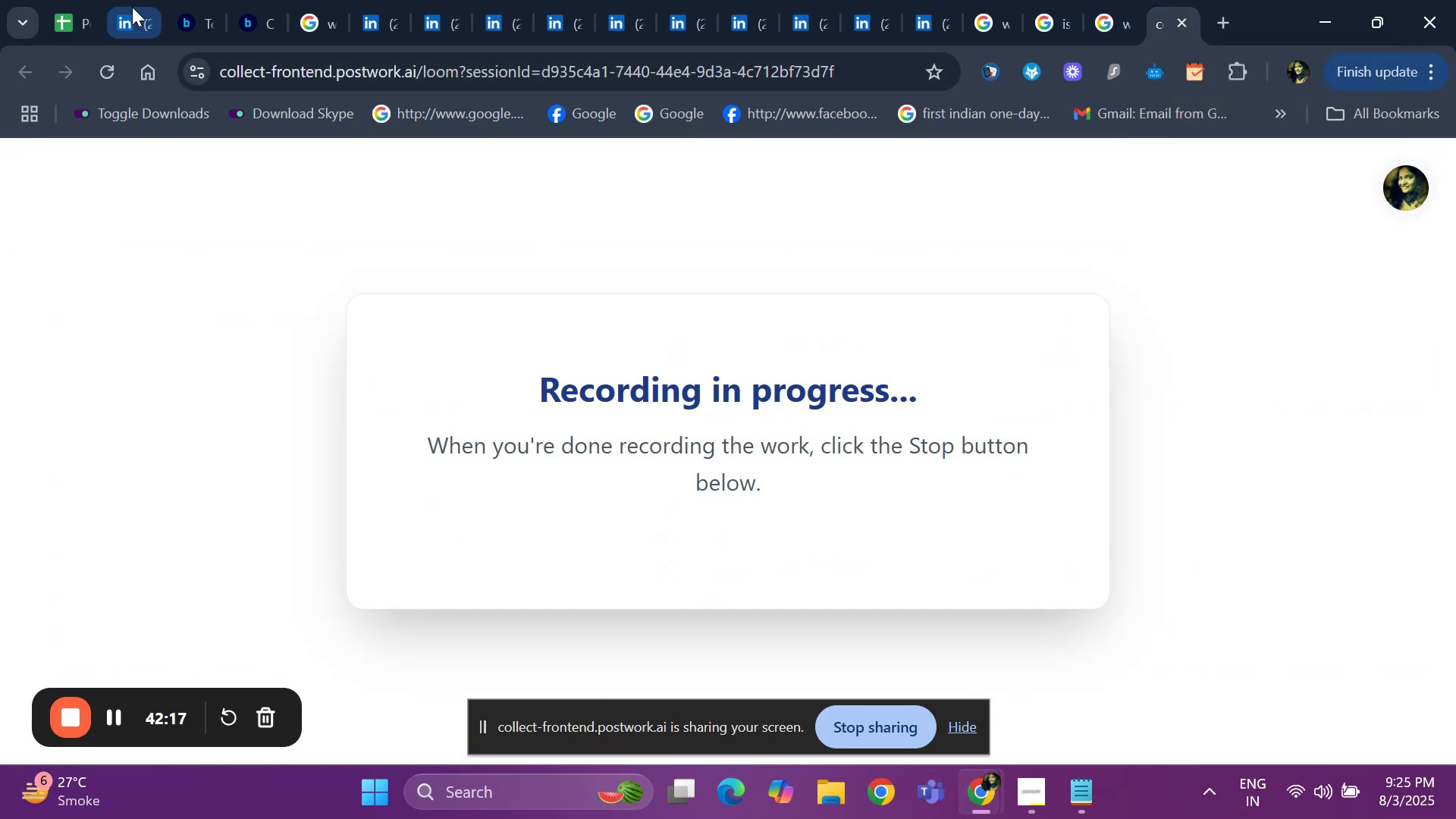 
left_click([122, 15])
 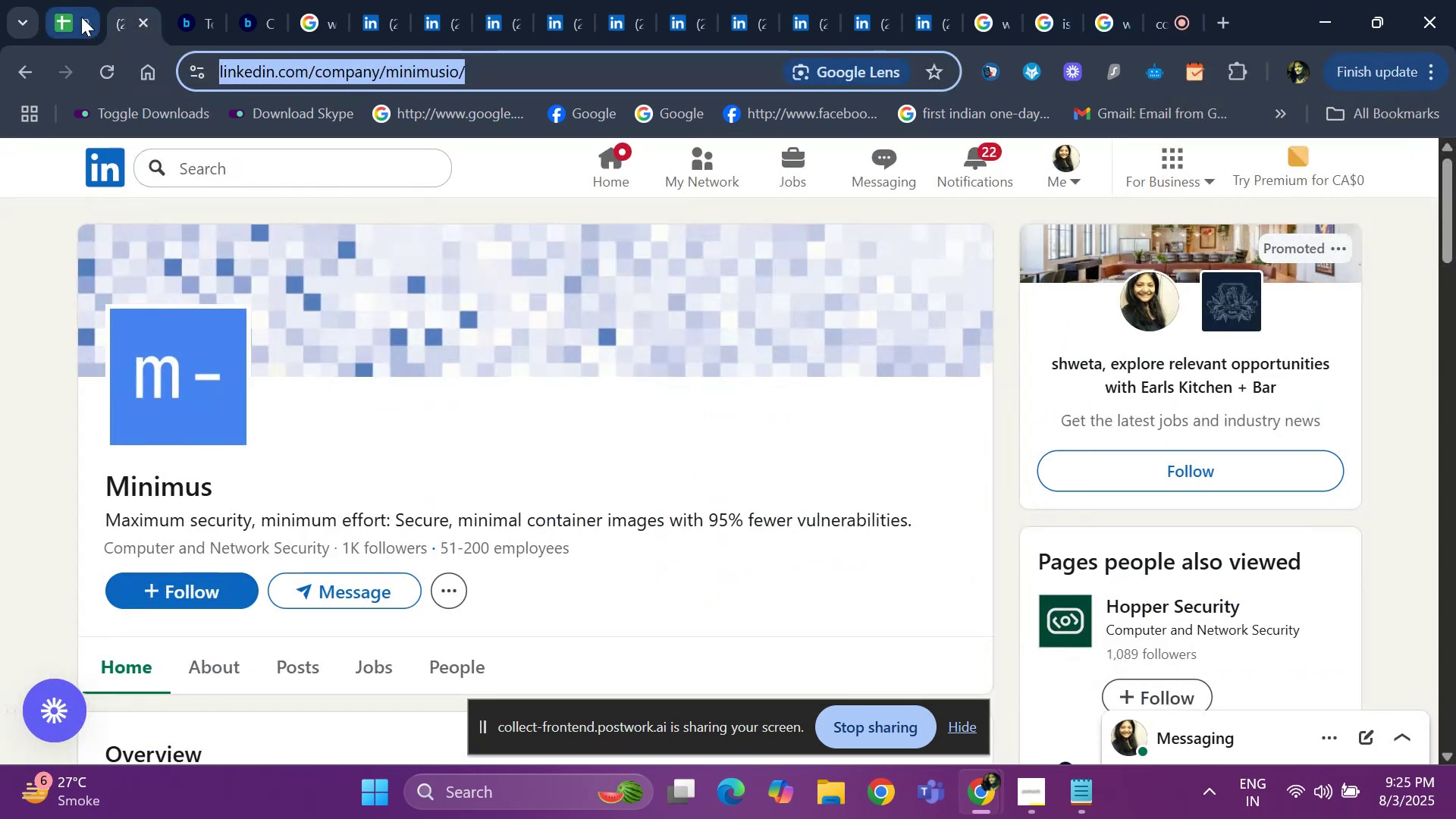 
left_click([81, 17])
 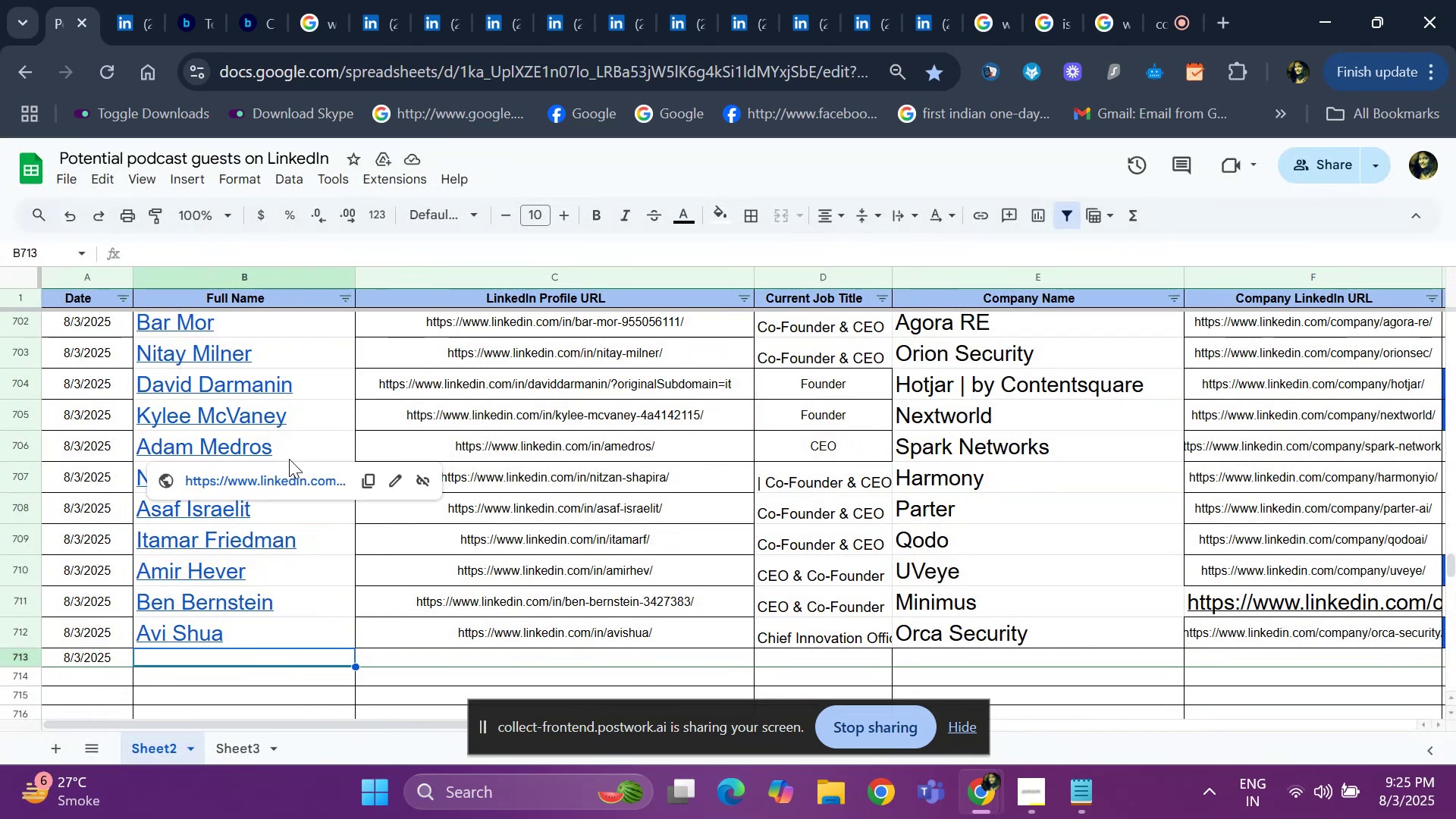 
wait(5.95)
 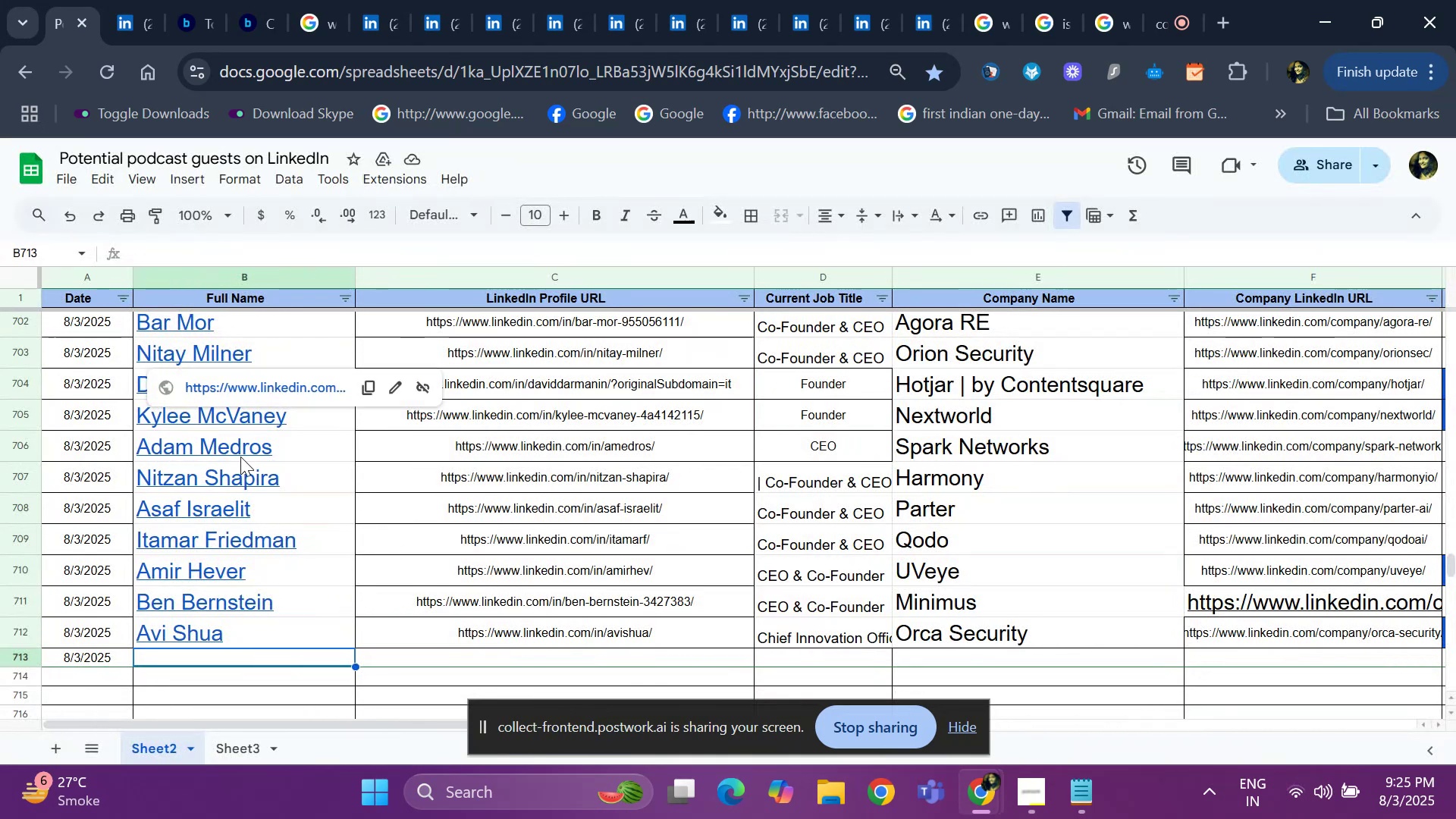 
scroll: coordinate [366, 548], scroll_direction: down, amount: 1.0
 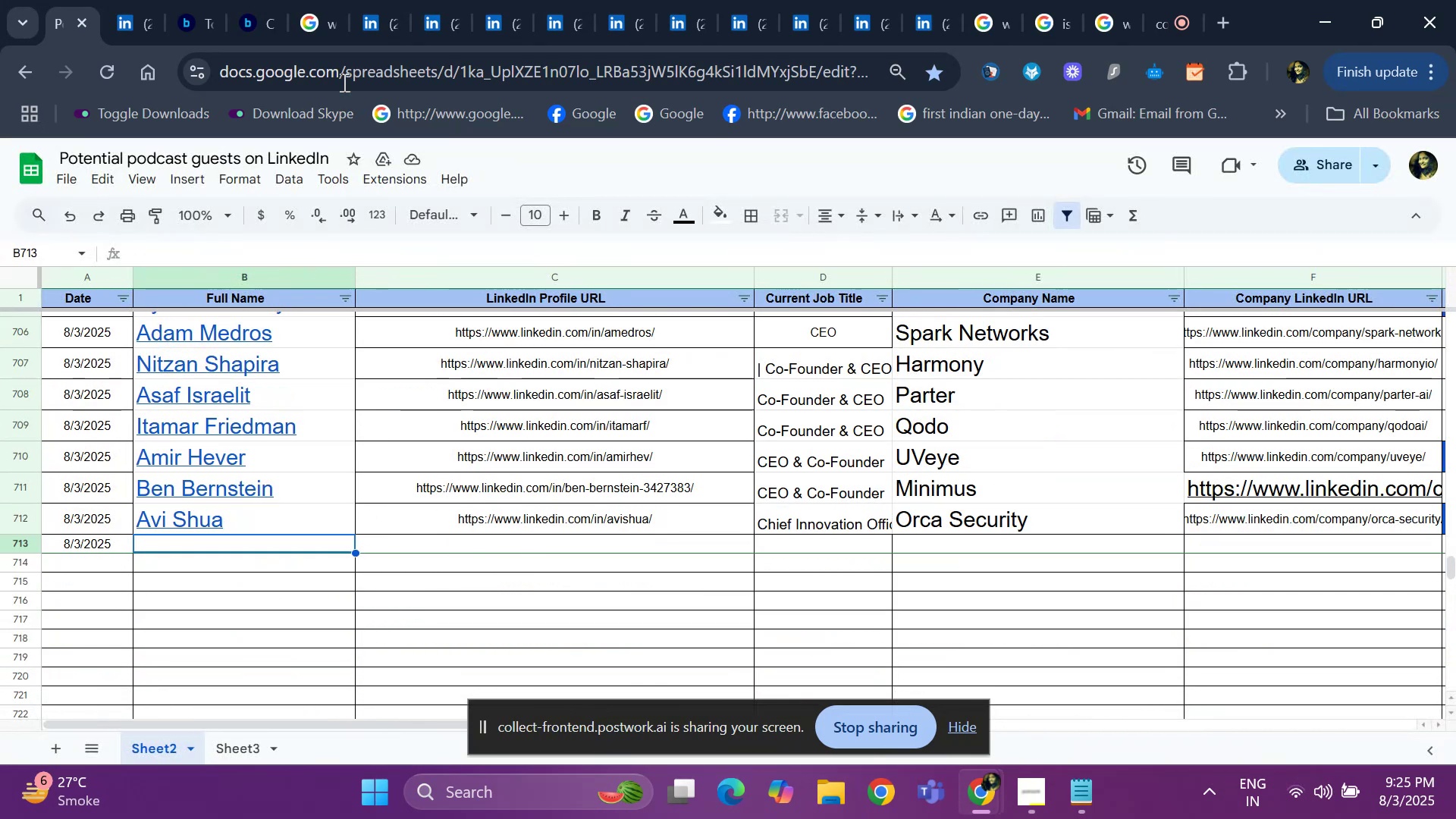 
left_click([373, 17])
 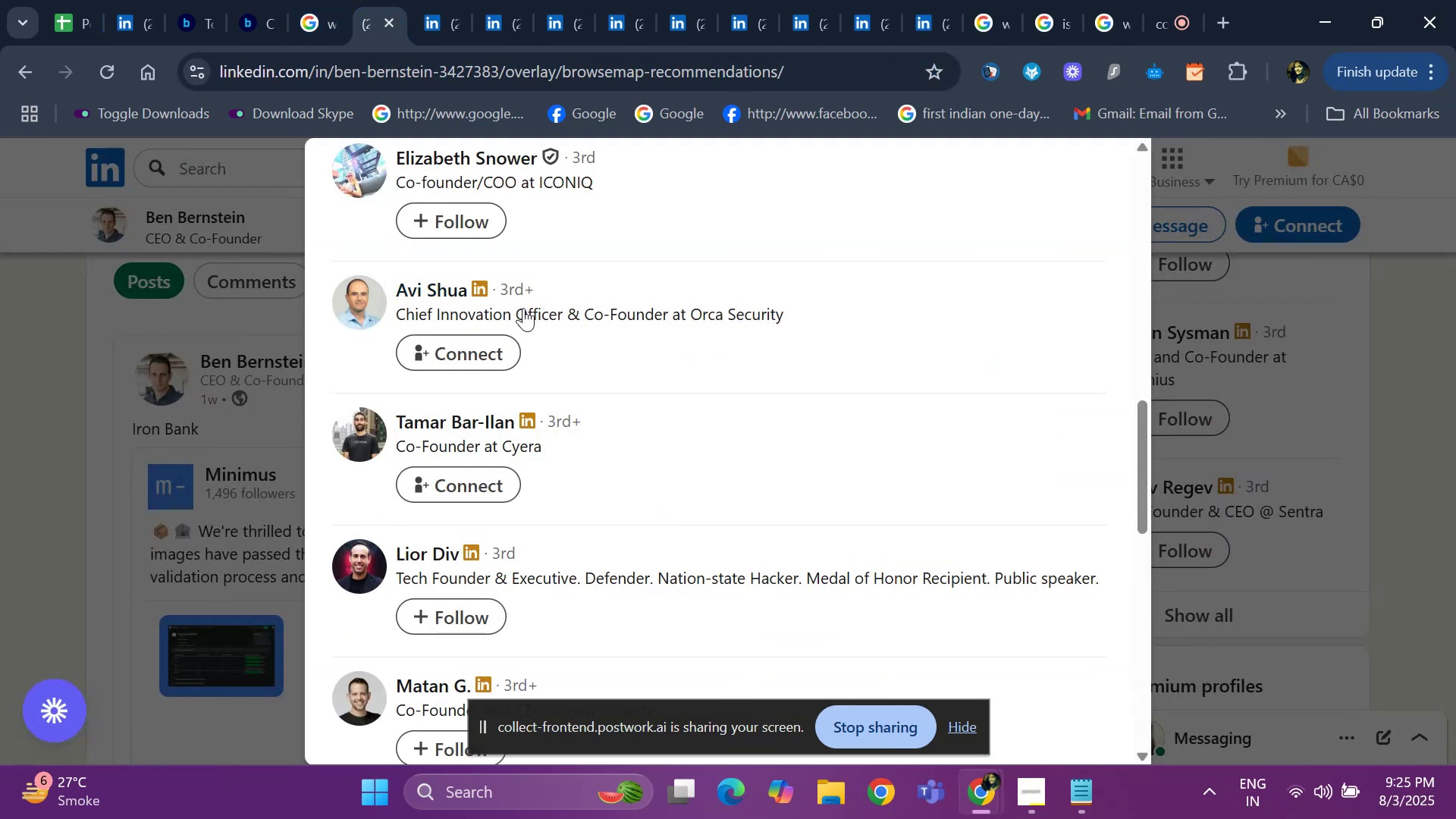 
scroll: coordinate [653, 530], scroll_direction: down, amount: 2.0
 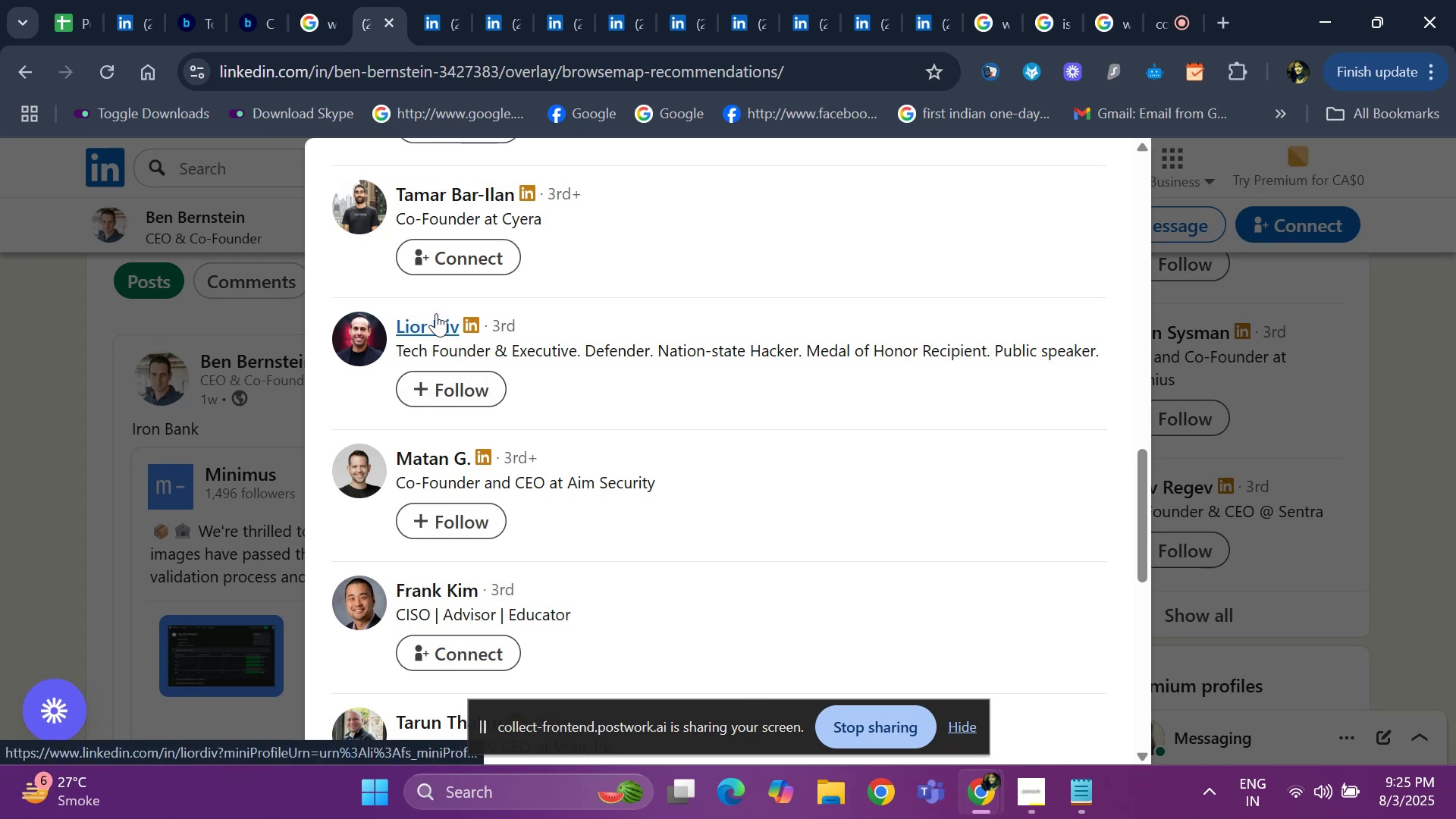 
right_click([436, 313])
 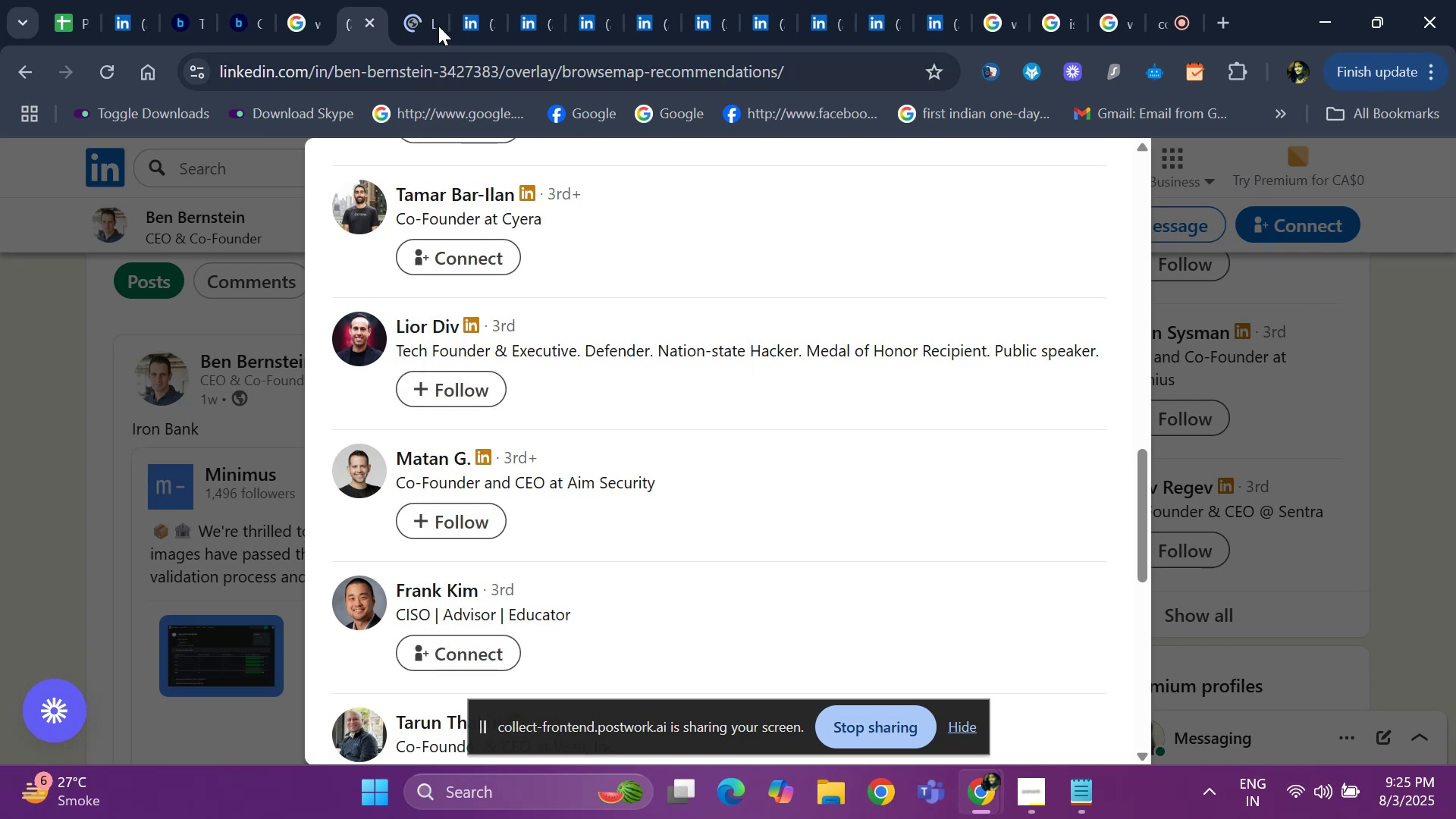 
left_click([402, 22])
 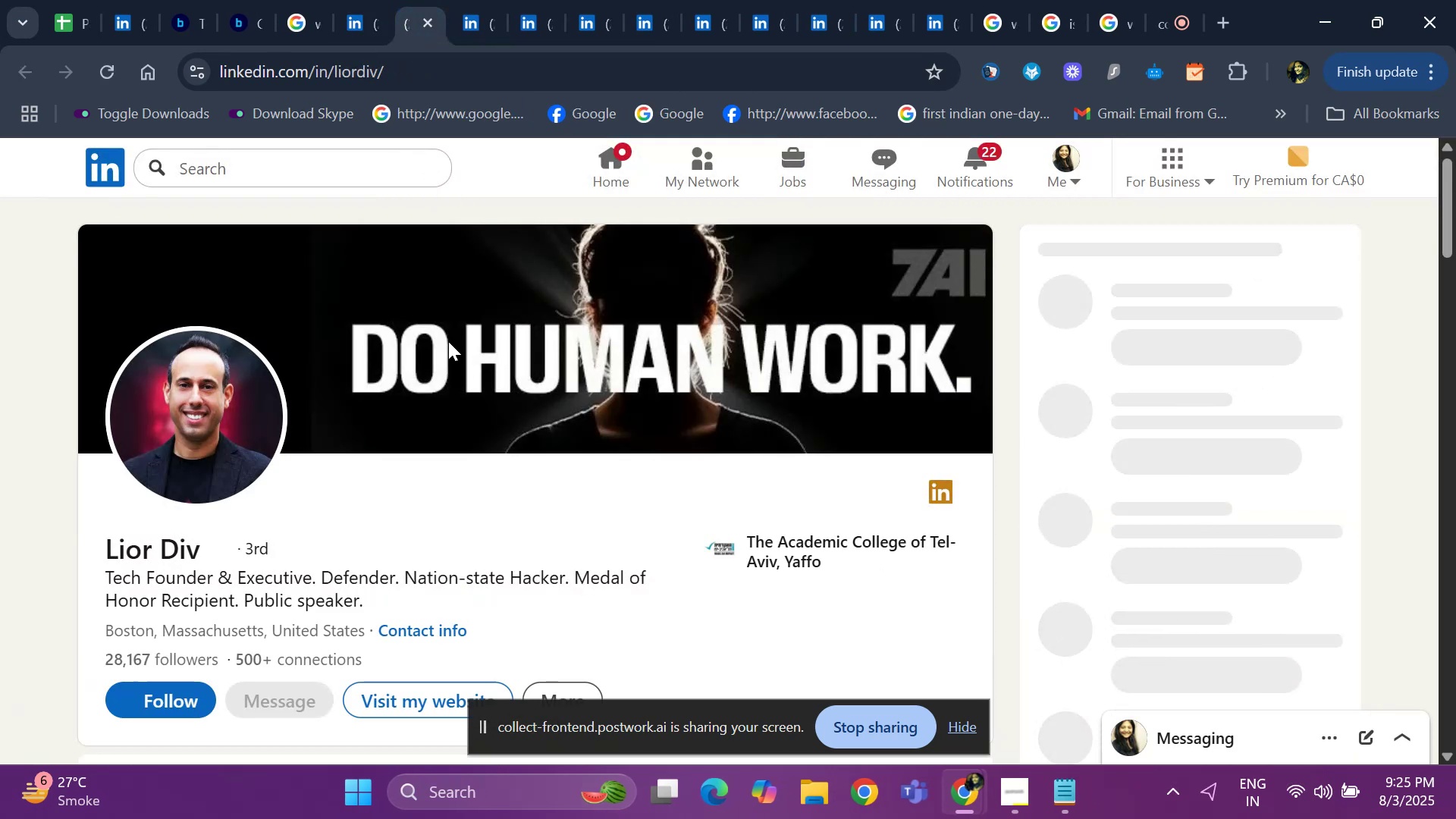 
wait(5.21)
 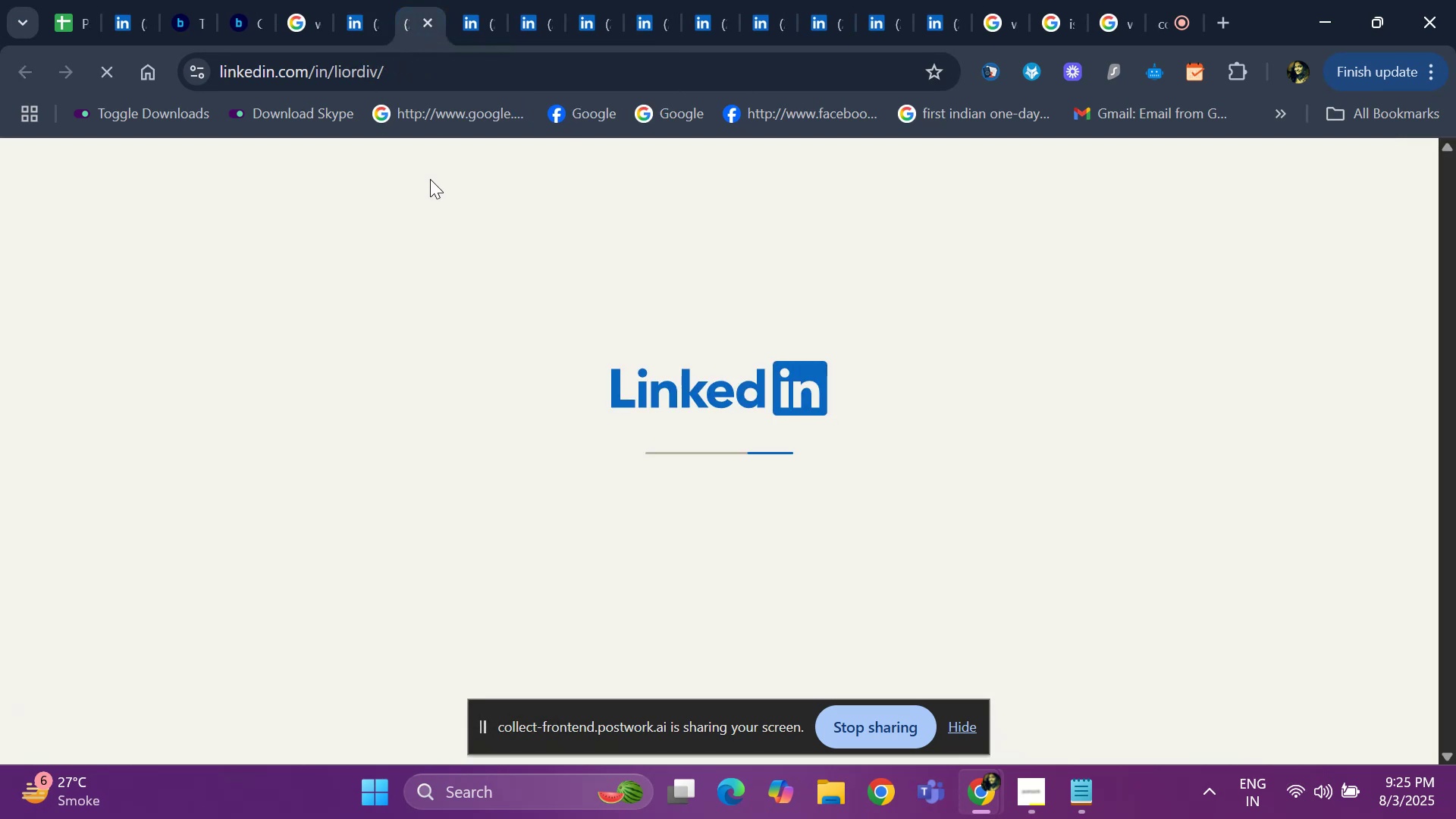 
left_click([472, 16])
 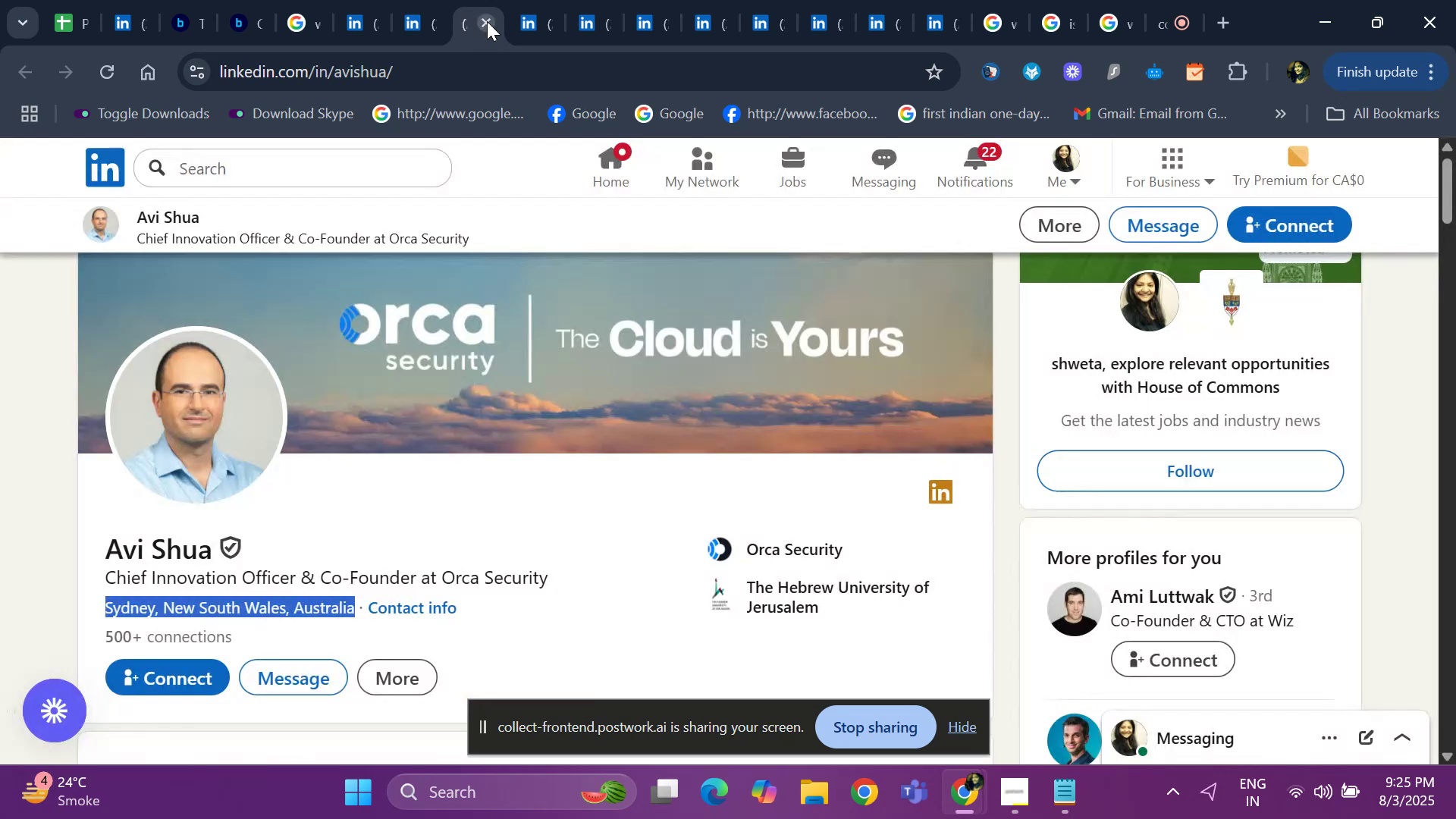 
left_click([487, 21])
 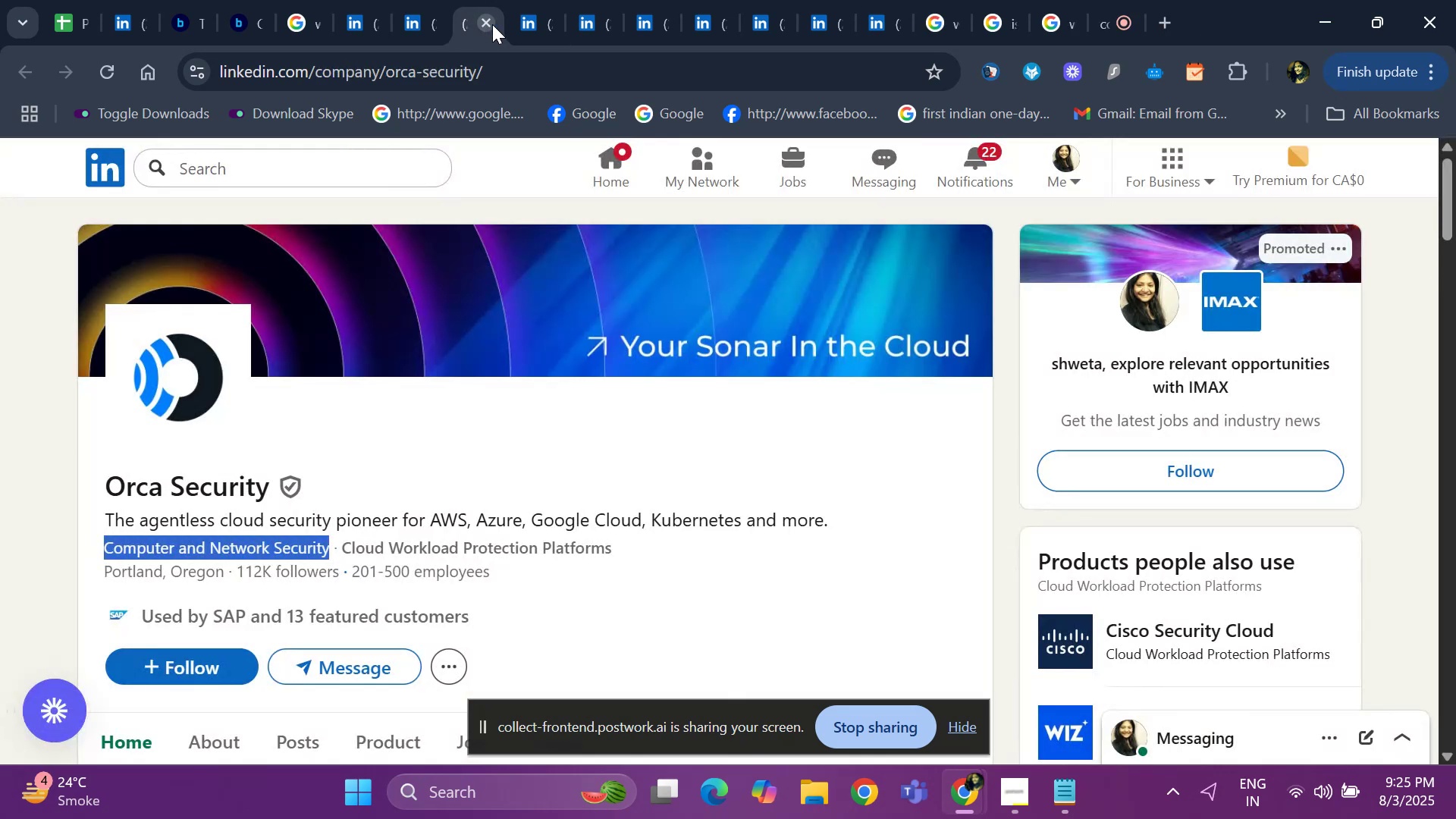 
left_click([492, 24])
 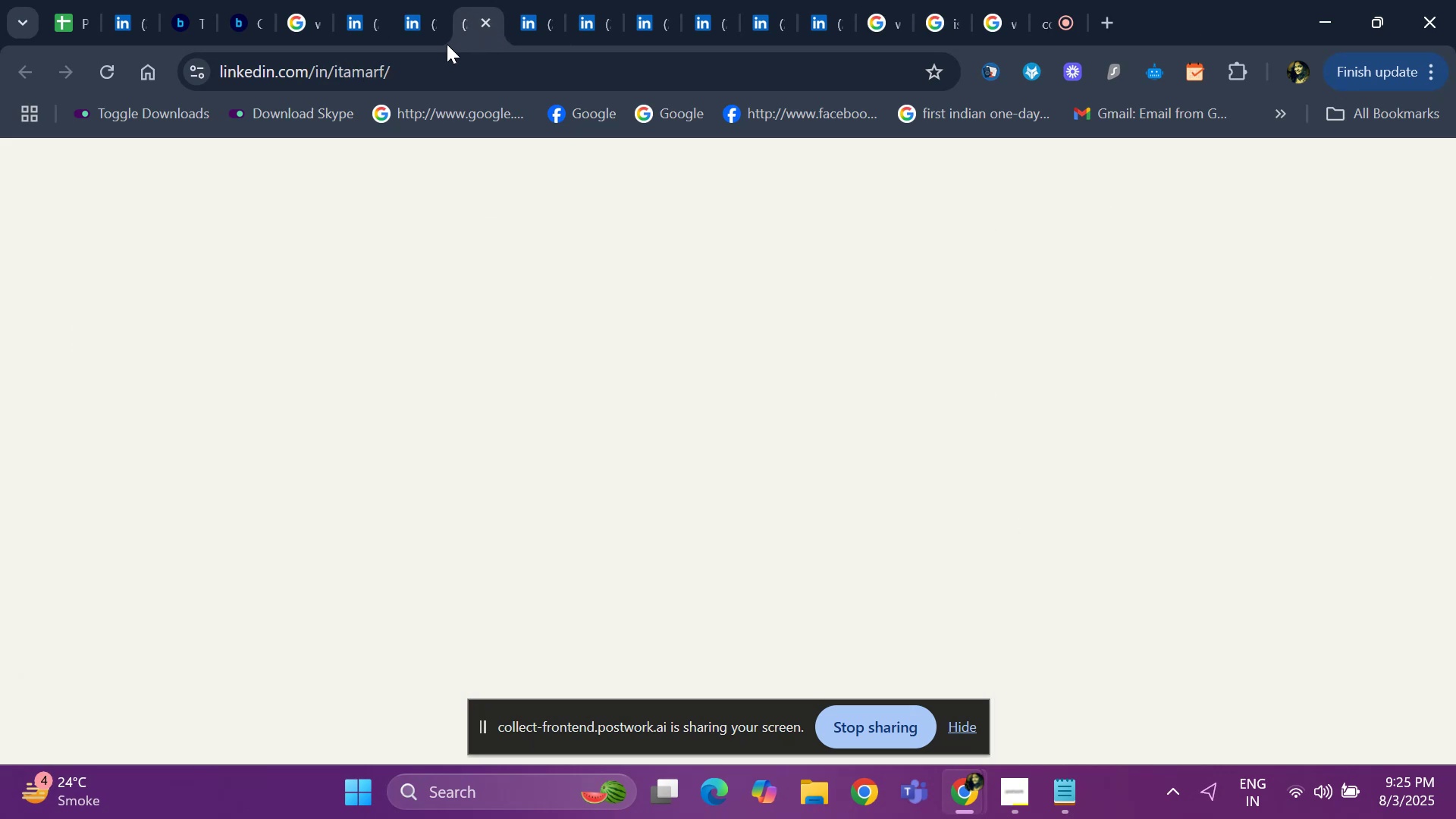 
left_click([405, 24])
 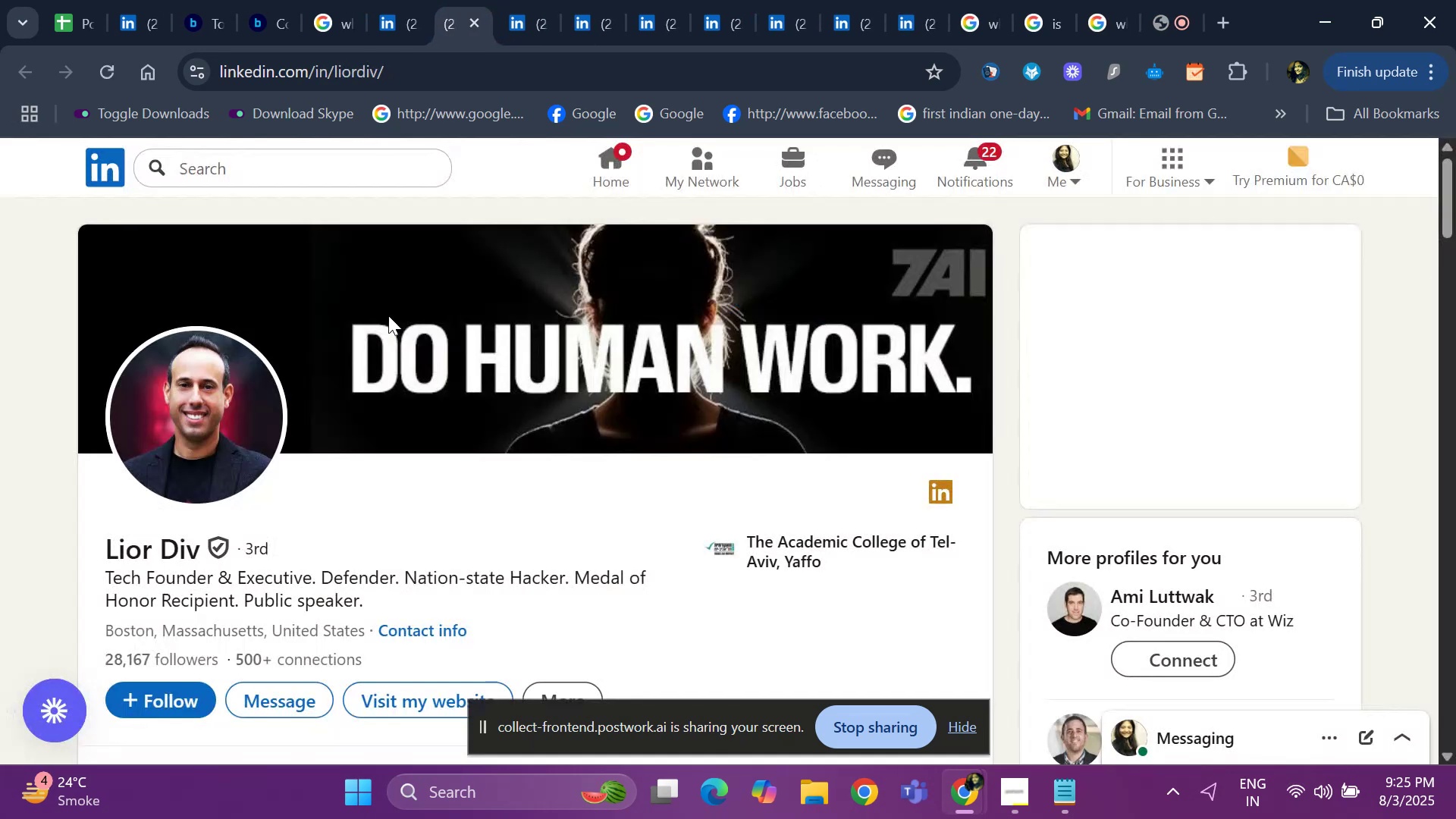 
scroll: coordinate [362, 421], scroll_direction: down, amount: 18.0
 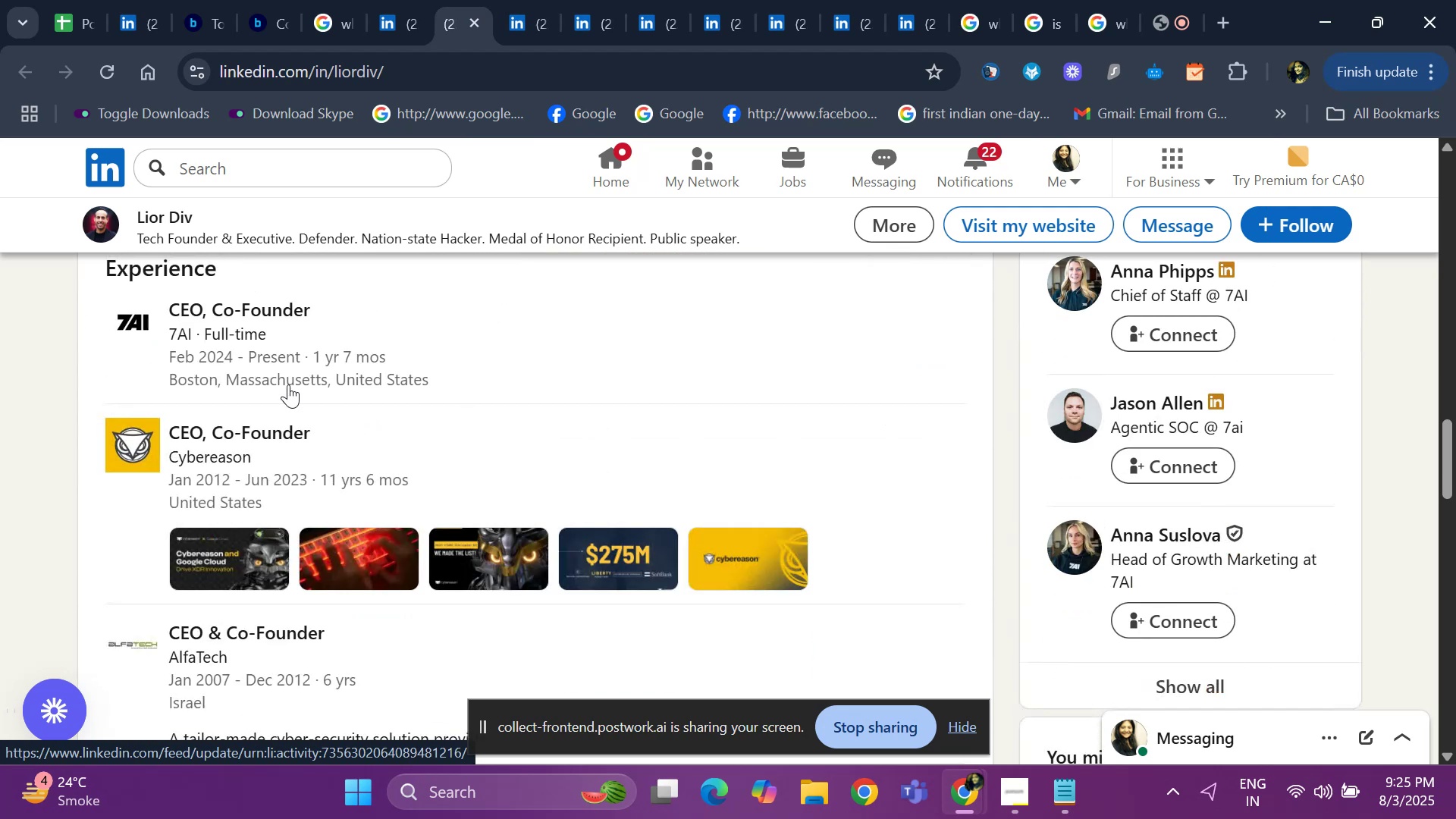 
scroll: coordinate [259, 359], scroll_direction: up, amount: 1.0
 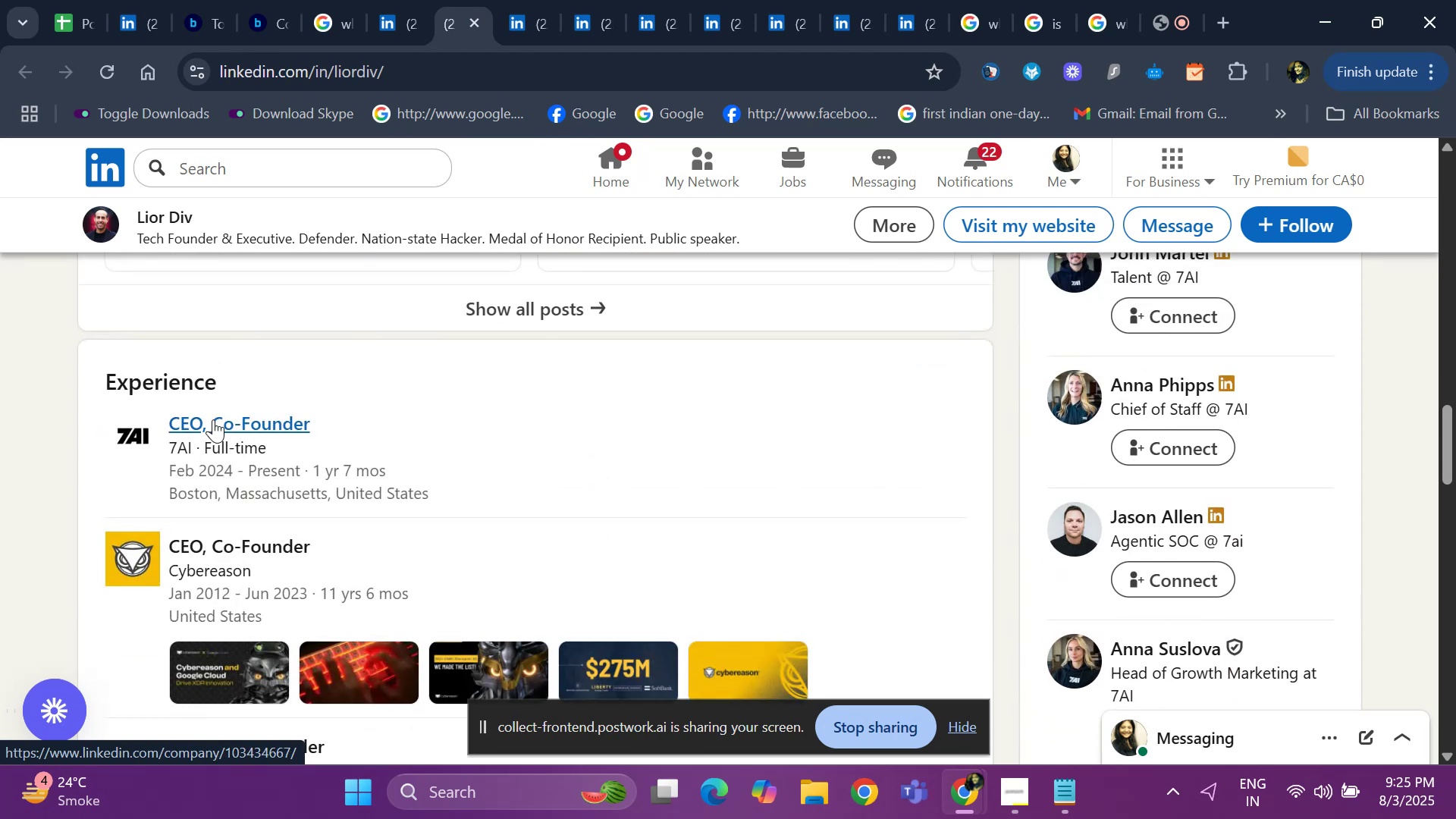 
right_click([213, 422])
 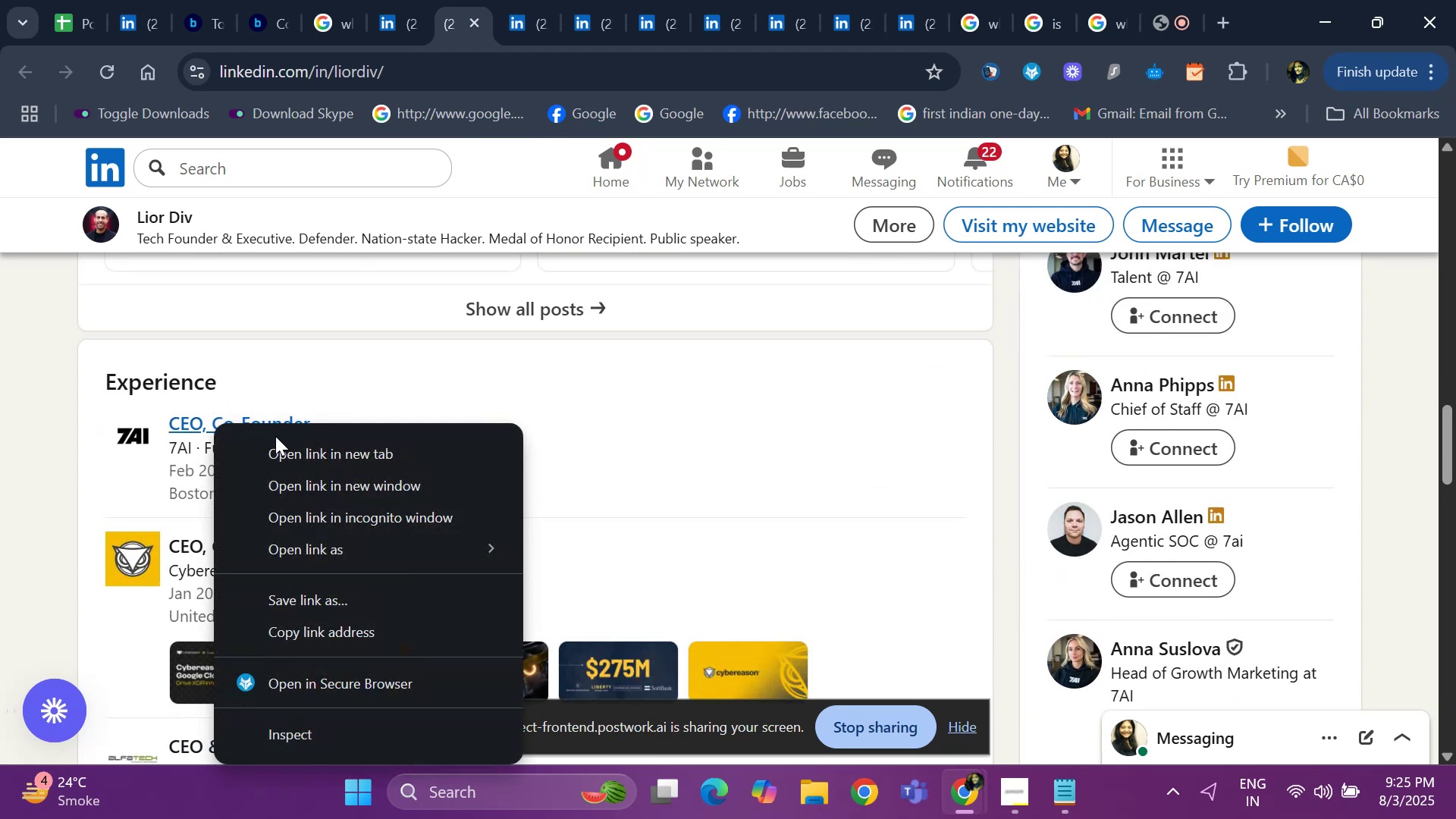 
left_click([285, 457])
 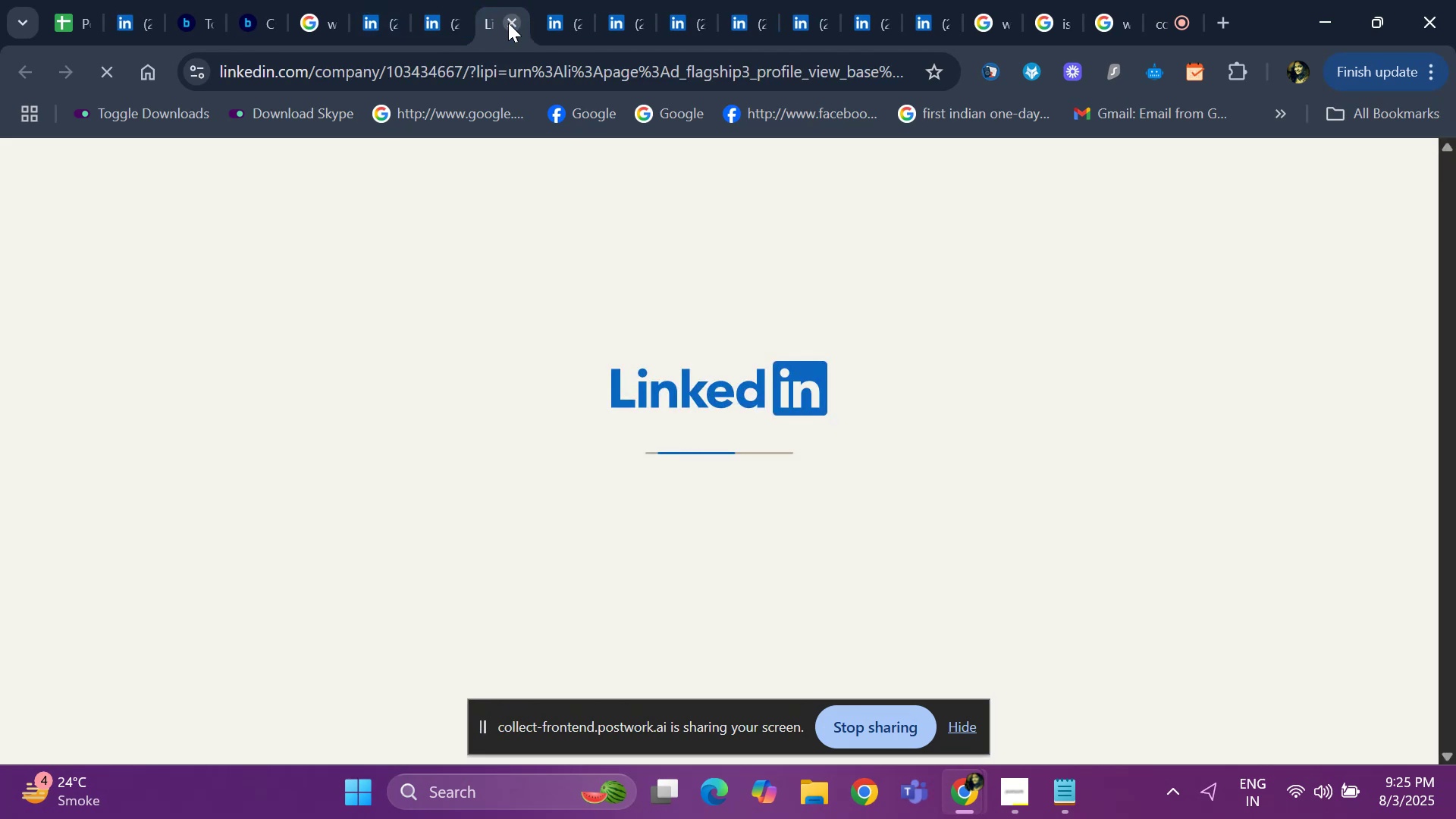 
left_click([553, 27])
 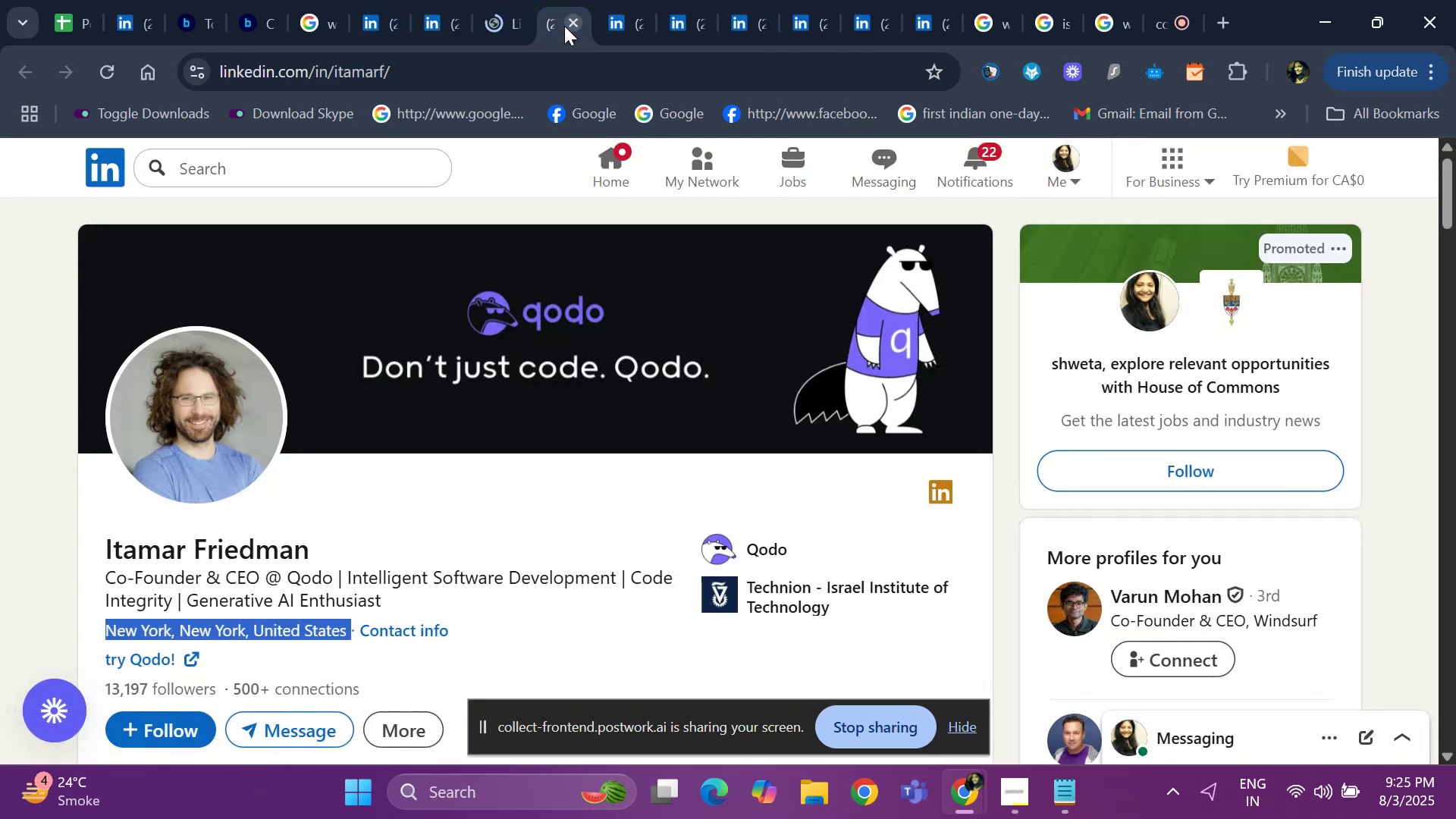 
left_click([564, 26])
 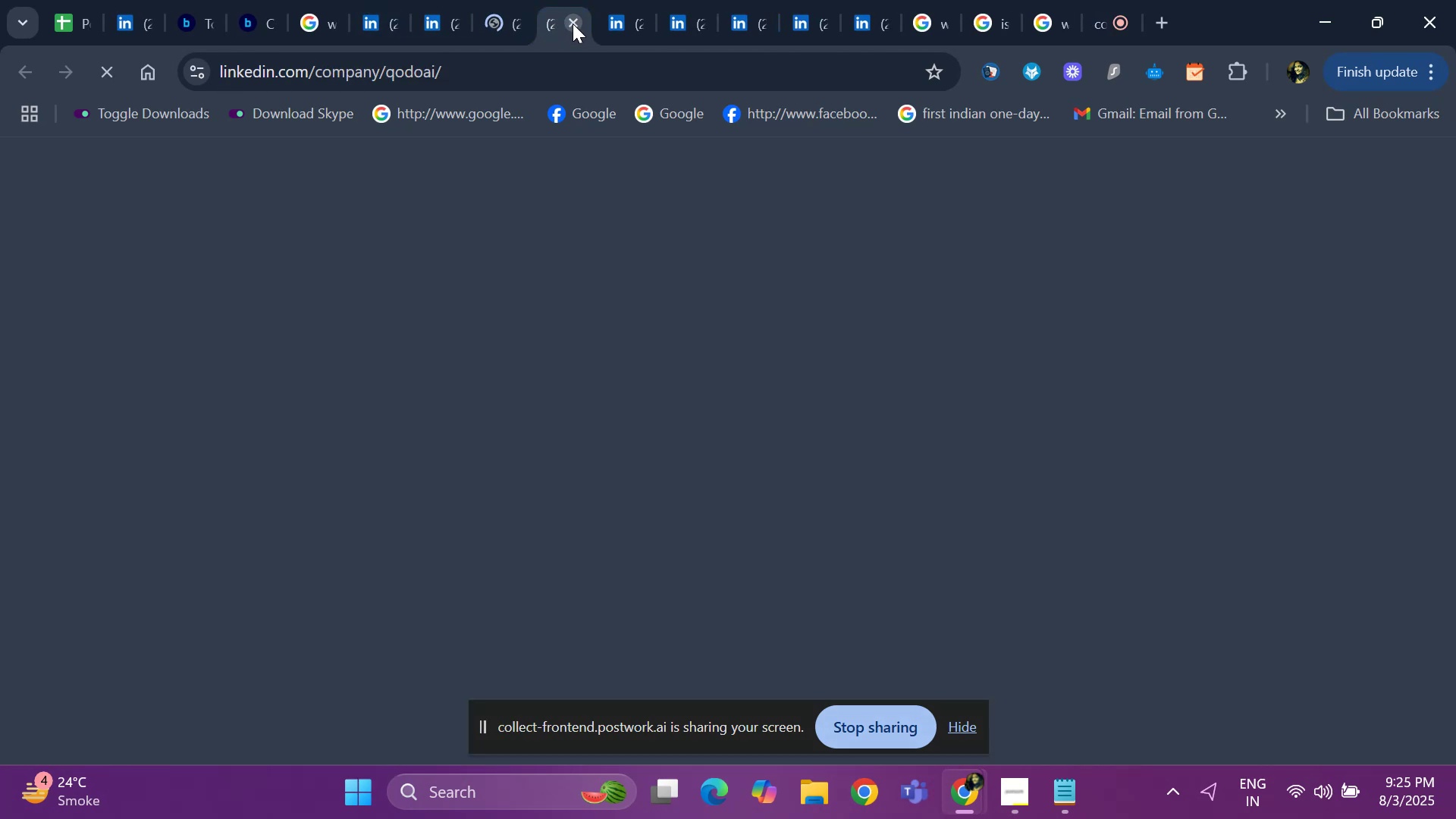 
left_click([573, 24])
 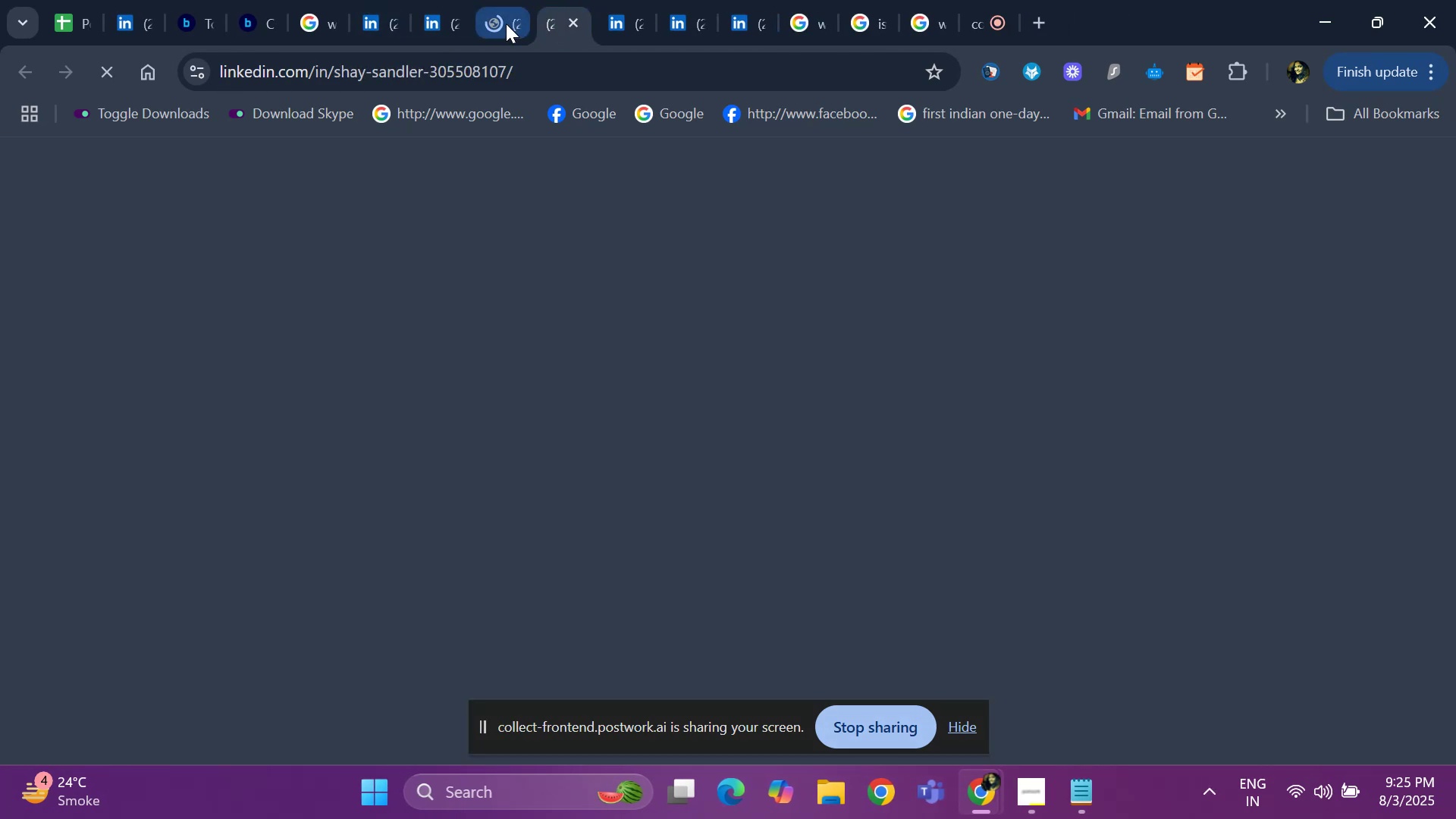 
left_click([506, 24])
 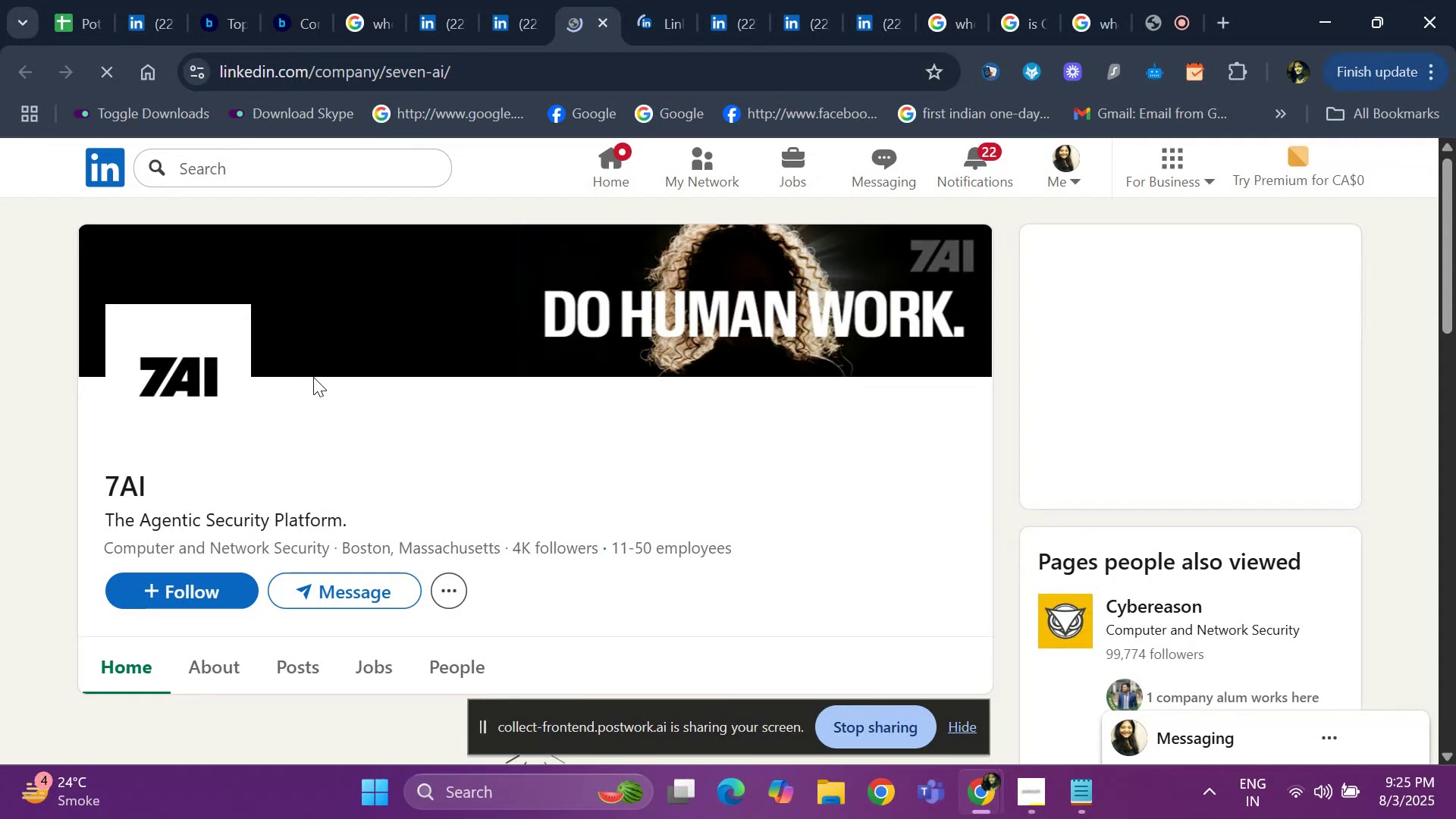 
left_click([518, 21])
 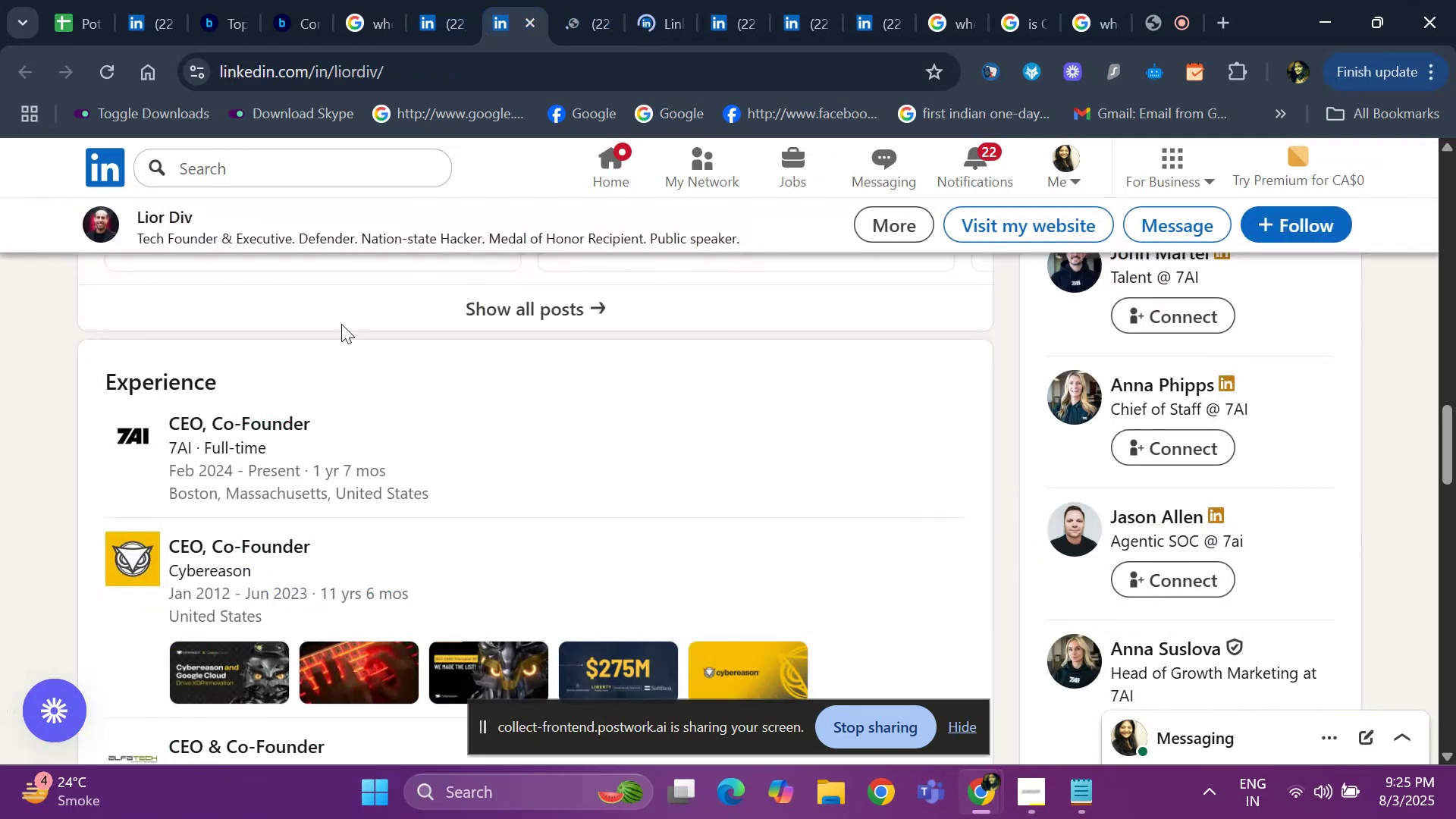 
scroll: coordinate [111, 379], scroll_direction: up, amount: 16.0
 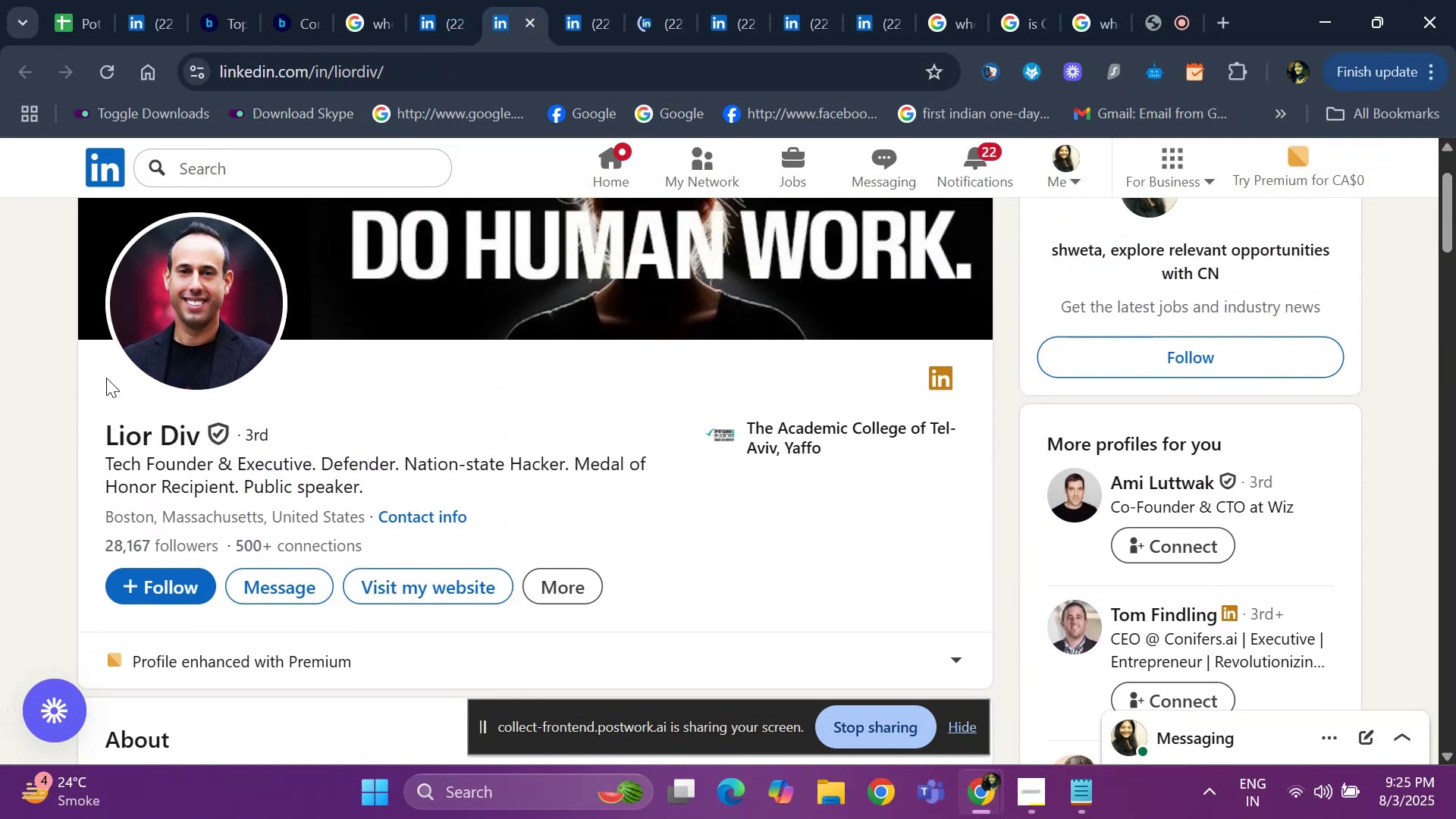 
left_click_drag(start_coordinate=[104, 421], to_coordinate=[199, 427])
 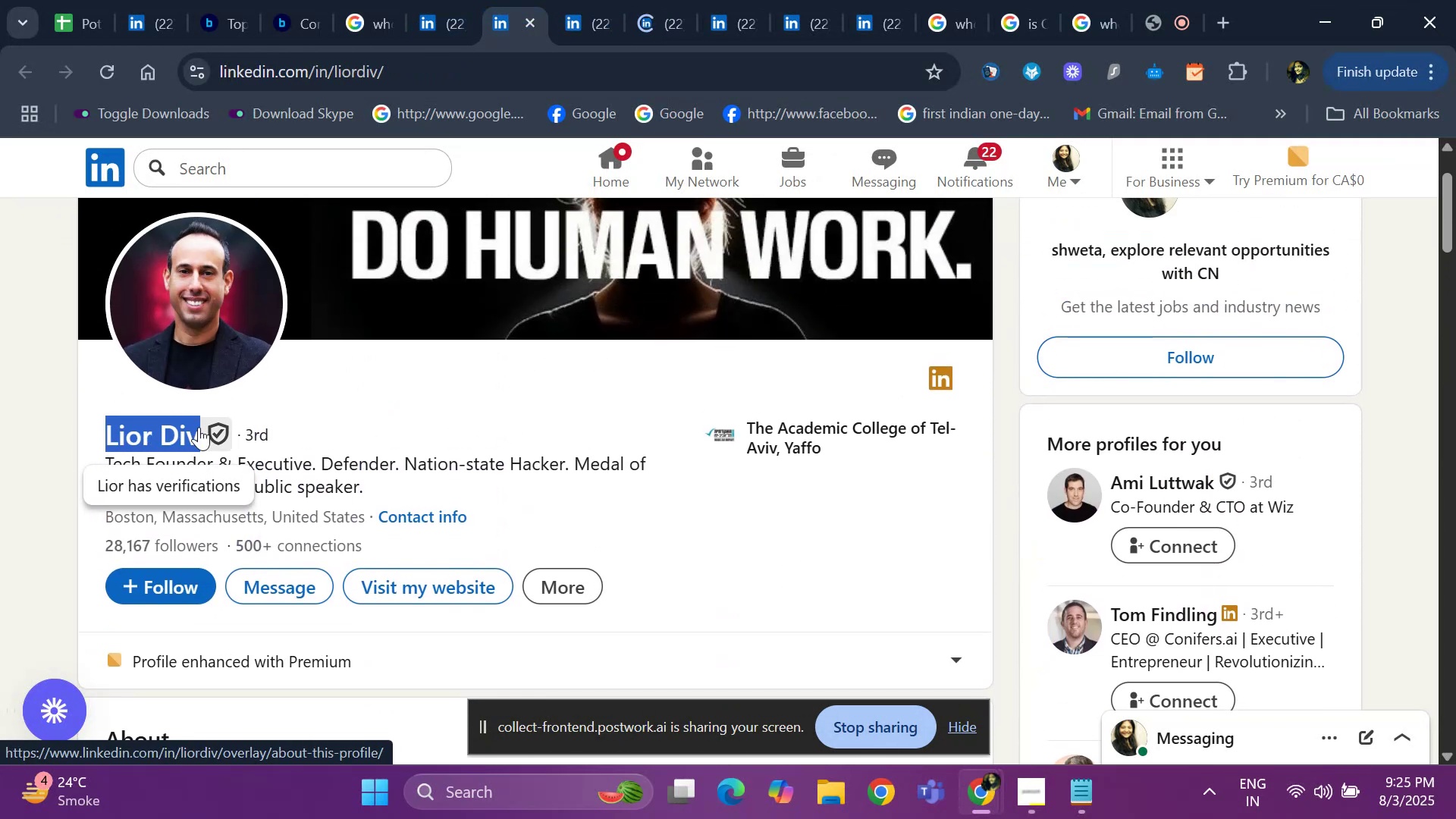 
key(Control+ControlLeft)
 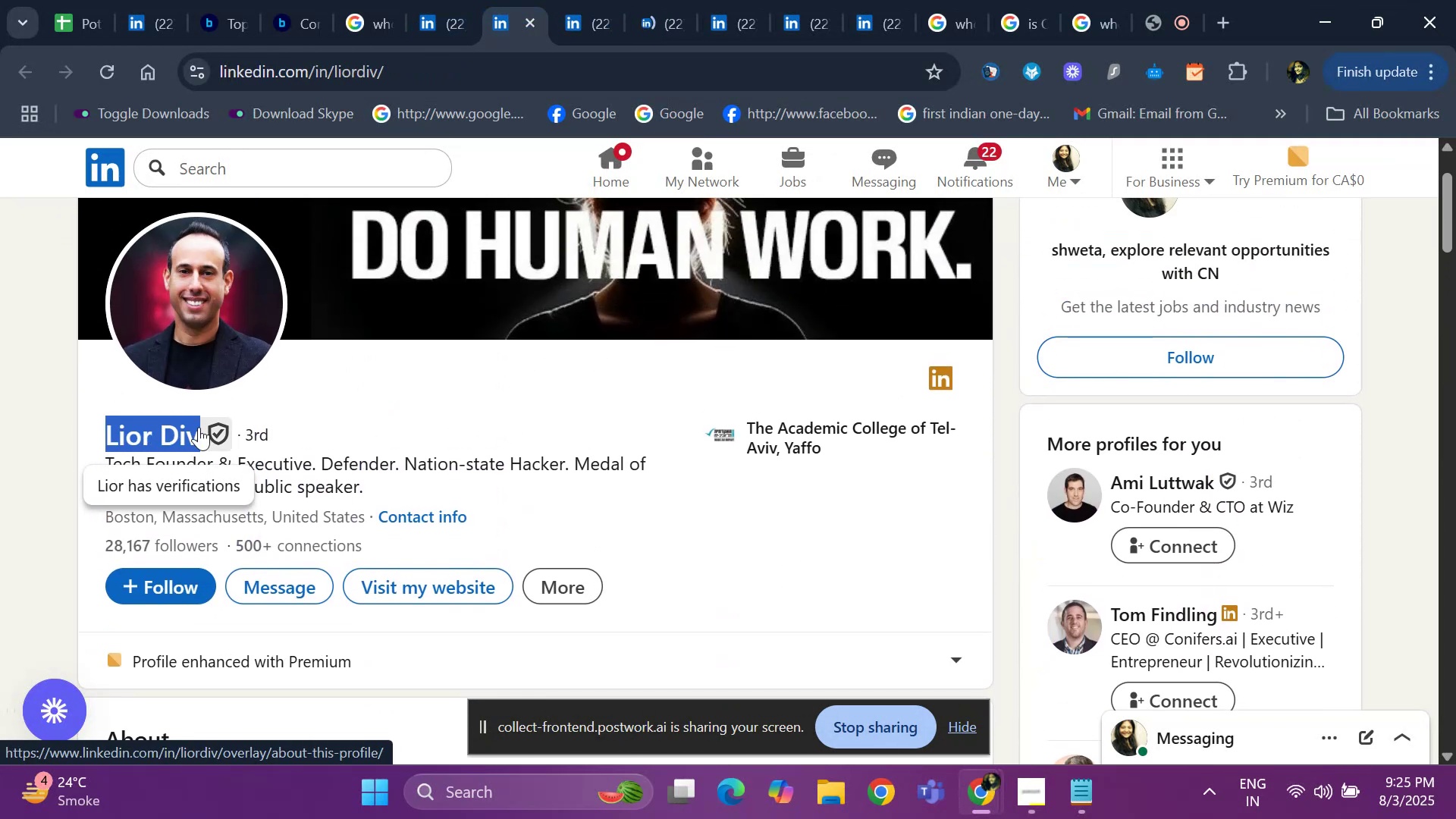 
key(Control+C)
 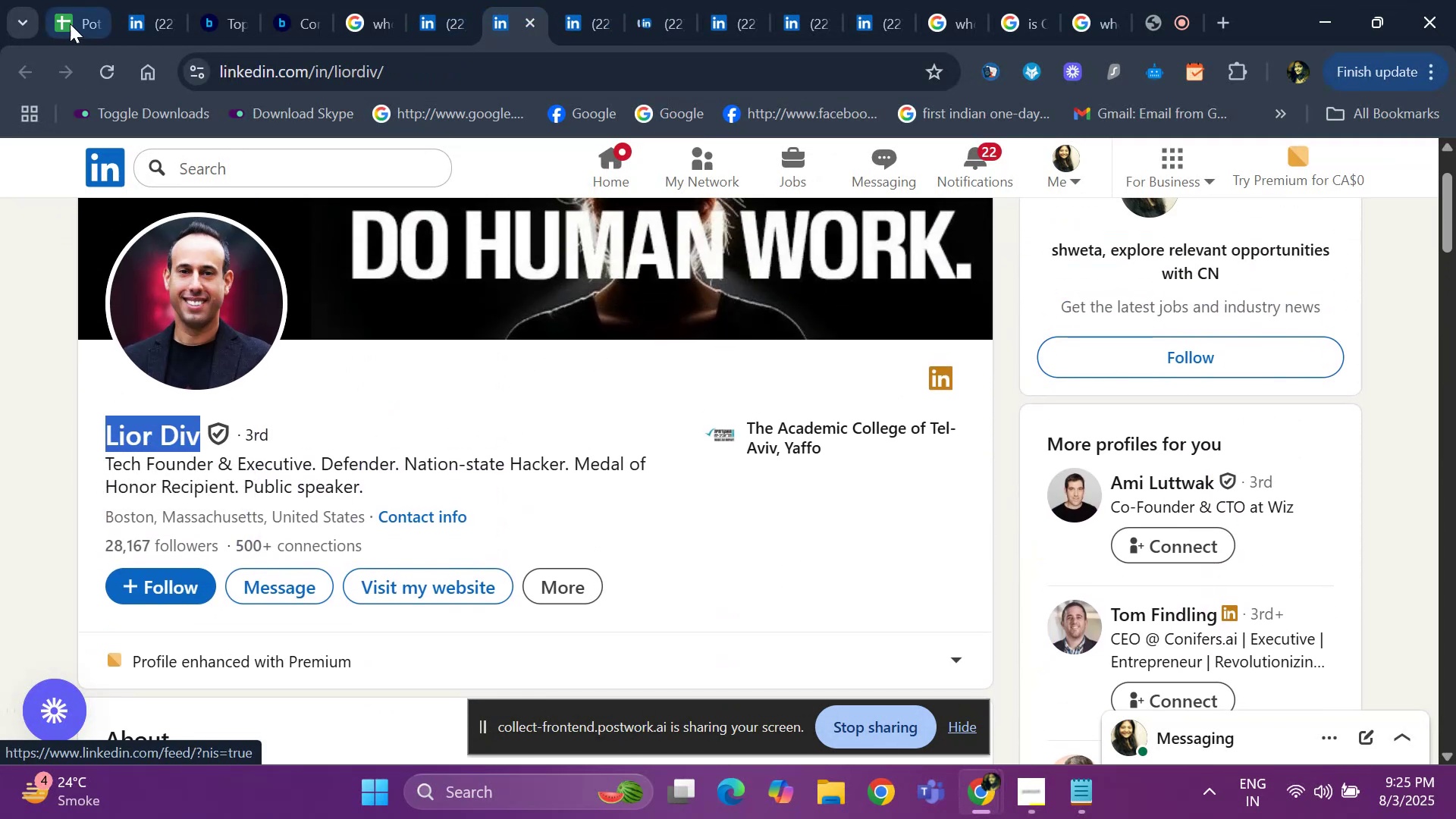 
left_click([80, 16])
 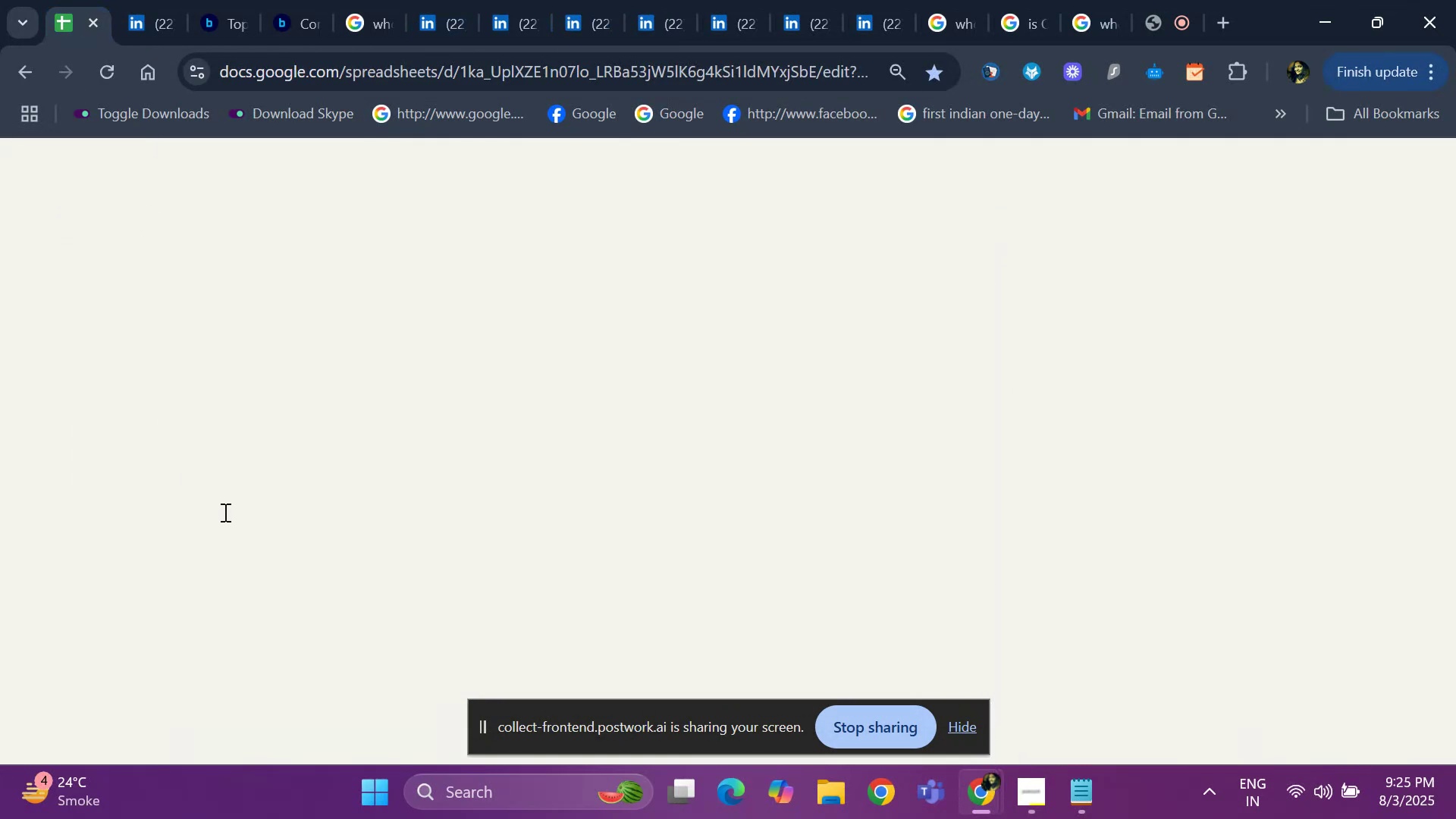 
key(Control+ControlLeft)
 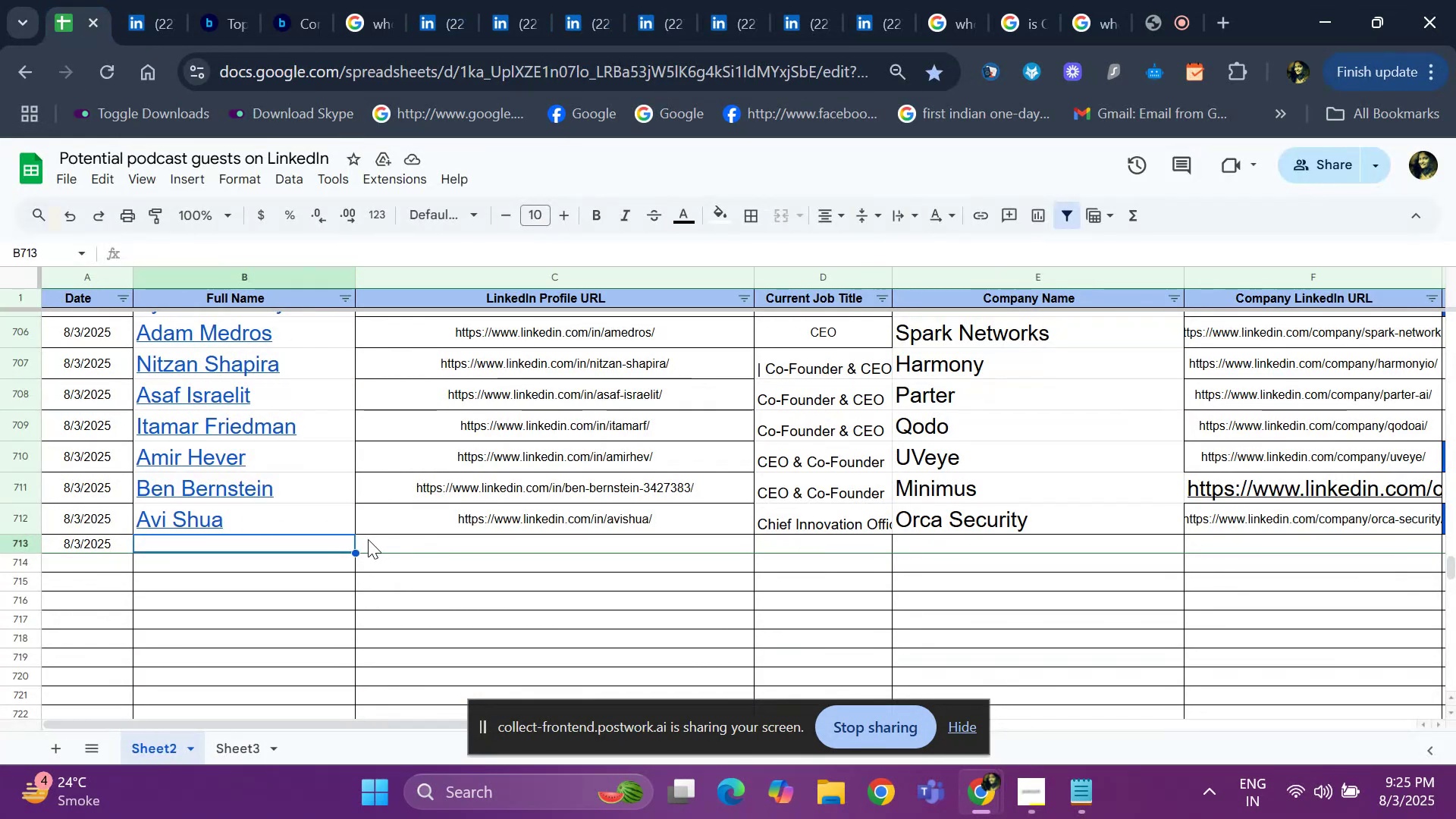 
key(Control+V)
 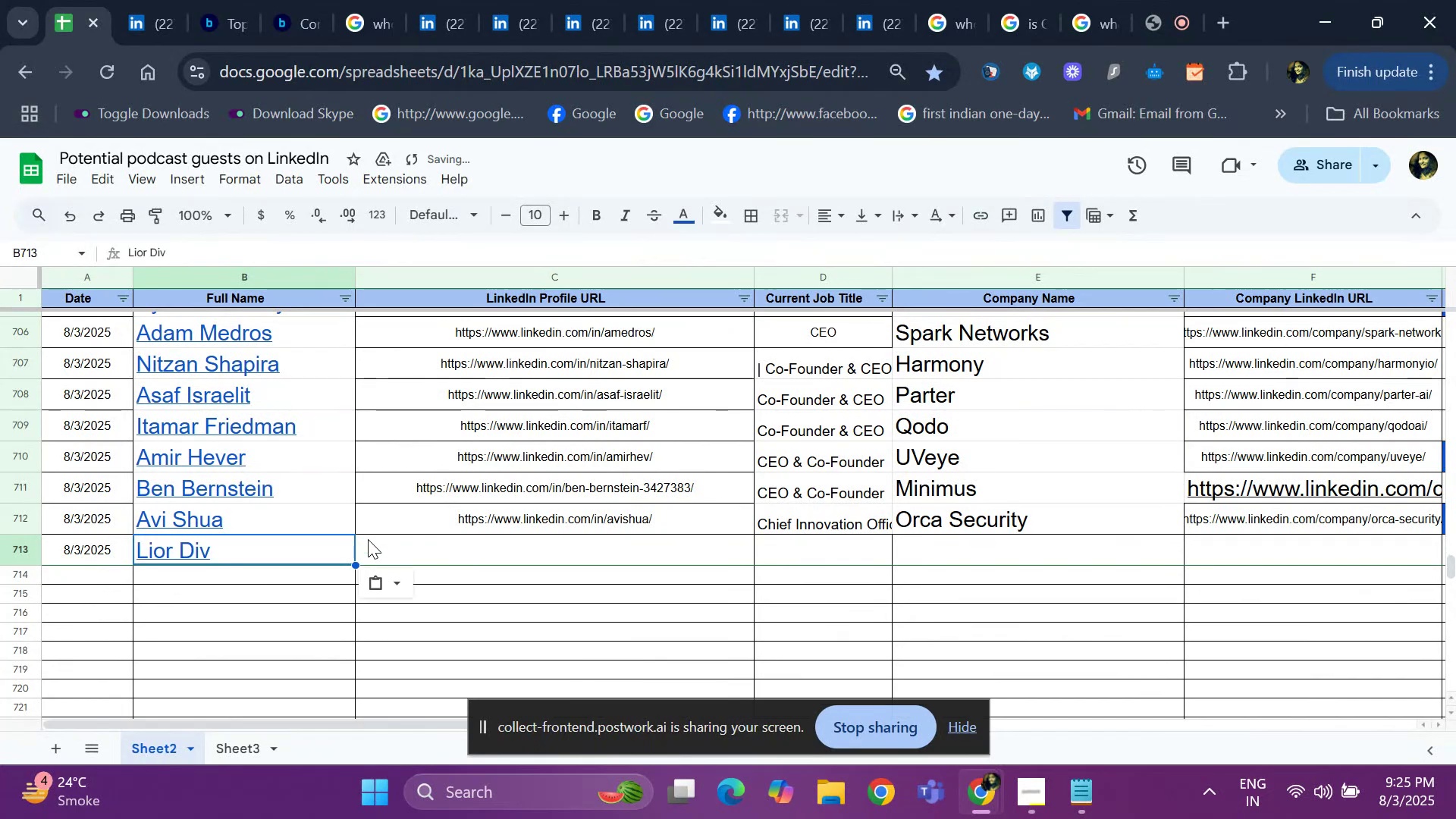 
key(ArrowRight)
 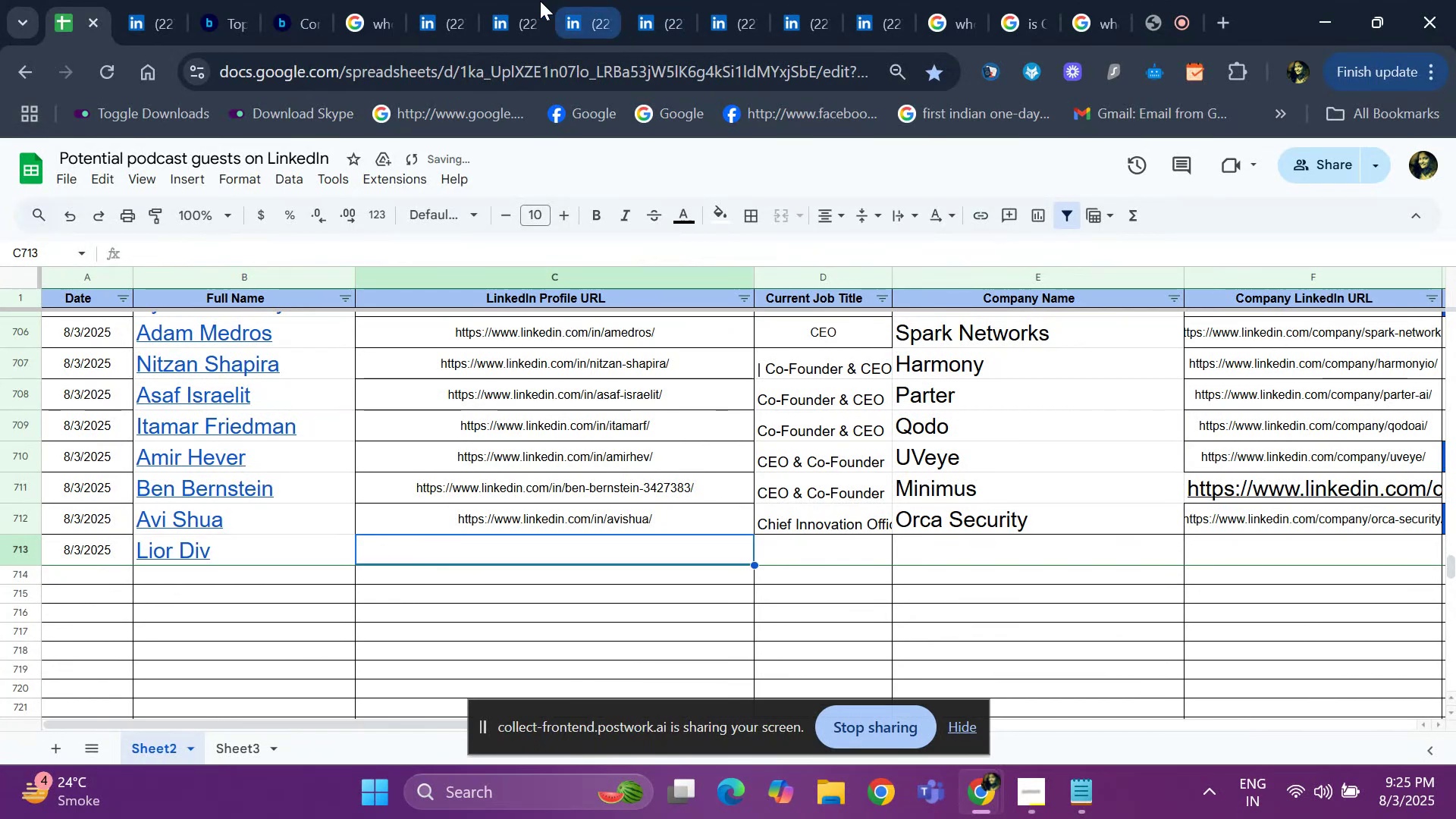 
left_click([446, 2])
 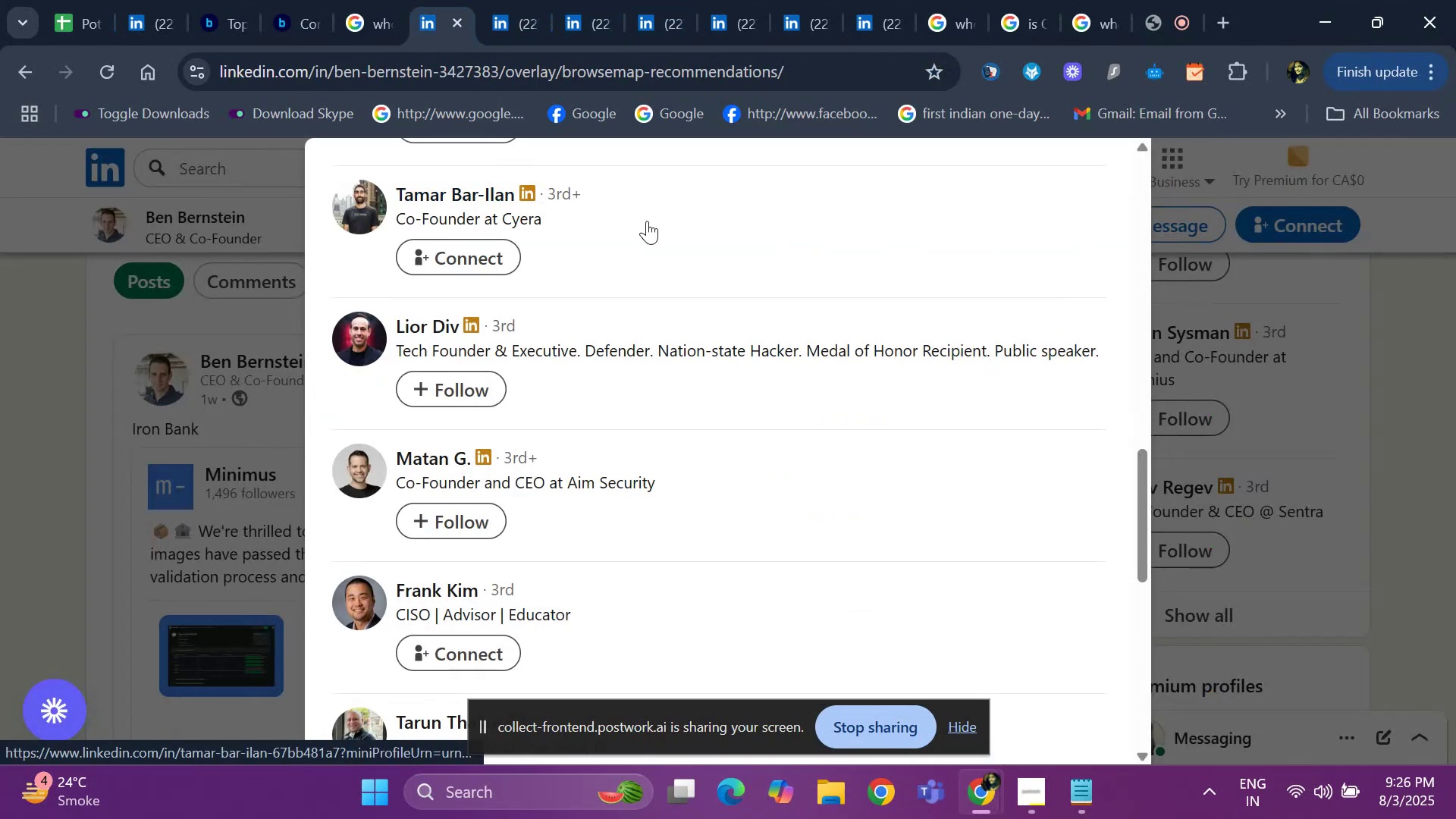 
left_click([509, 12])
 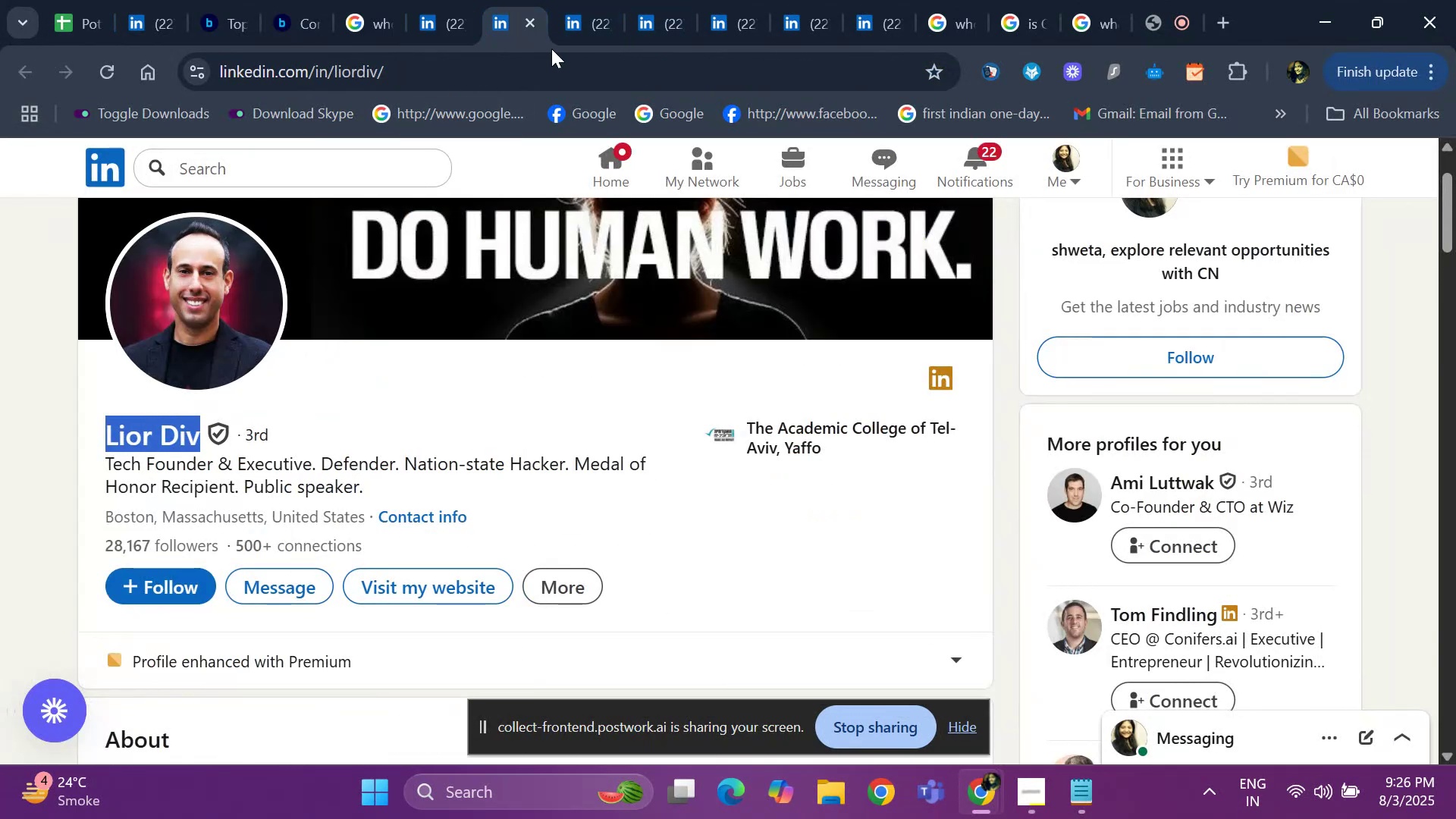 
left_click([534, 90])
 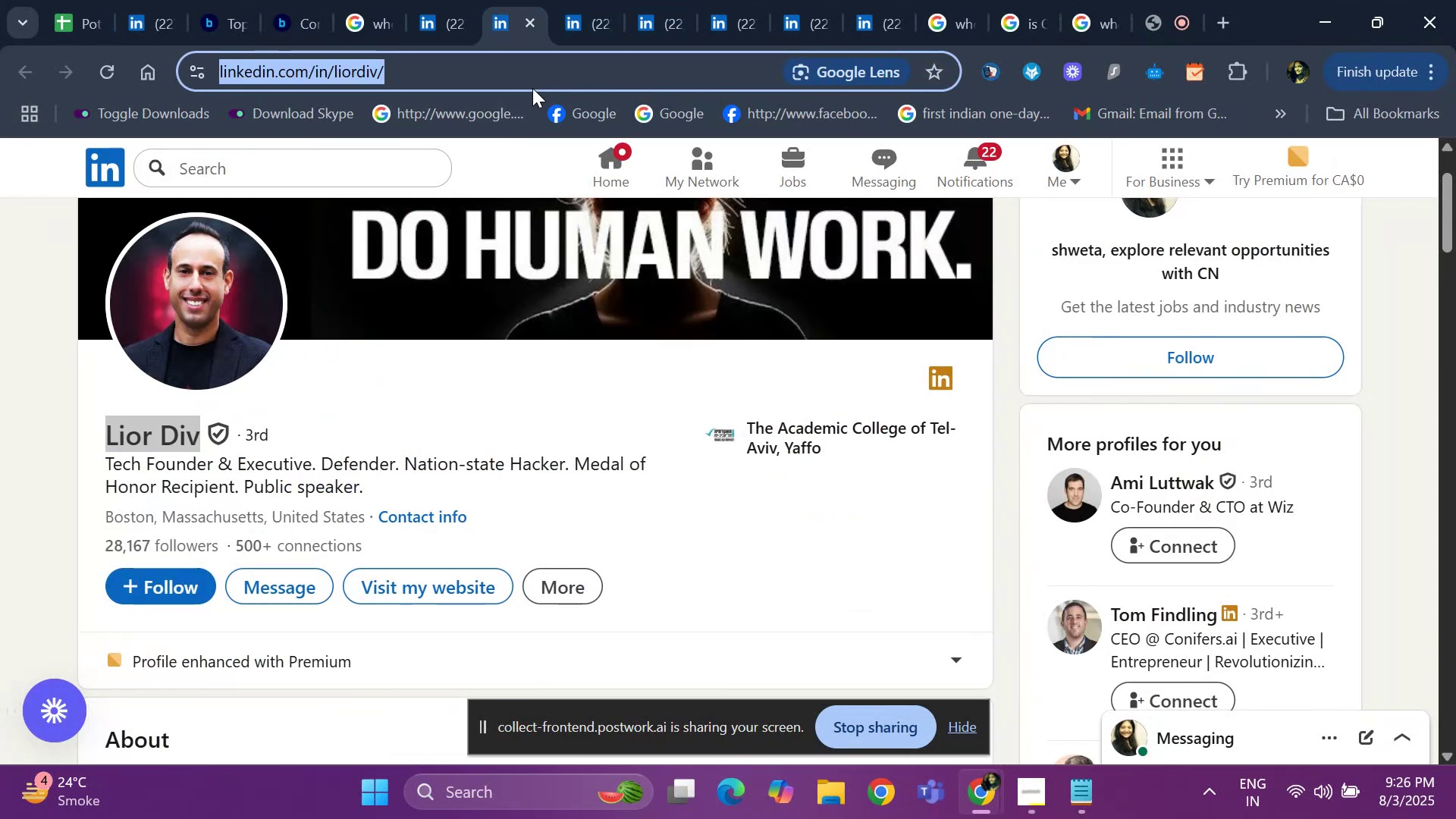 
key(Control+C)
 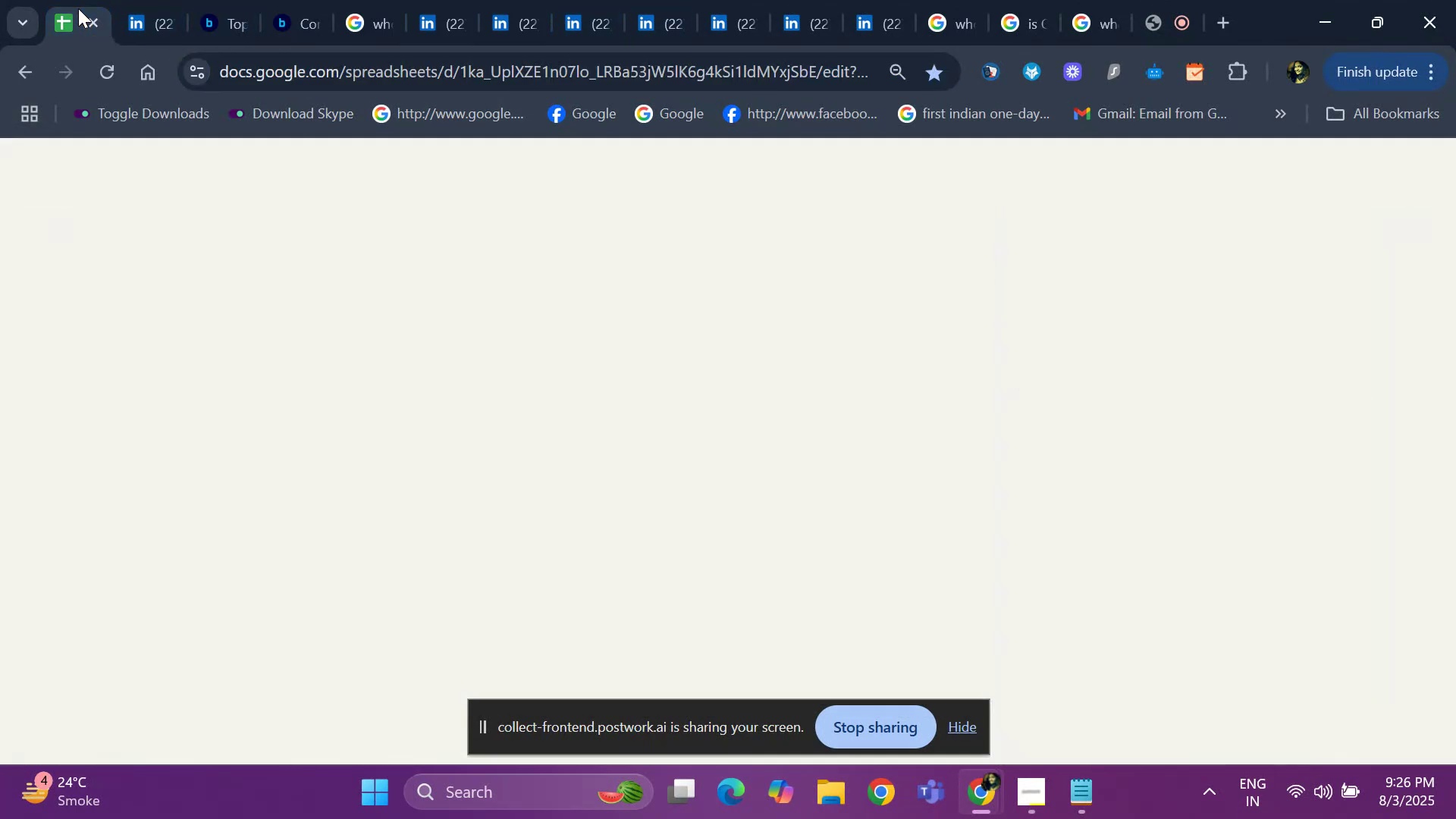 
key(Control+V)
 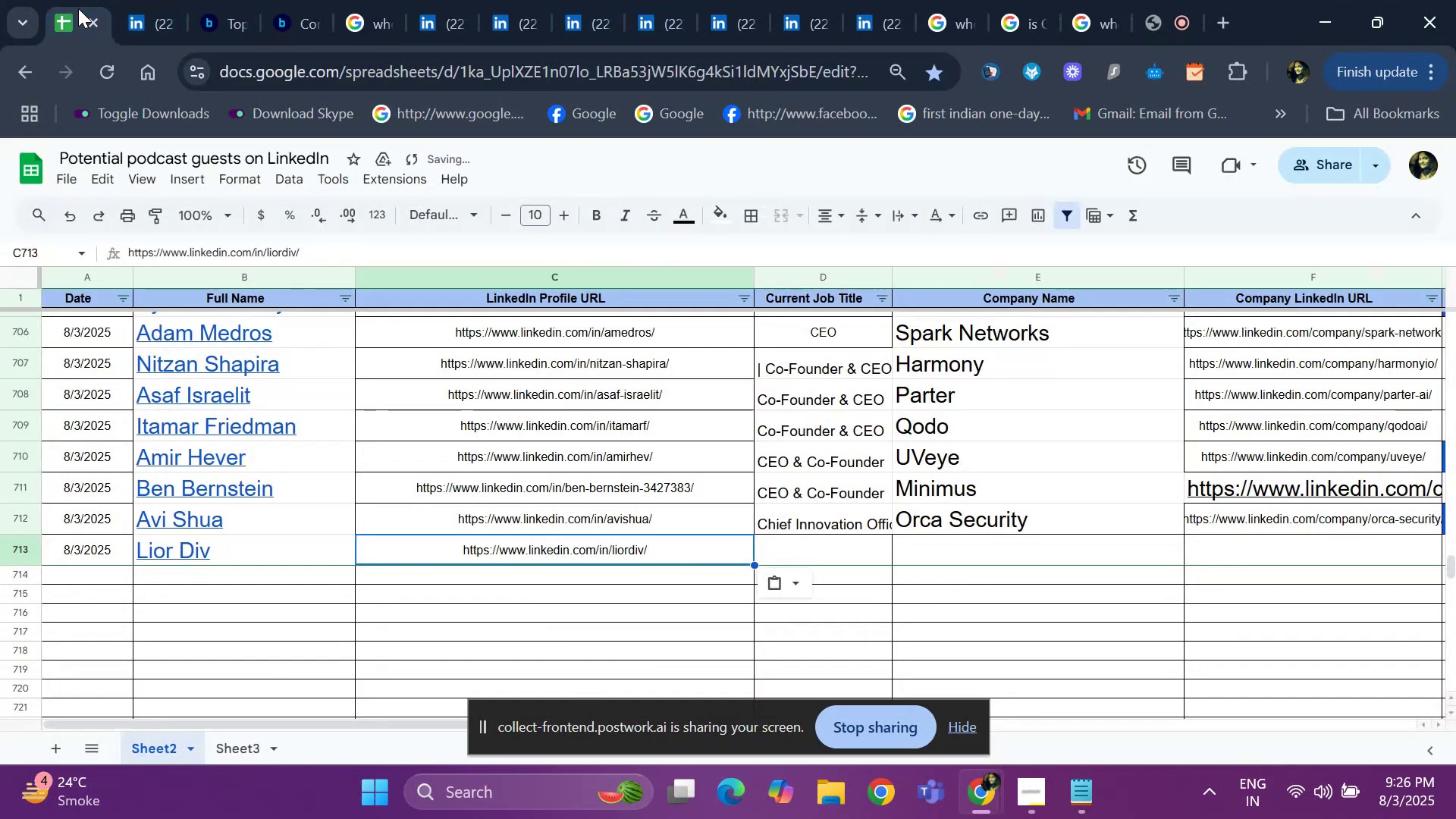 
key(ArrowRight)
 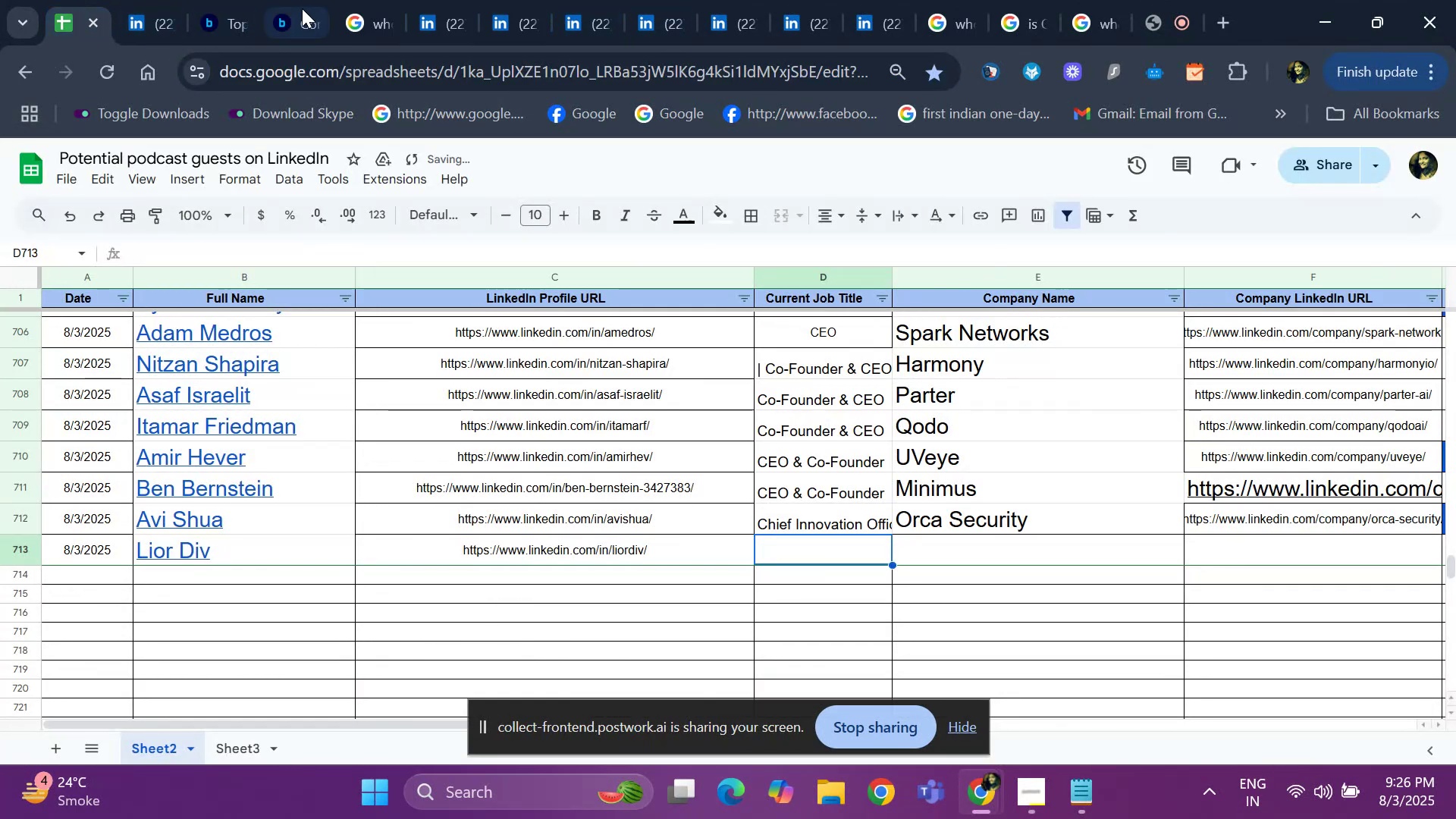 
left_click([391, 13])
 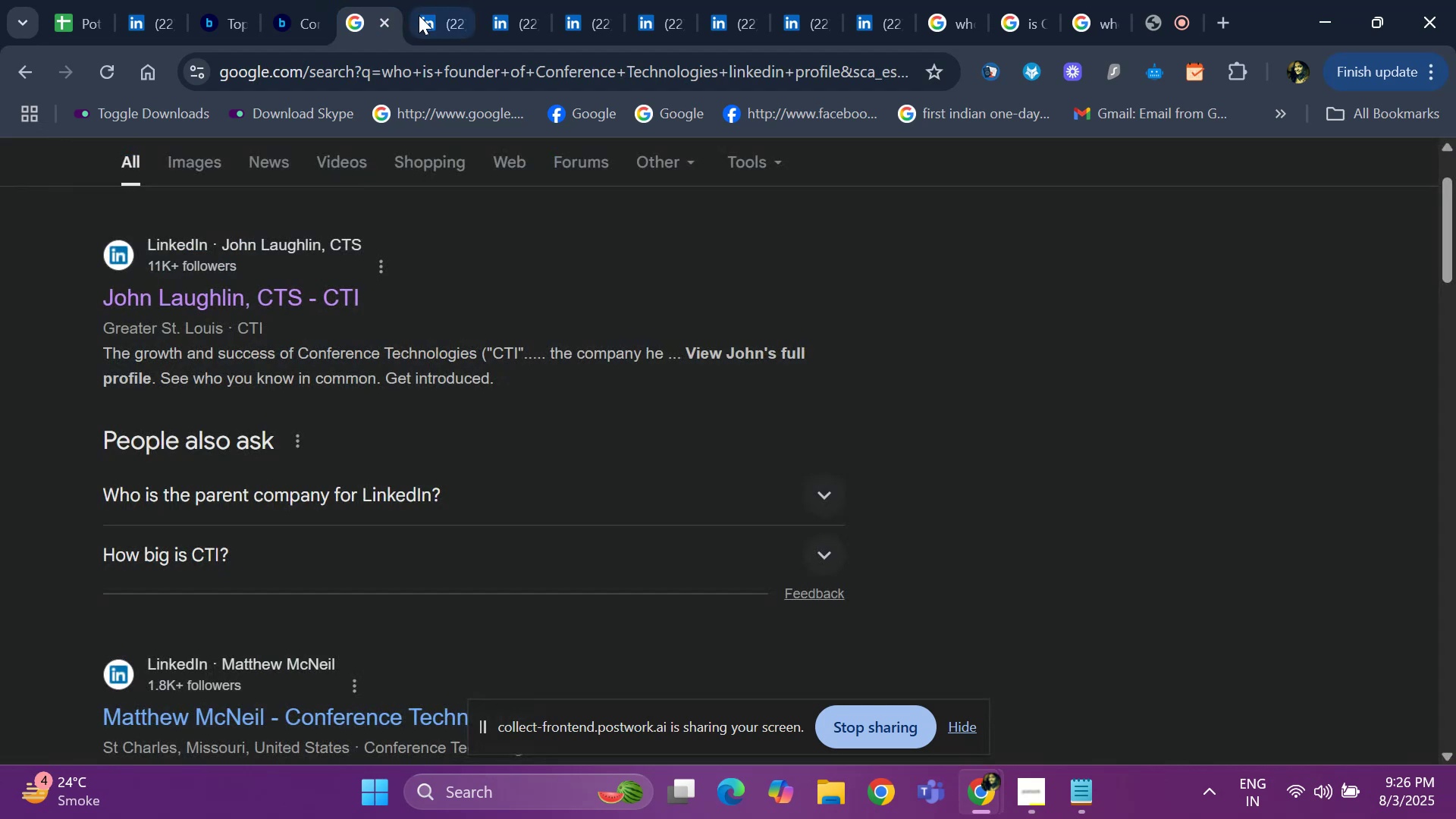 
left_click([422, 16])
 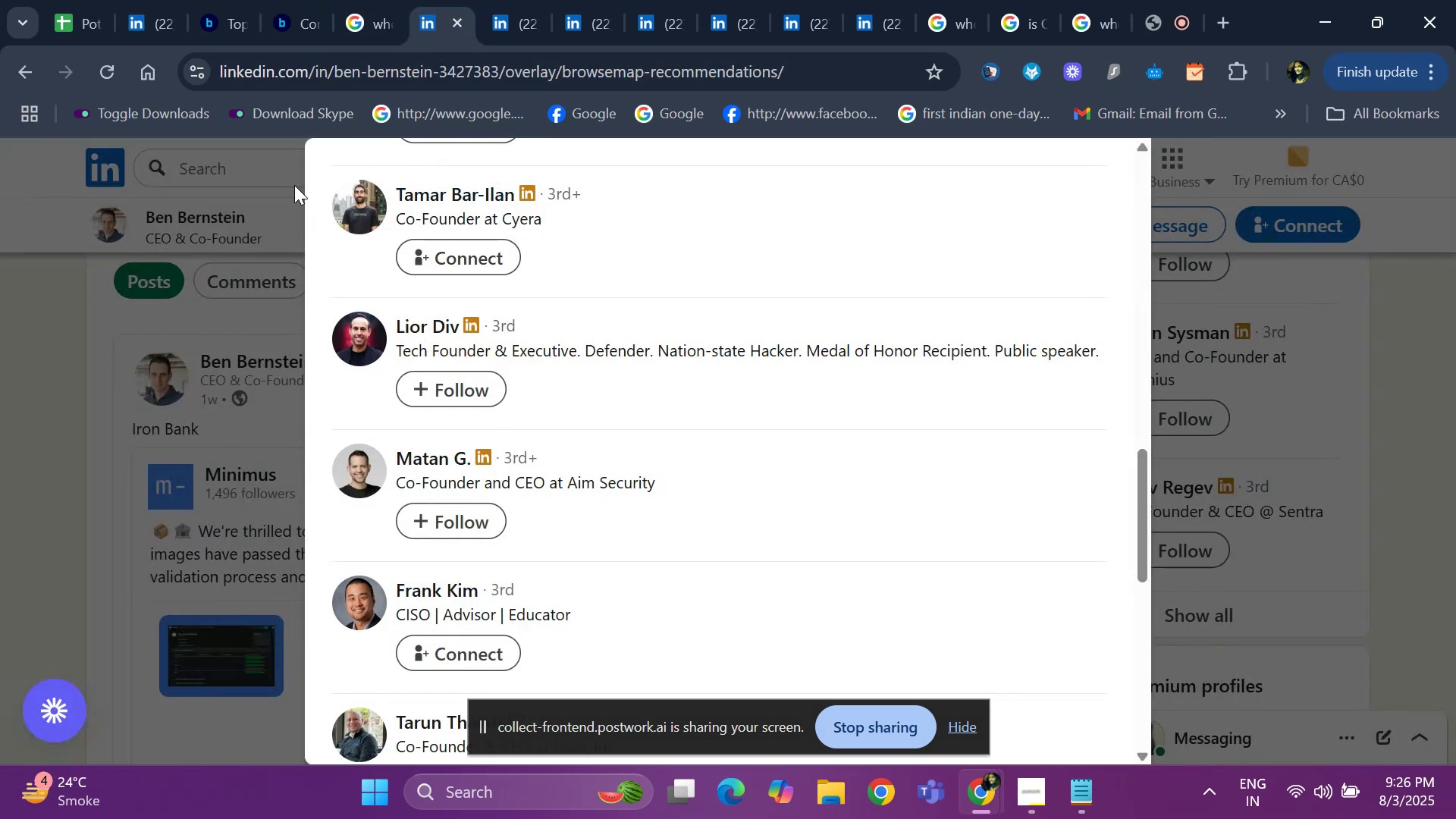 
left_click([508, 16])
 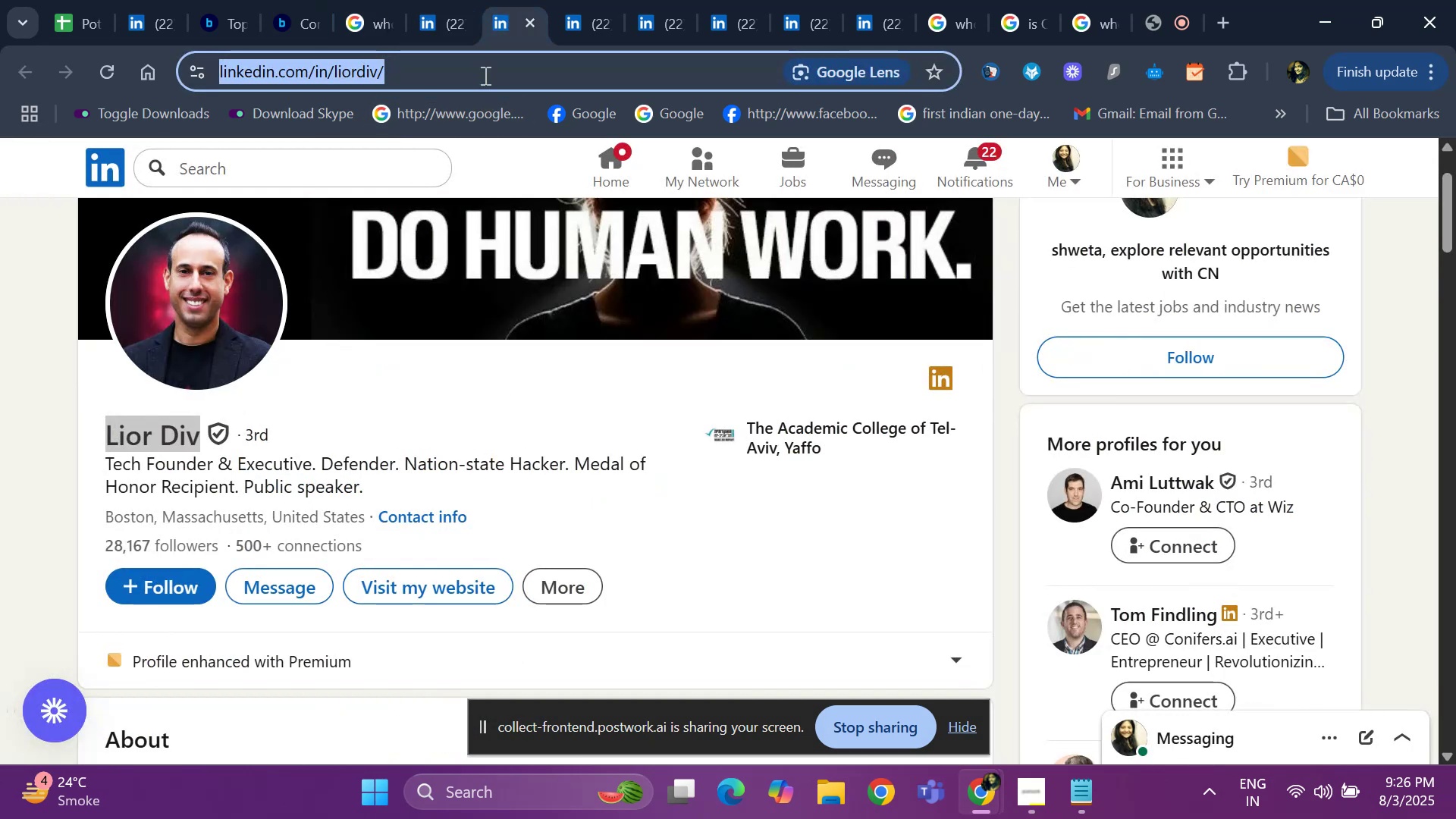 
left_click([582, 30])
 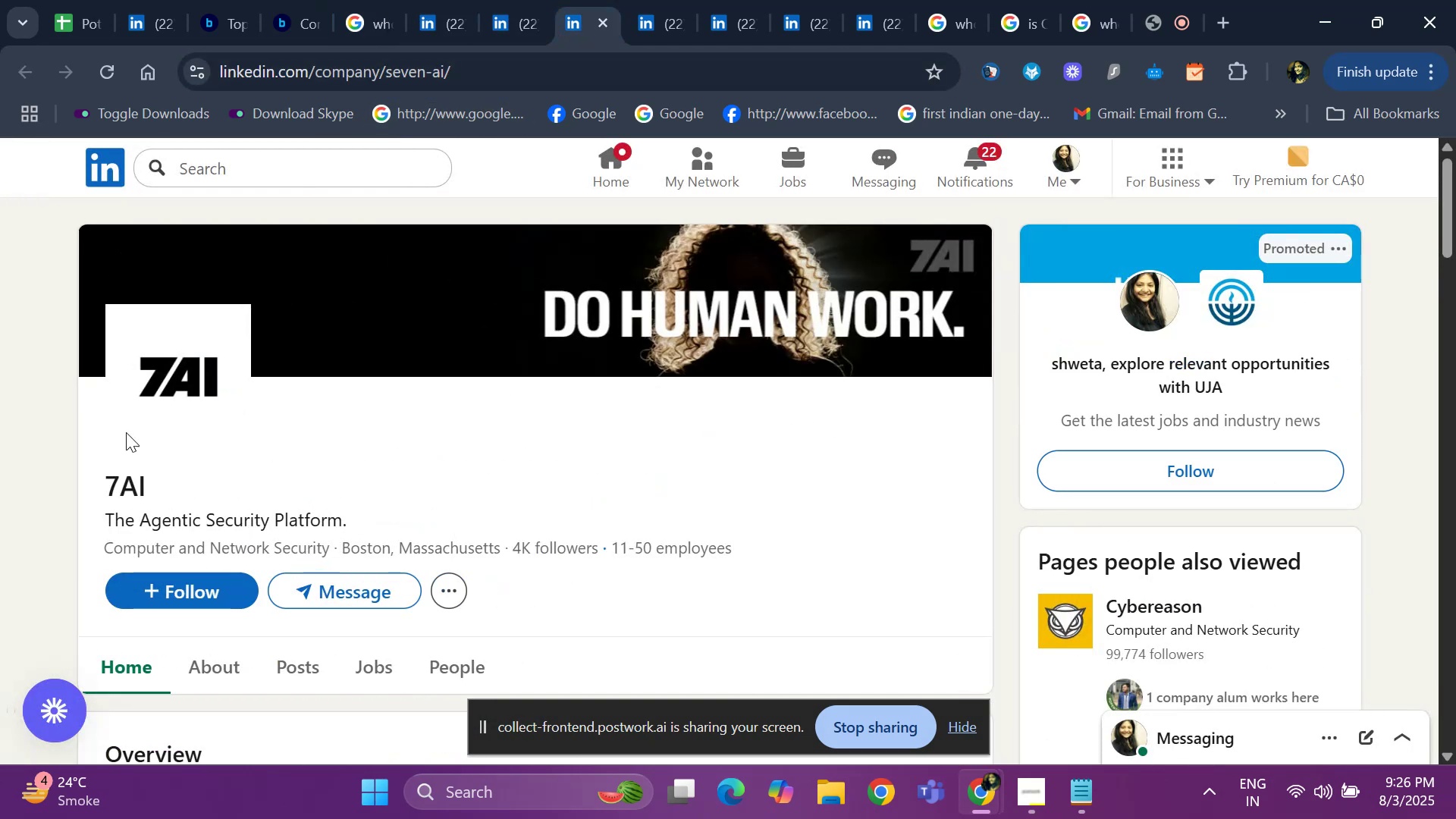 
left_click_drag(start_coordinate=[93, 449], to_coordinate=[217, 478])
 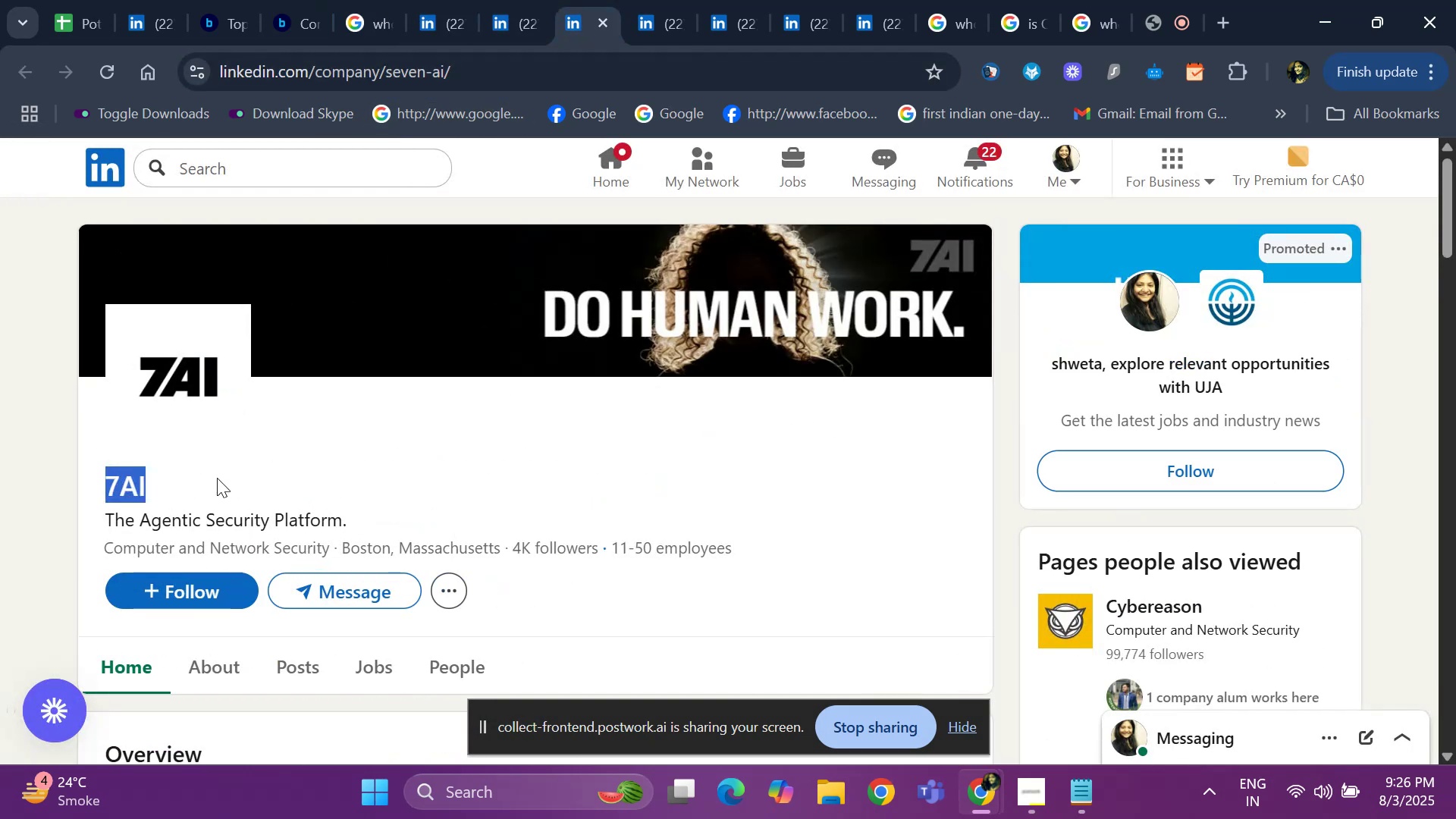 
key(Control+ControlLeft)
 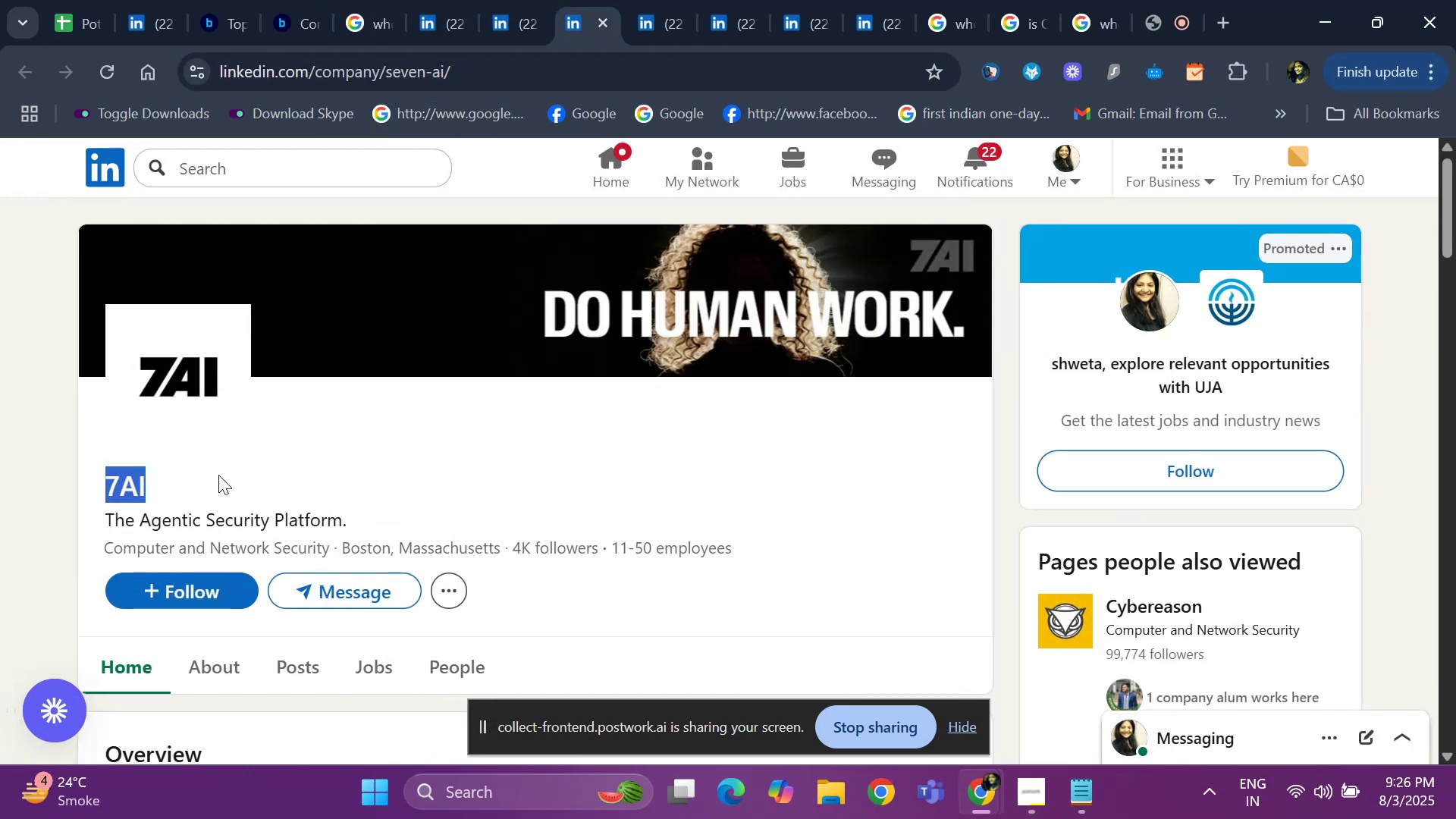 
key(Control+C)
 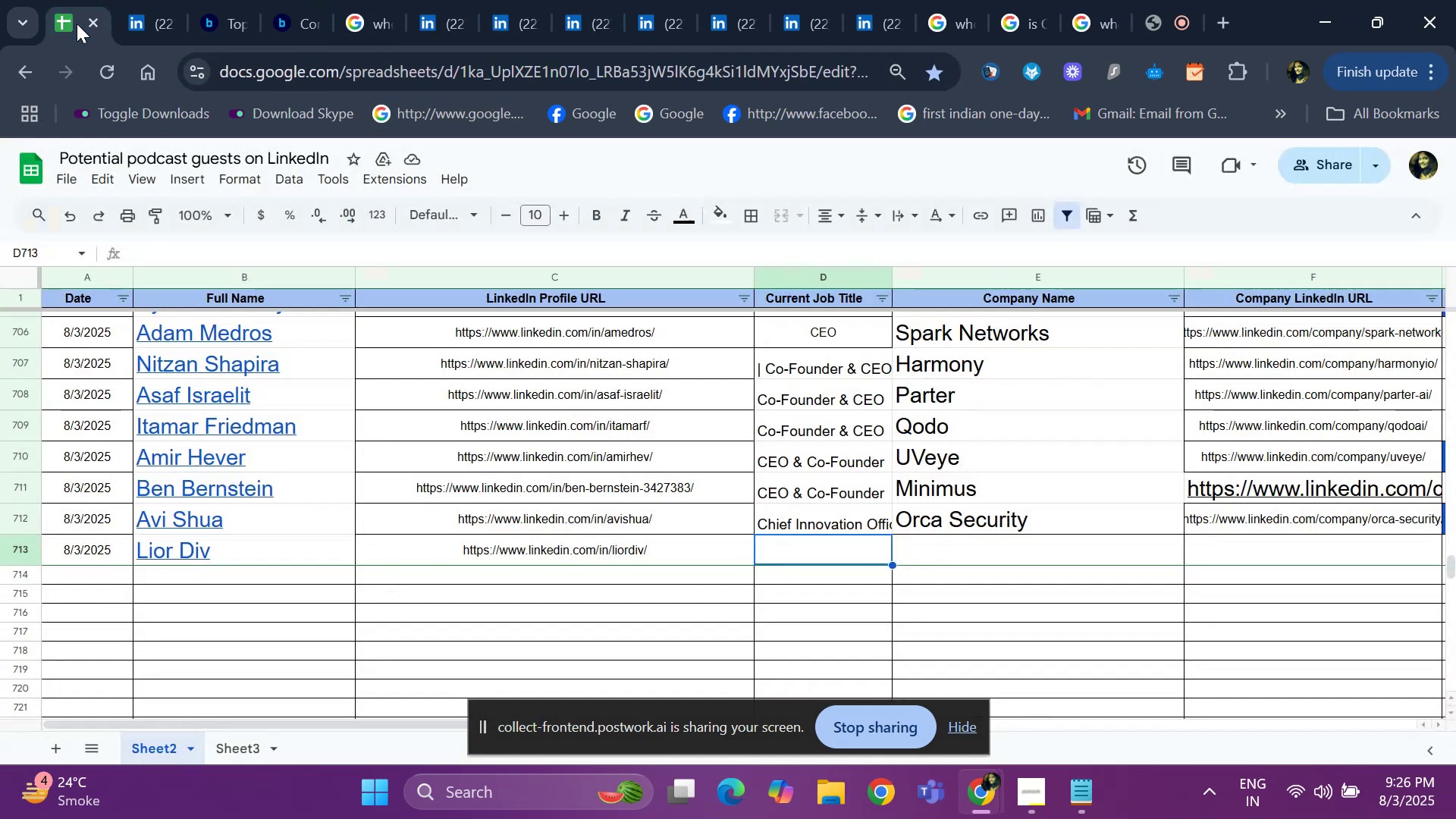 
key(ArrowRight)
 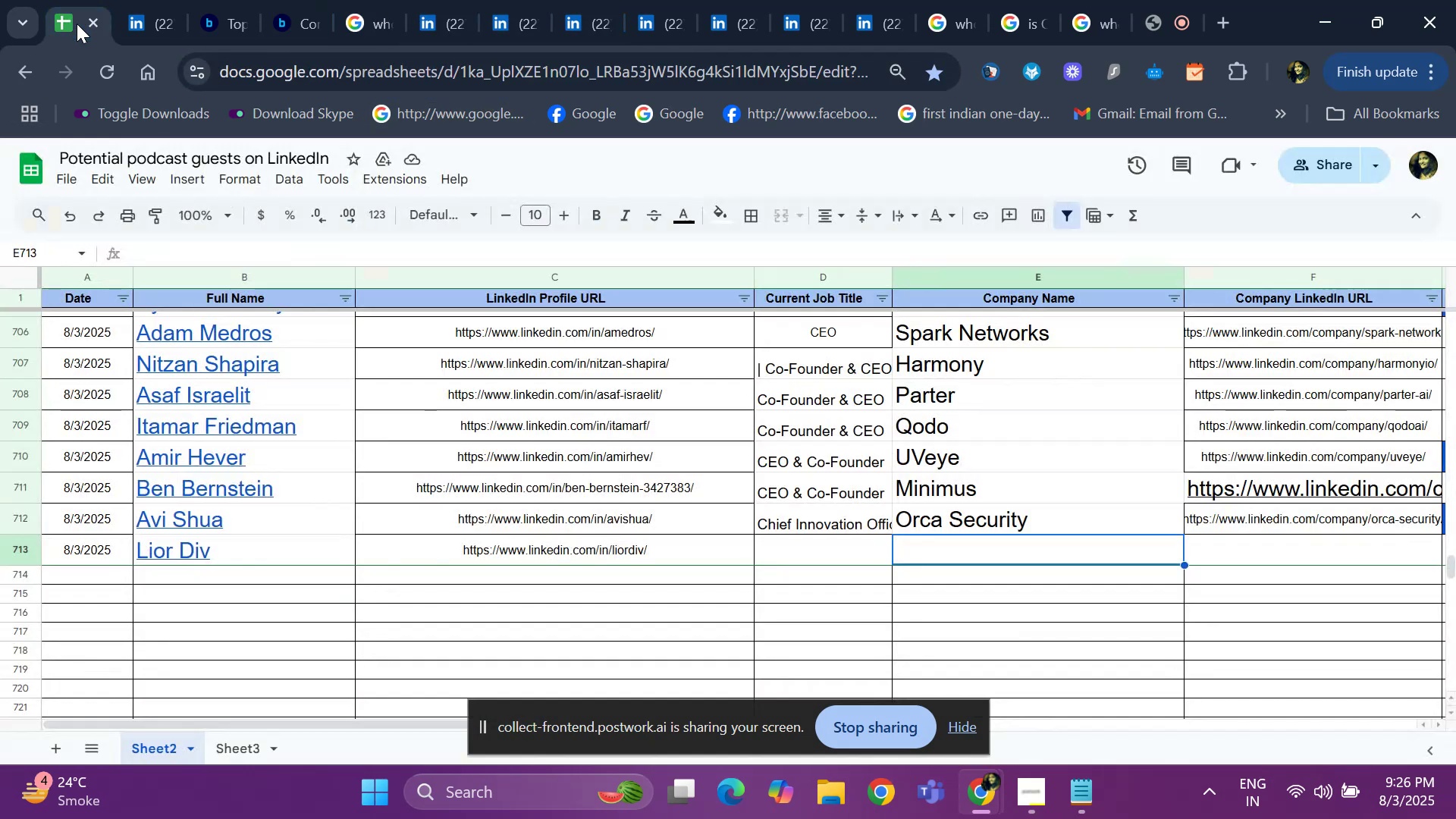 
key(Control+ControlLeft)
 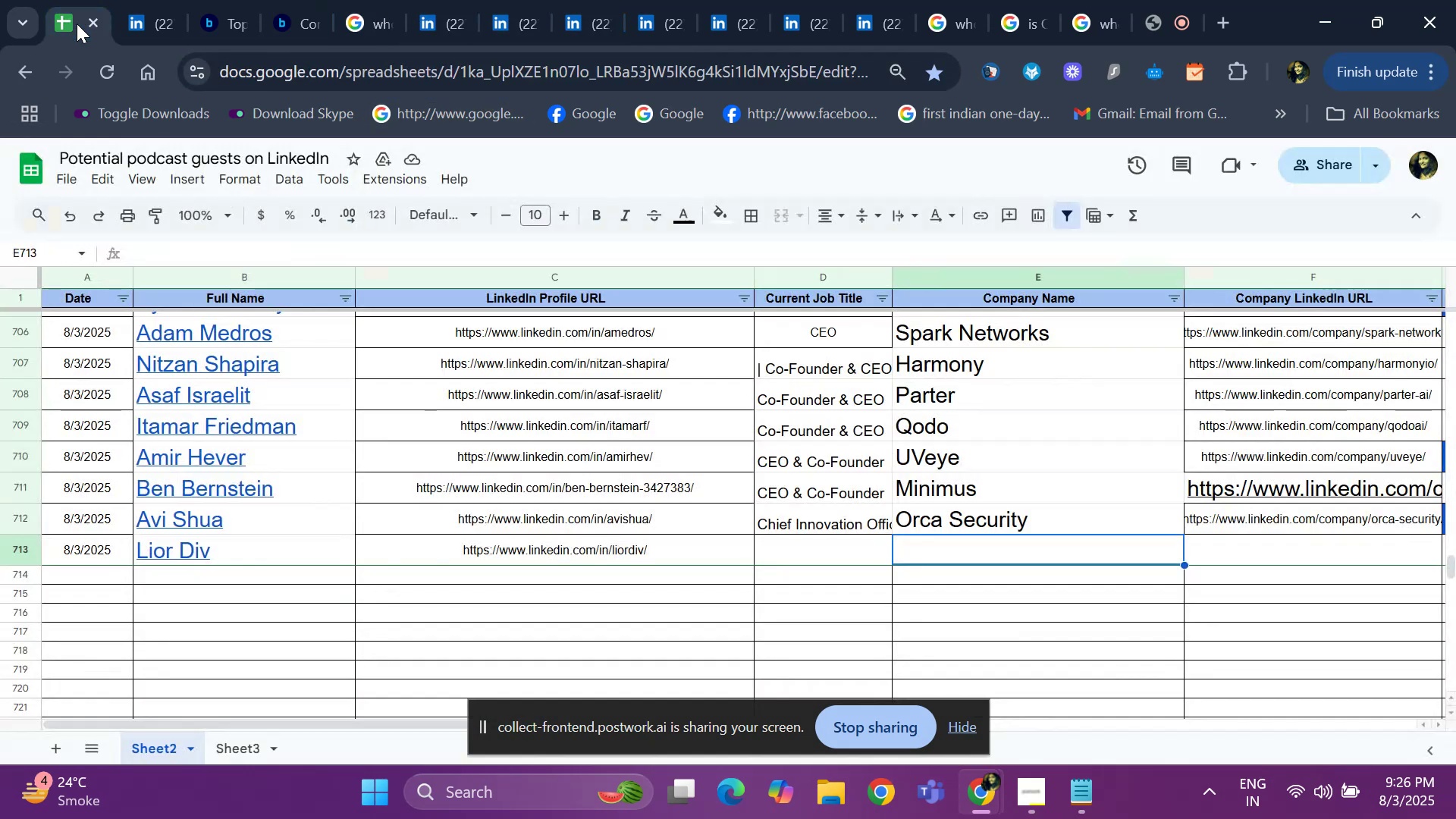 
key(Control+V)
 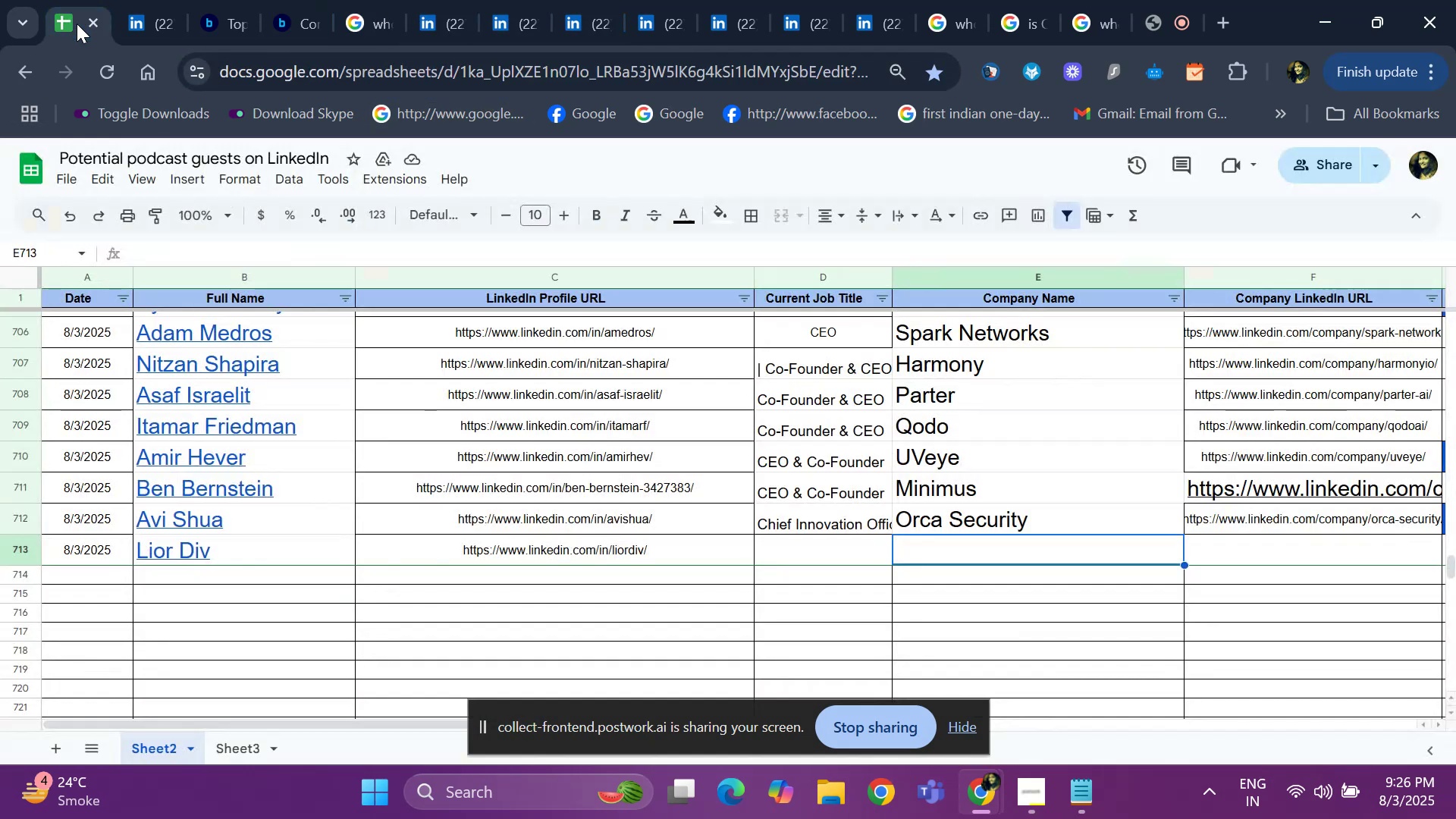 
key(ArrowLeft)
 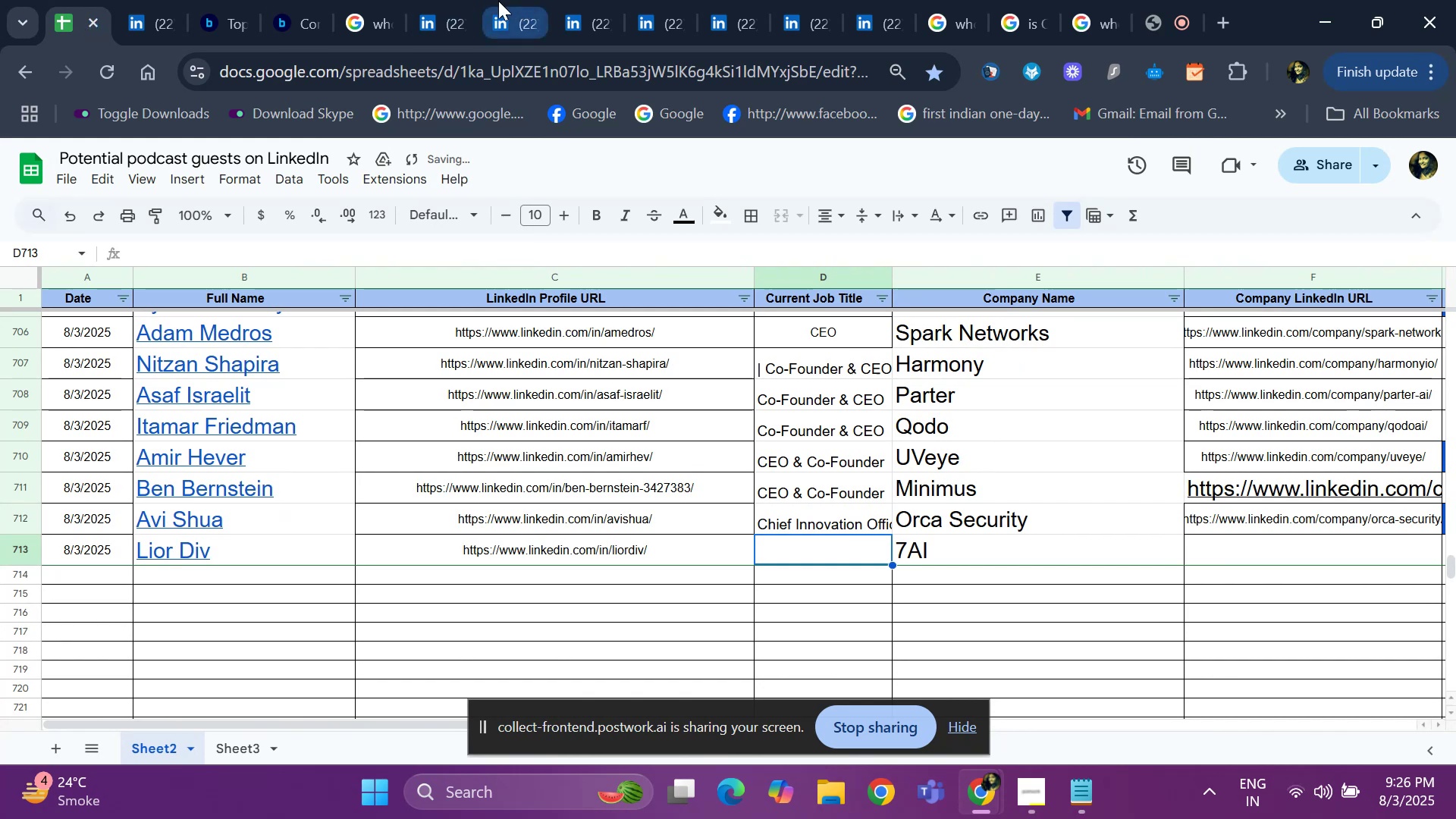 
left_click([500, 10])
 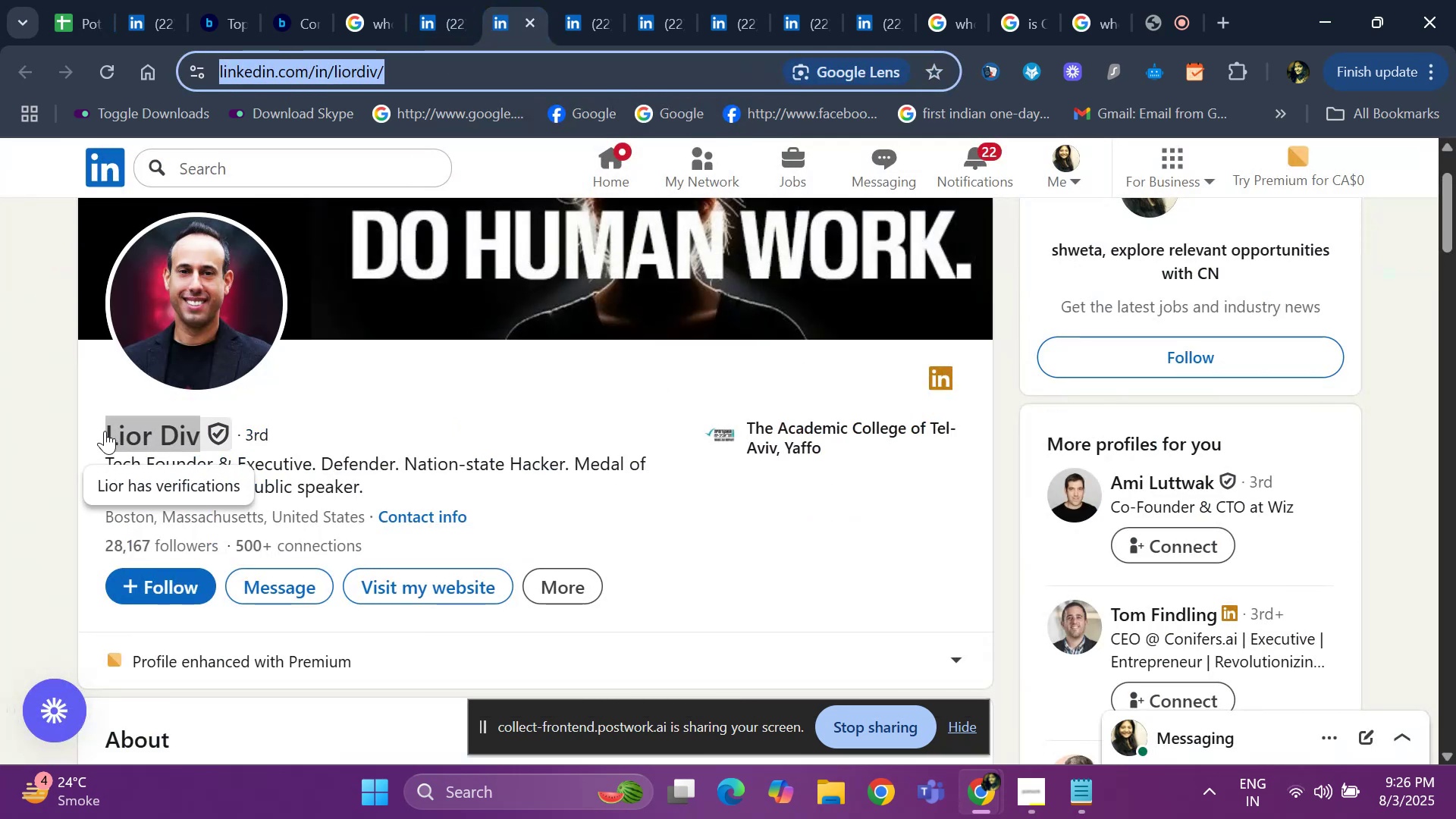 
left_click_drag(start_coordinate=[90, 461], to_coordinate=[312, 466])
 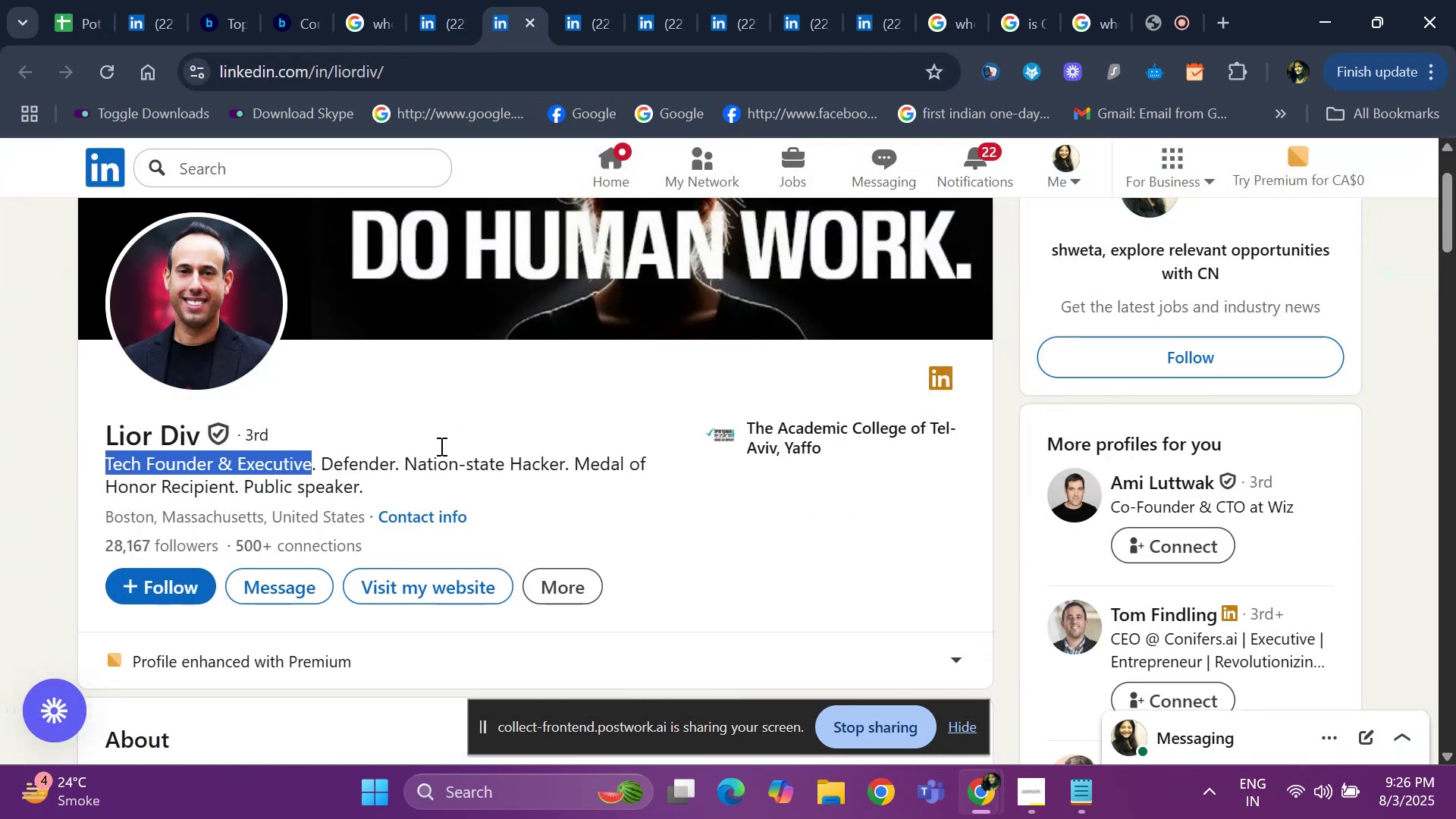 
key(Control+C)
 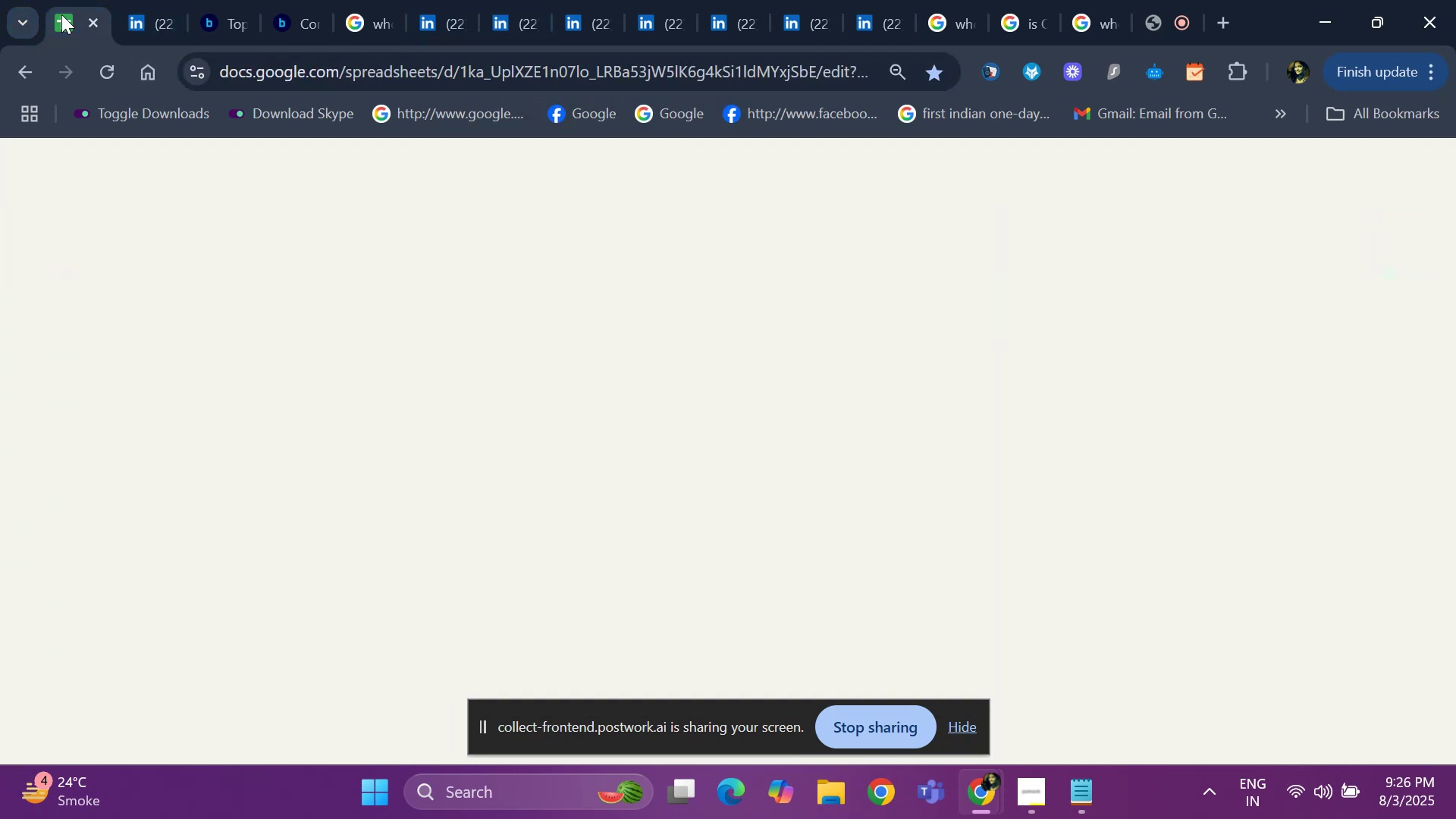 
key(Control+ControlLeft)
 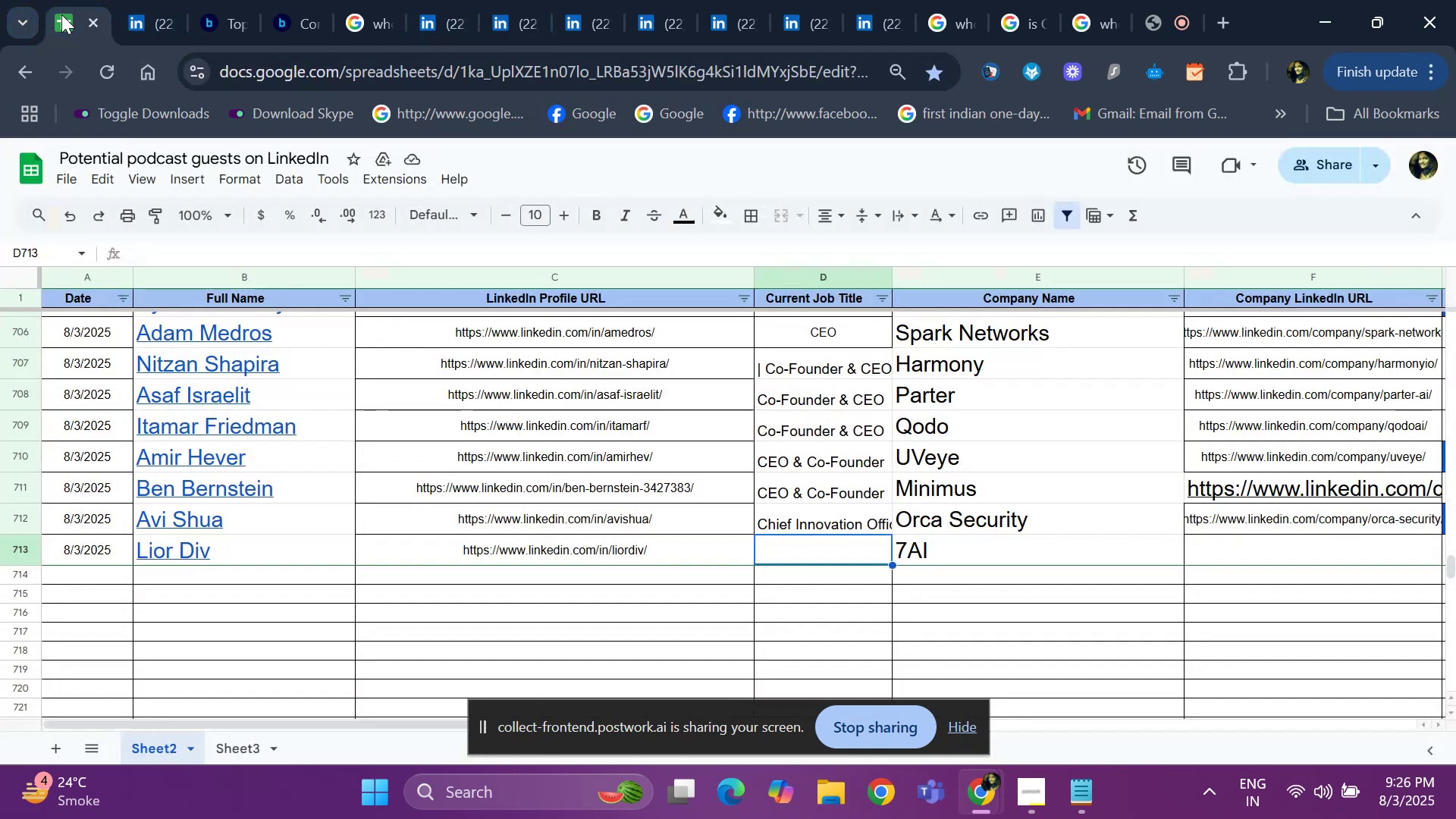 
key(Control+V)
 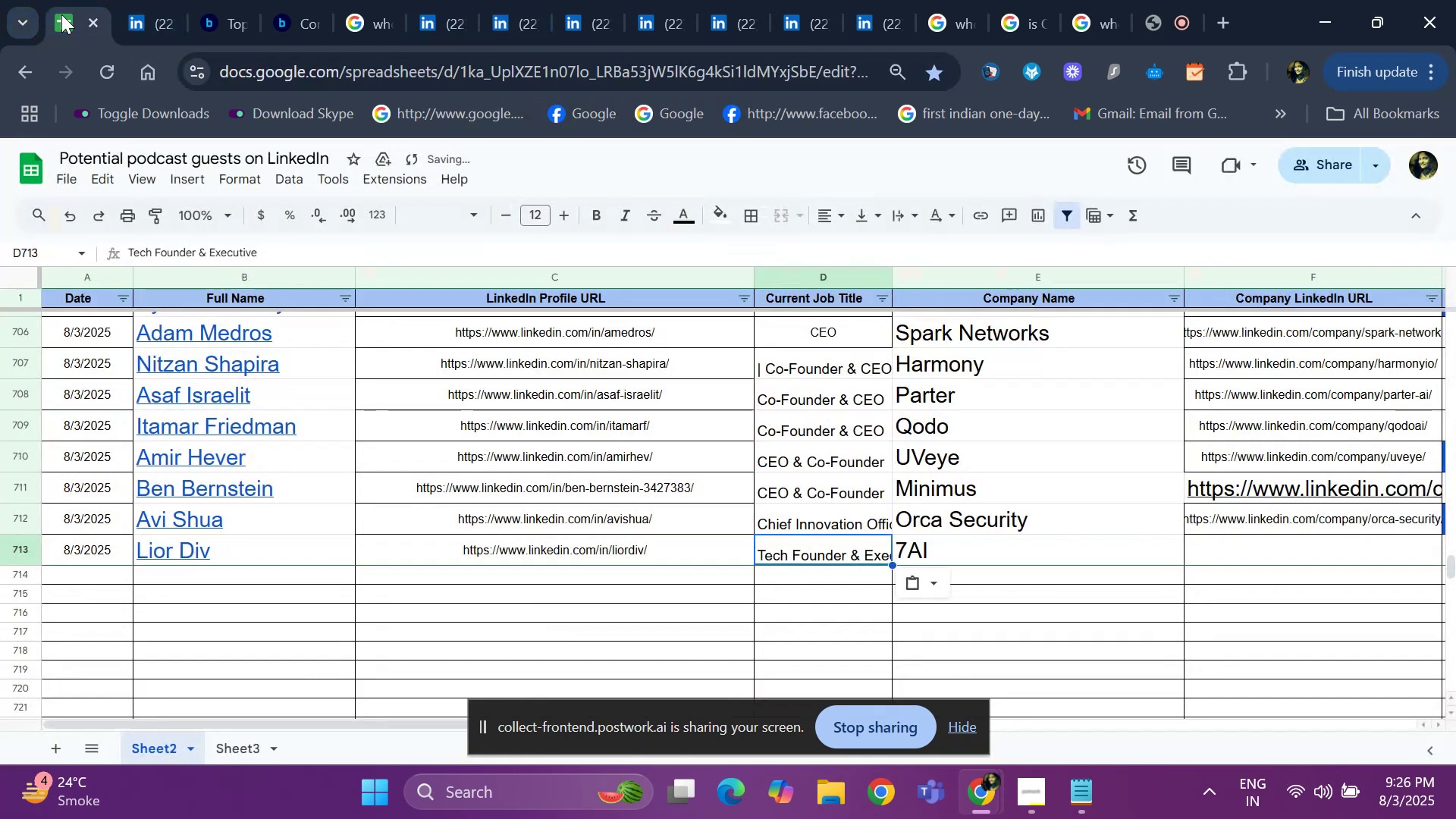 
key(ArrowRight)
 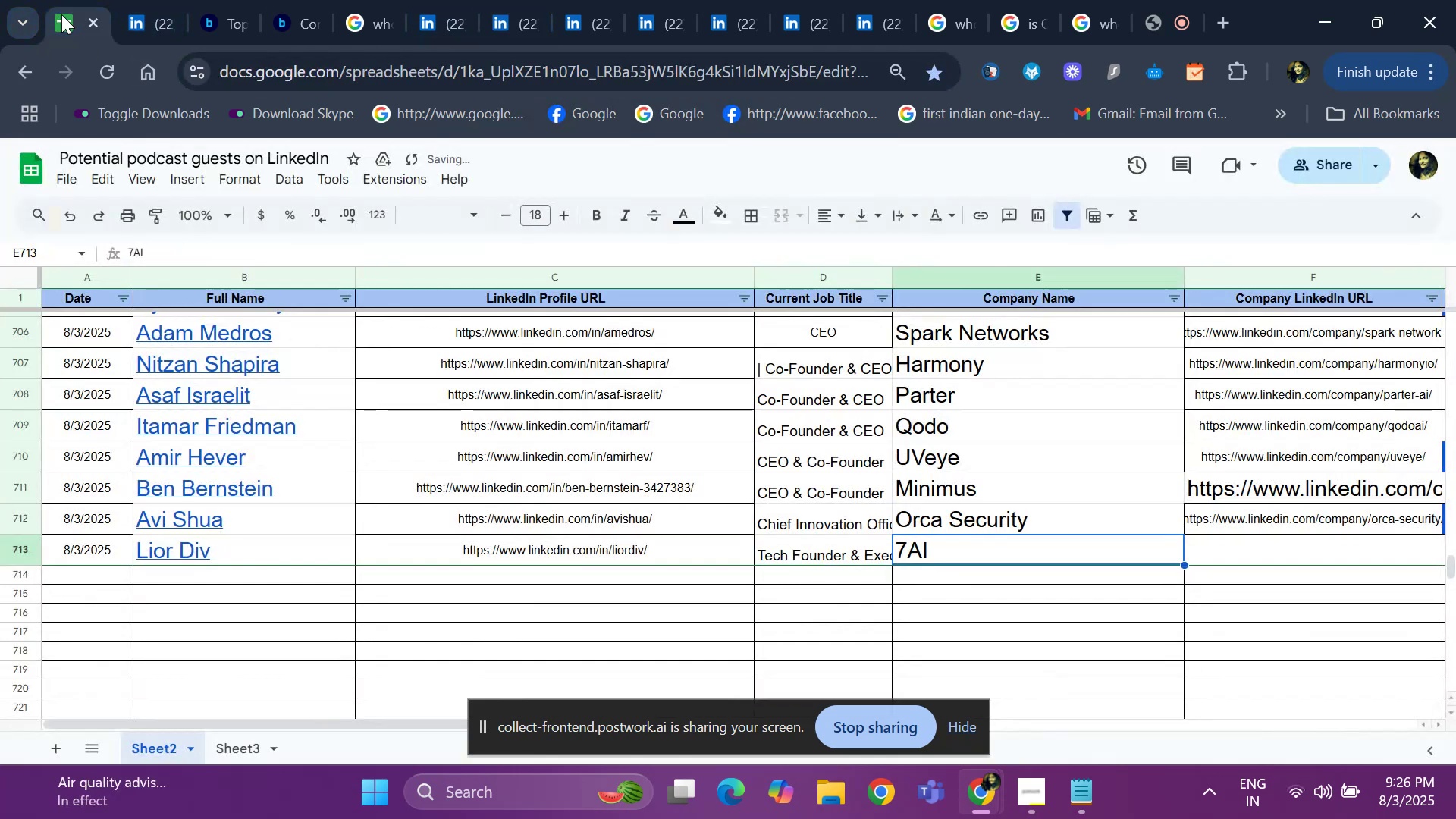 
key(ArrowRight)
 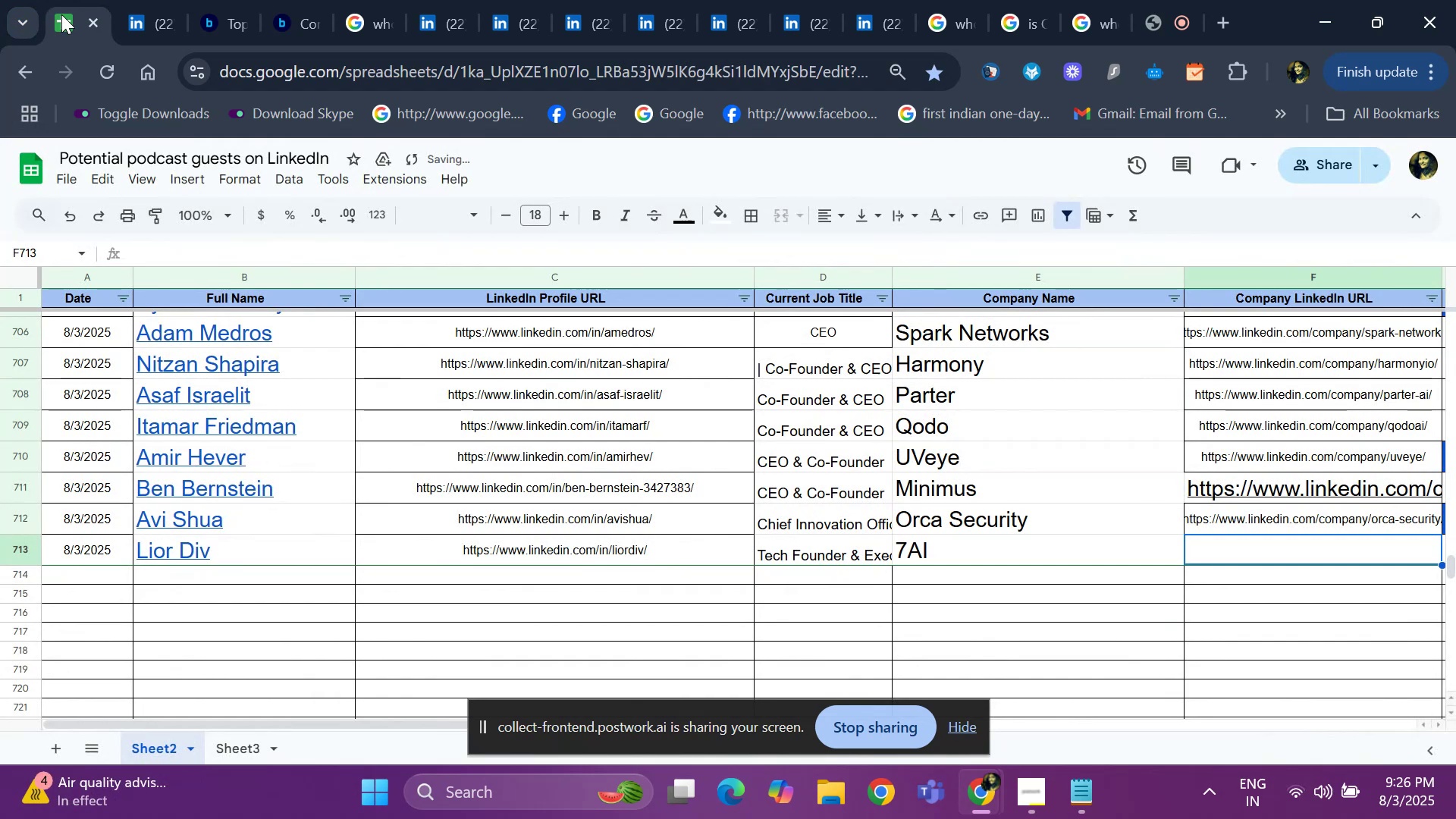 
key(ArrowRight)
 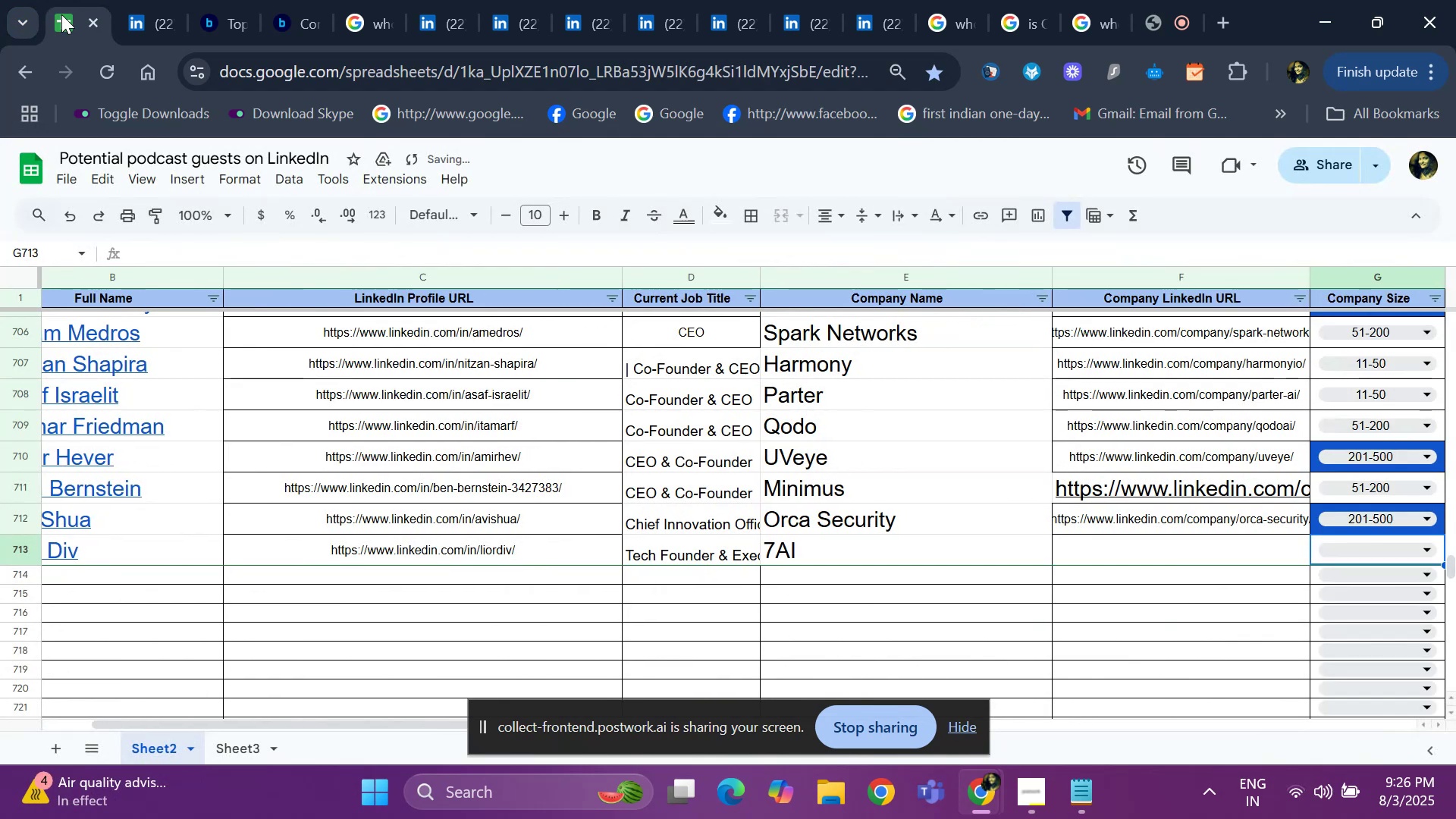 
key(ArrowRight)
 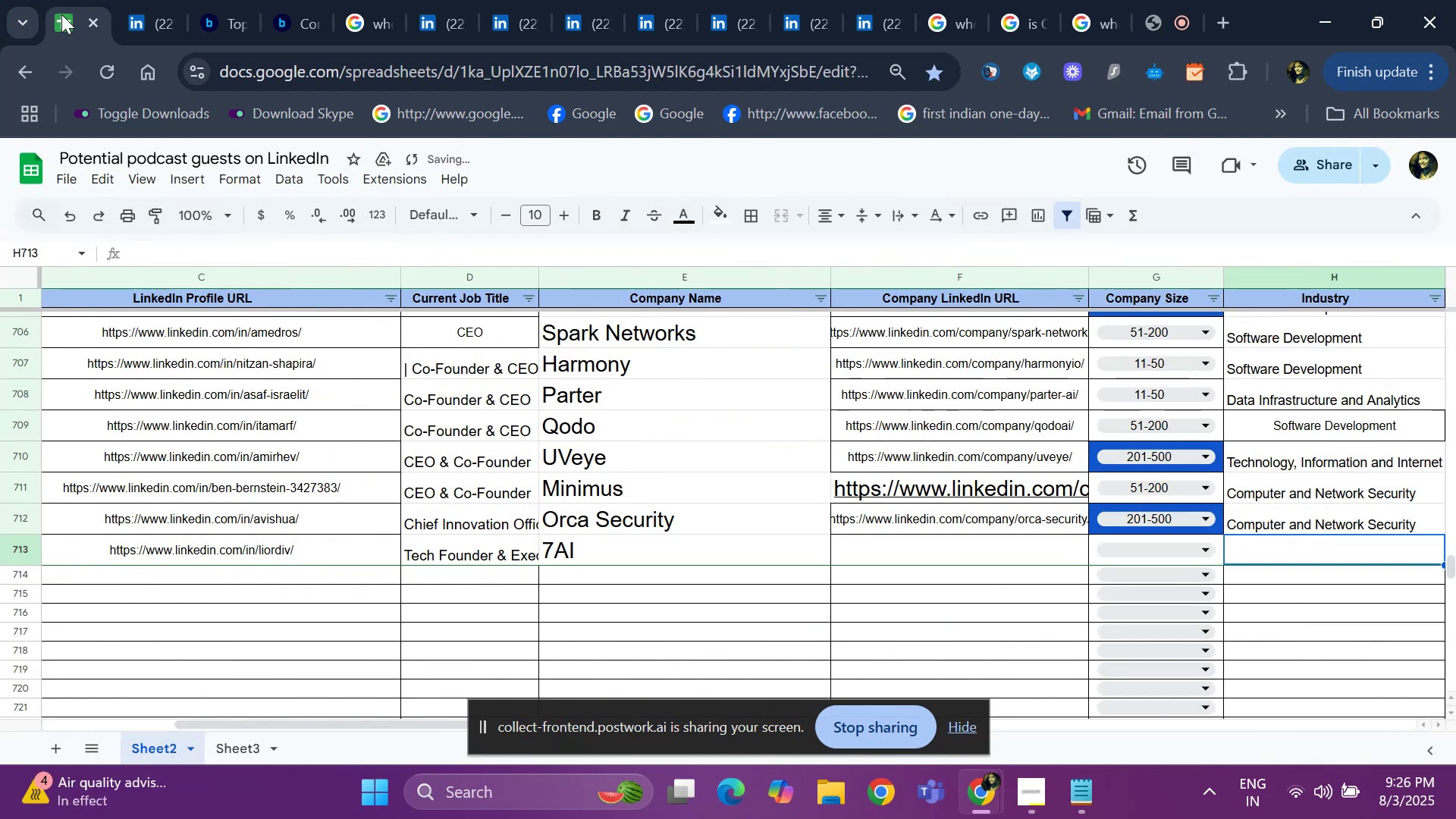 
key(ArrowLeft)
 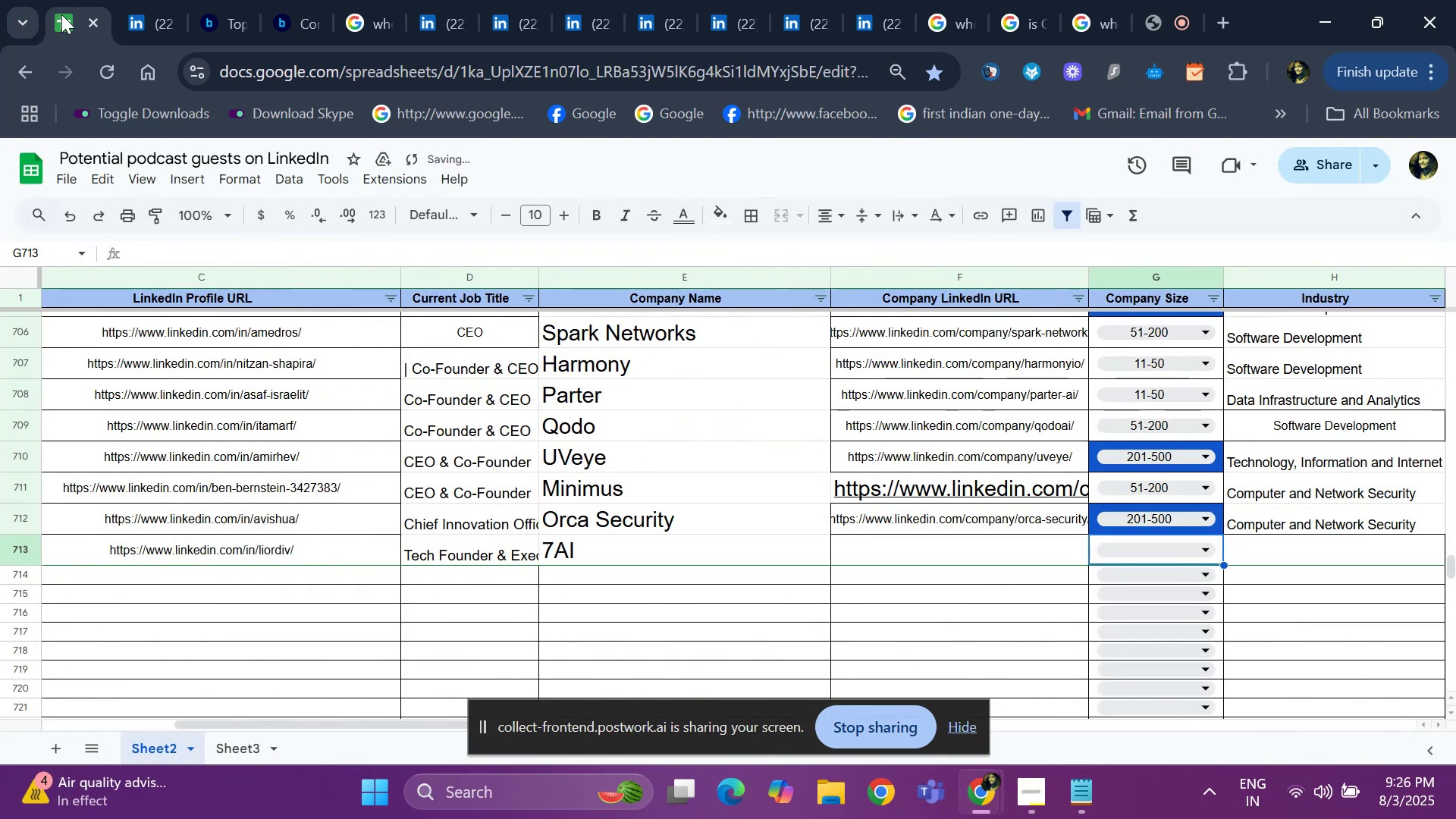 
key(ArrowLeft)
 